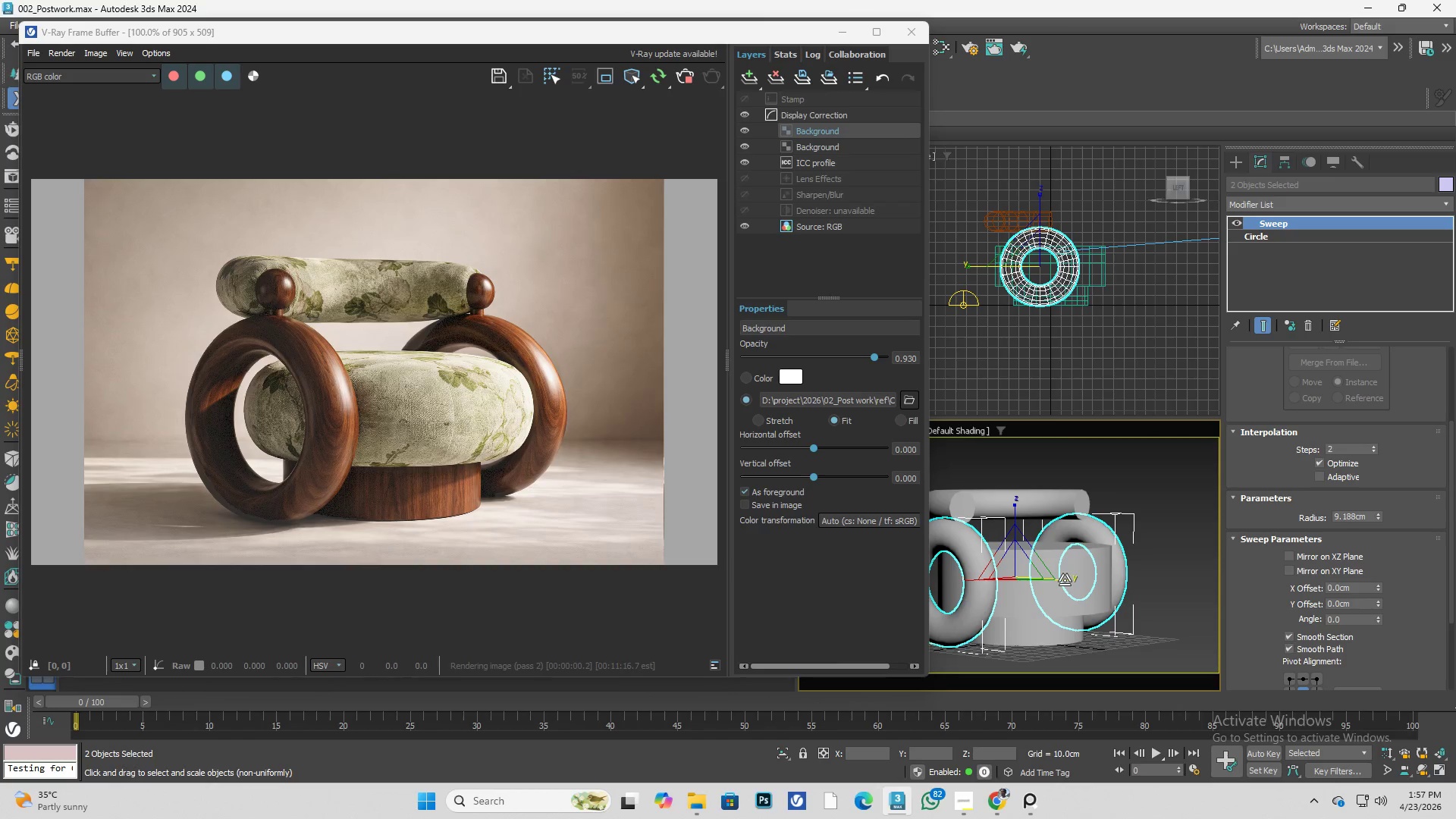 
left_click_drag(start_coordinate=[1065, 580], to_coordinate=[1072, 582])
 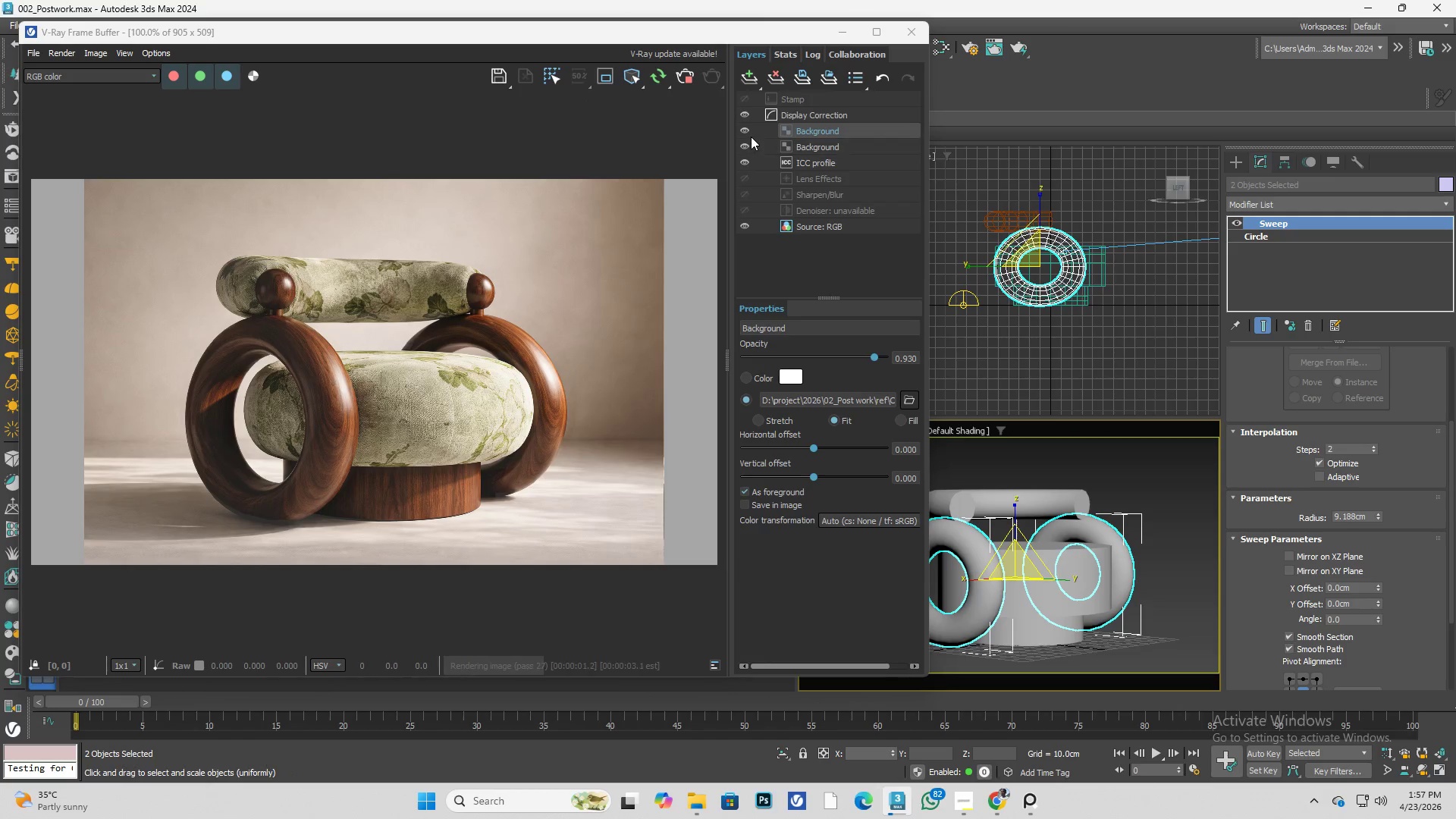 
left_click([744, 129])
 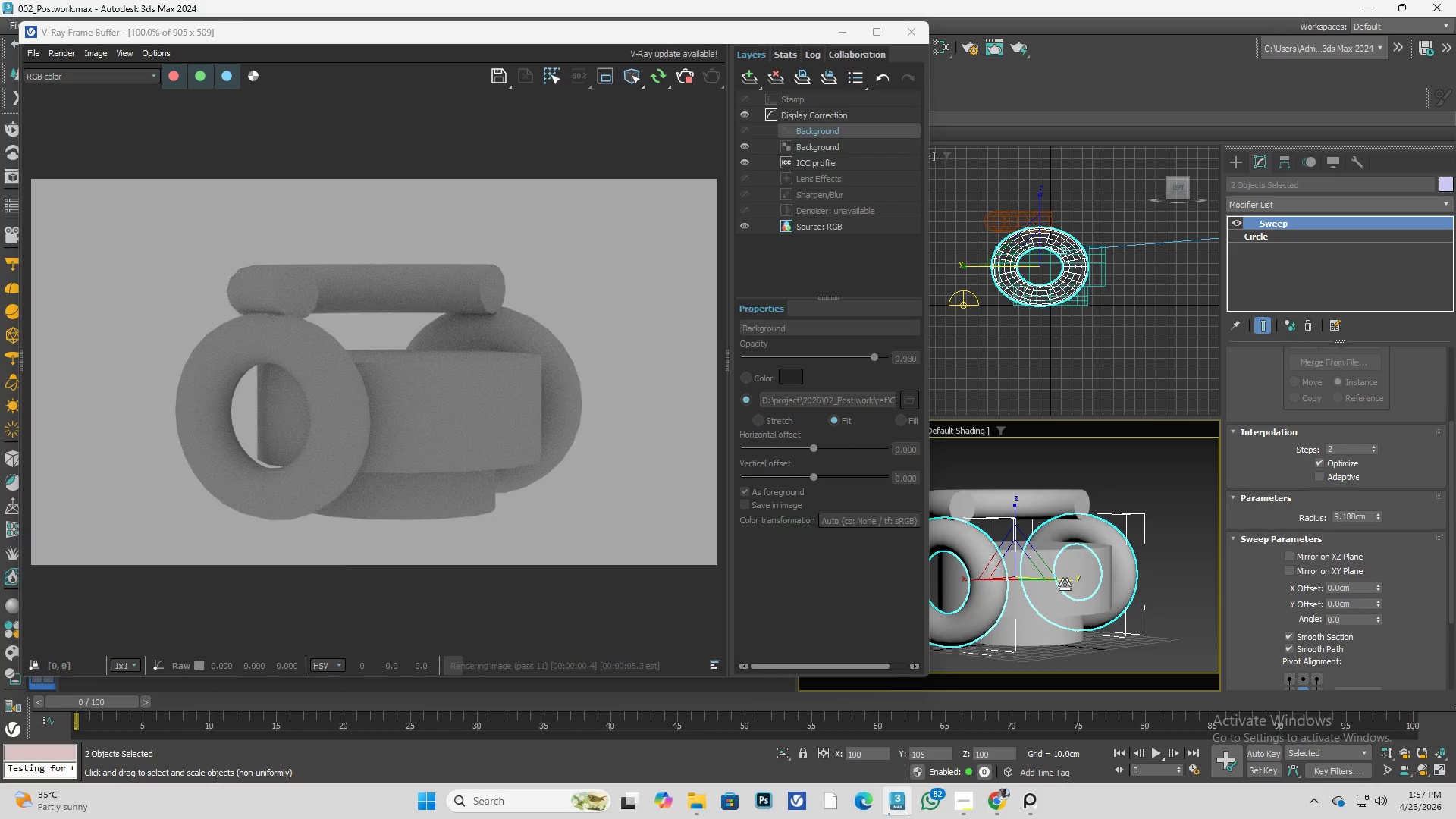 
wait(9.69)
 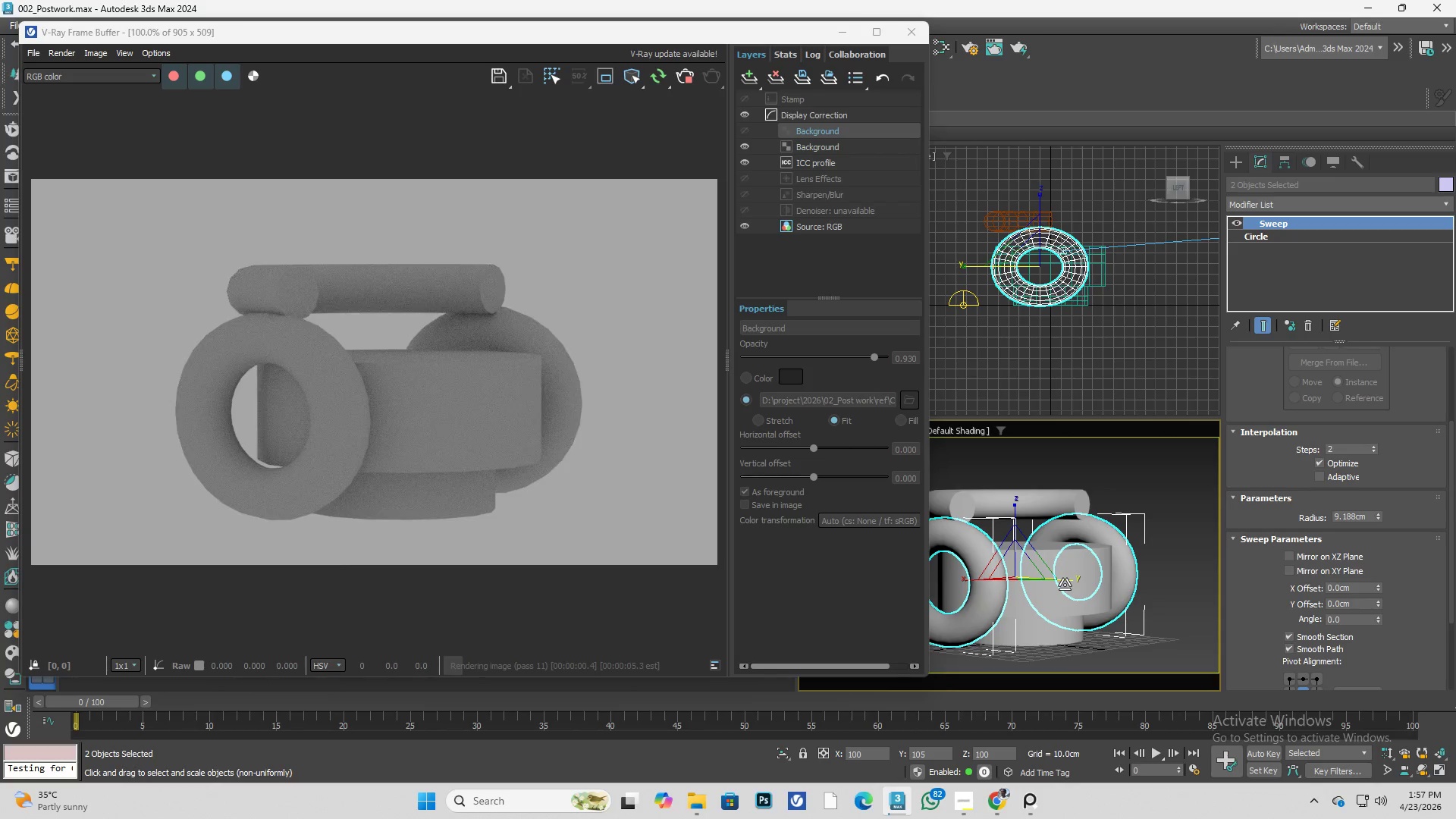 
left_click([745, 130])
 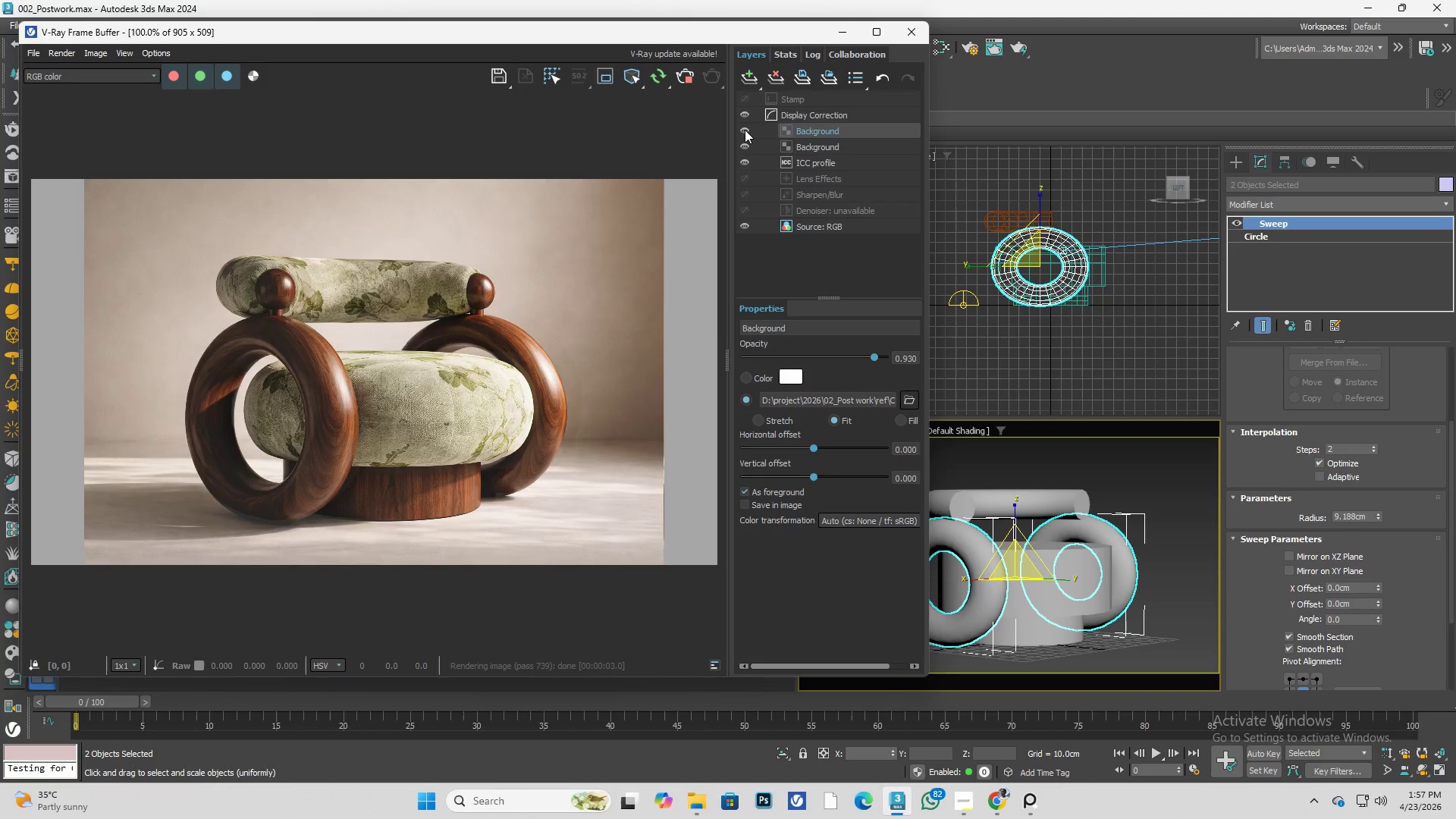 
left_click([745, 130])
 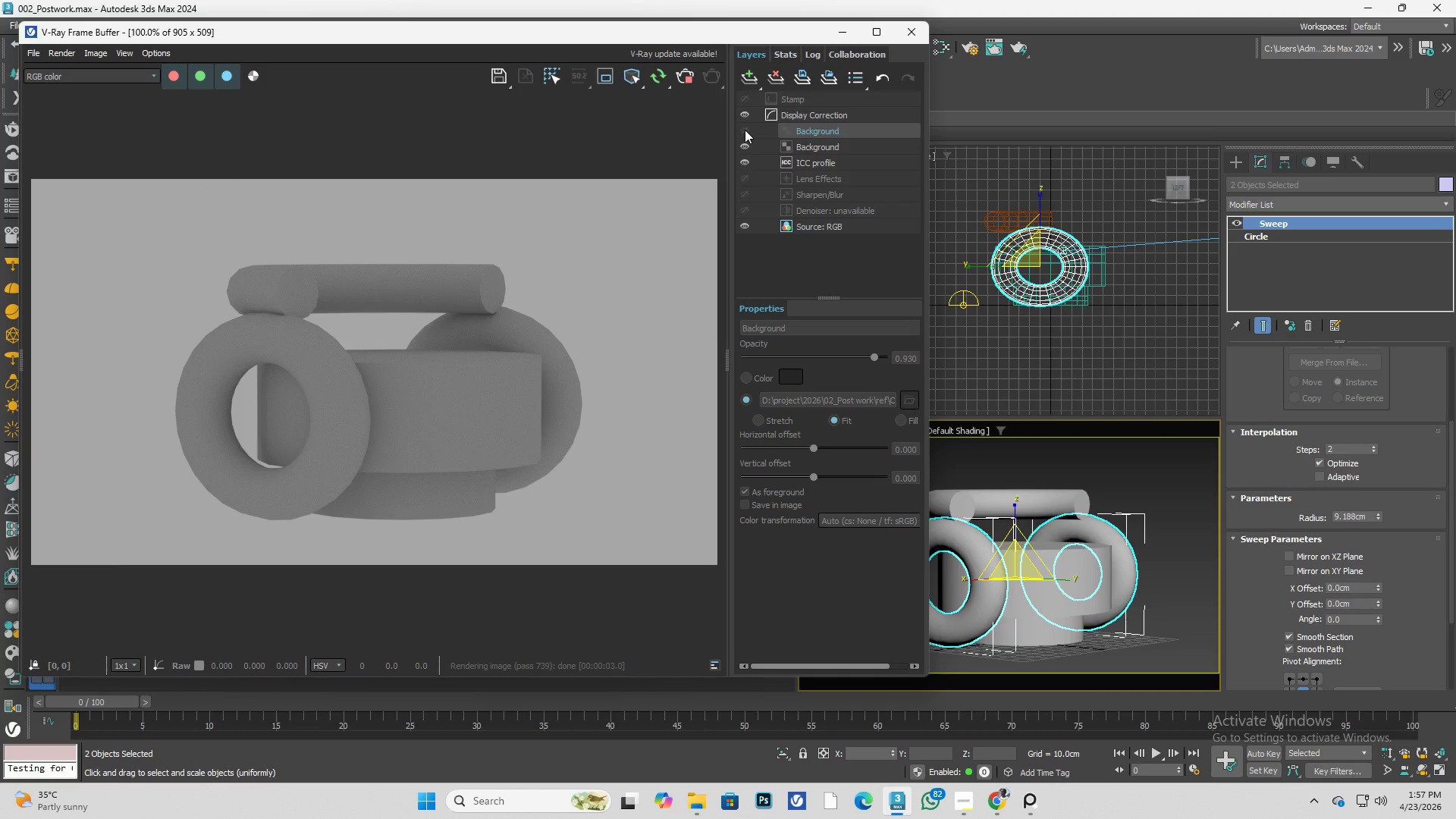 
left_click([745, 130])
 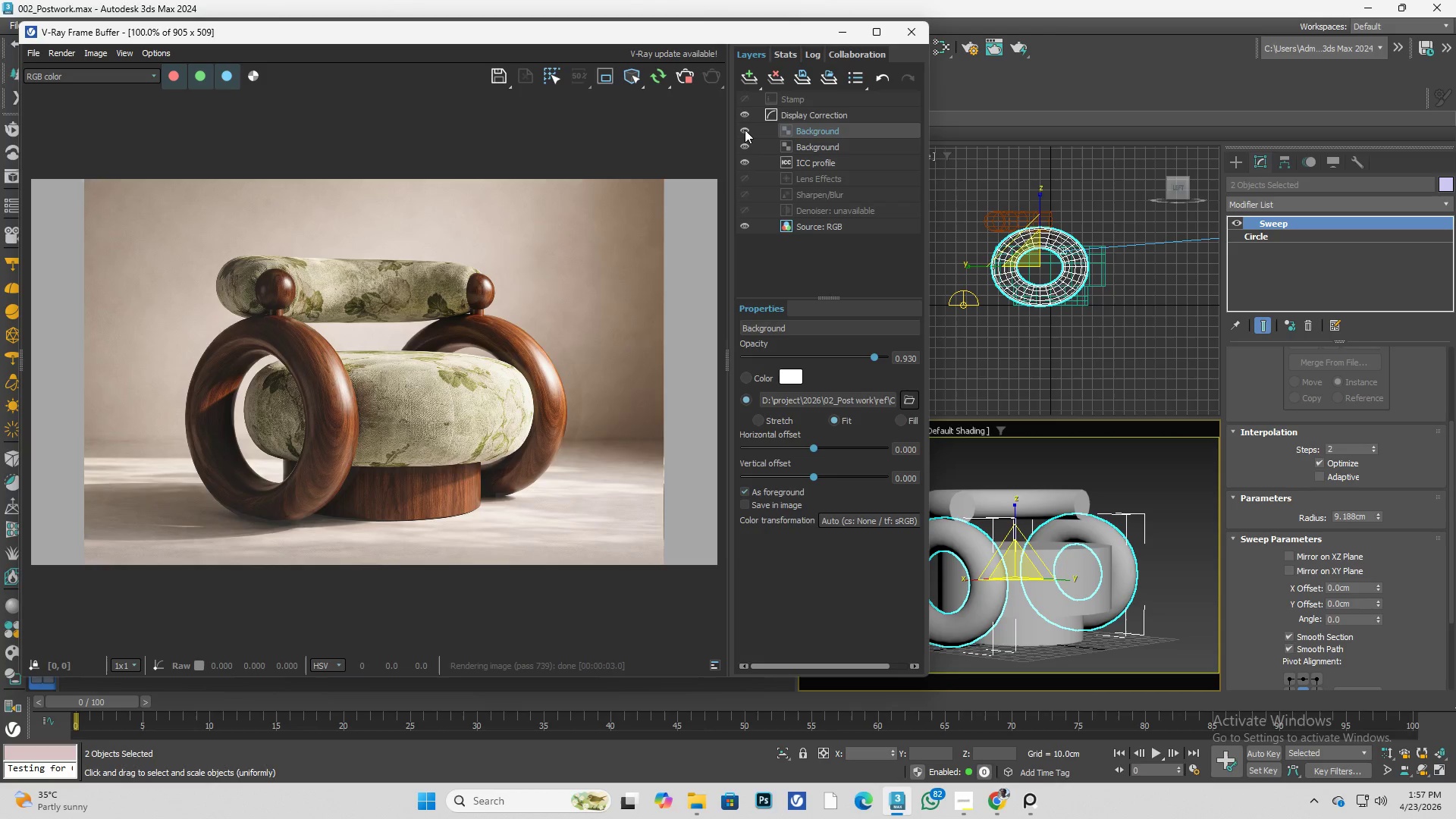 
left_click([745, 130])
 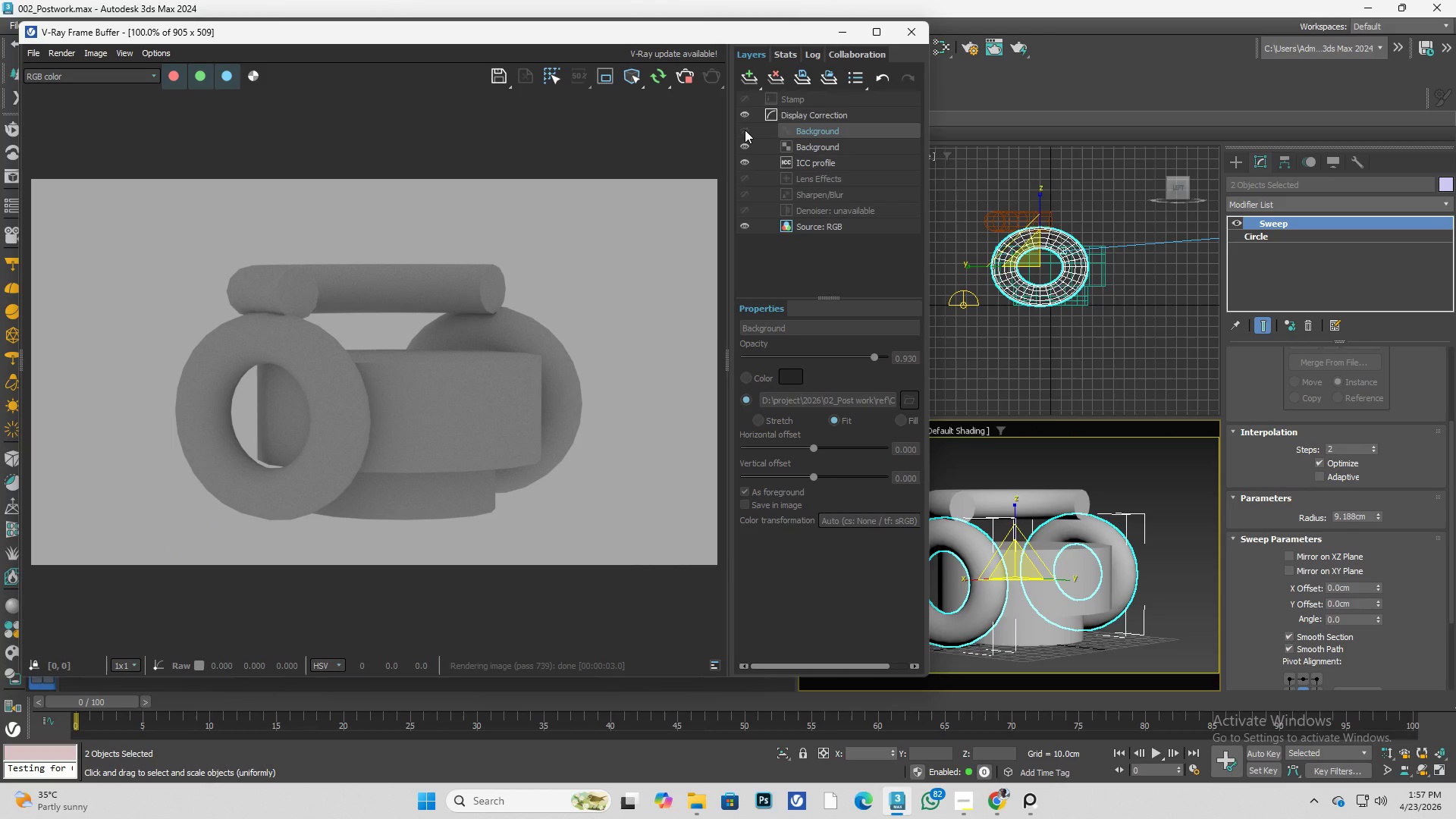 
left_click([745, 130])
 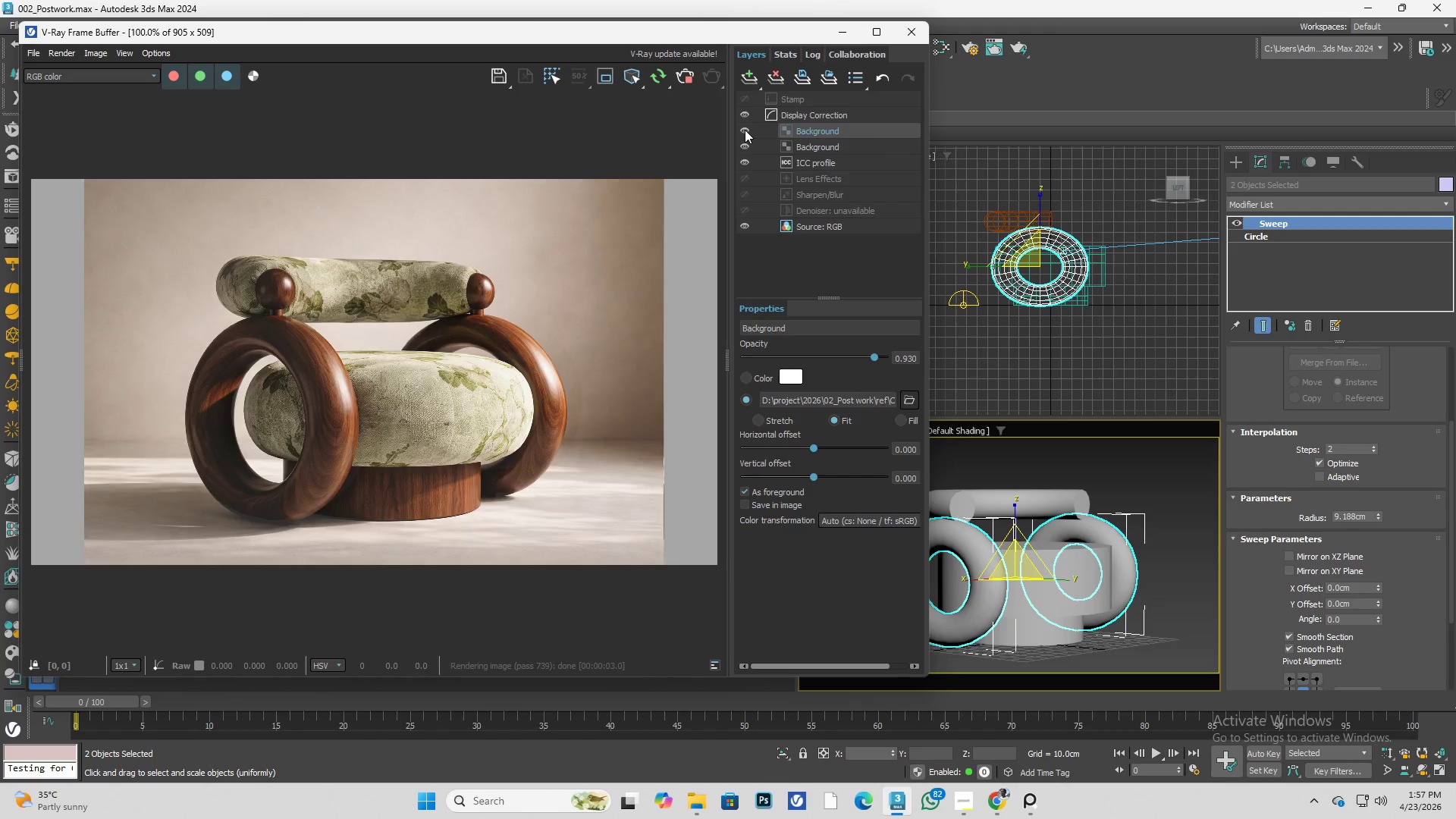 
left_click([745, 130])
 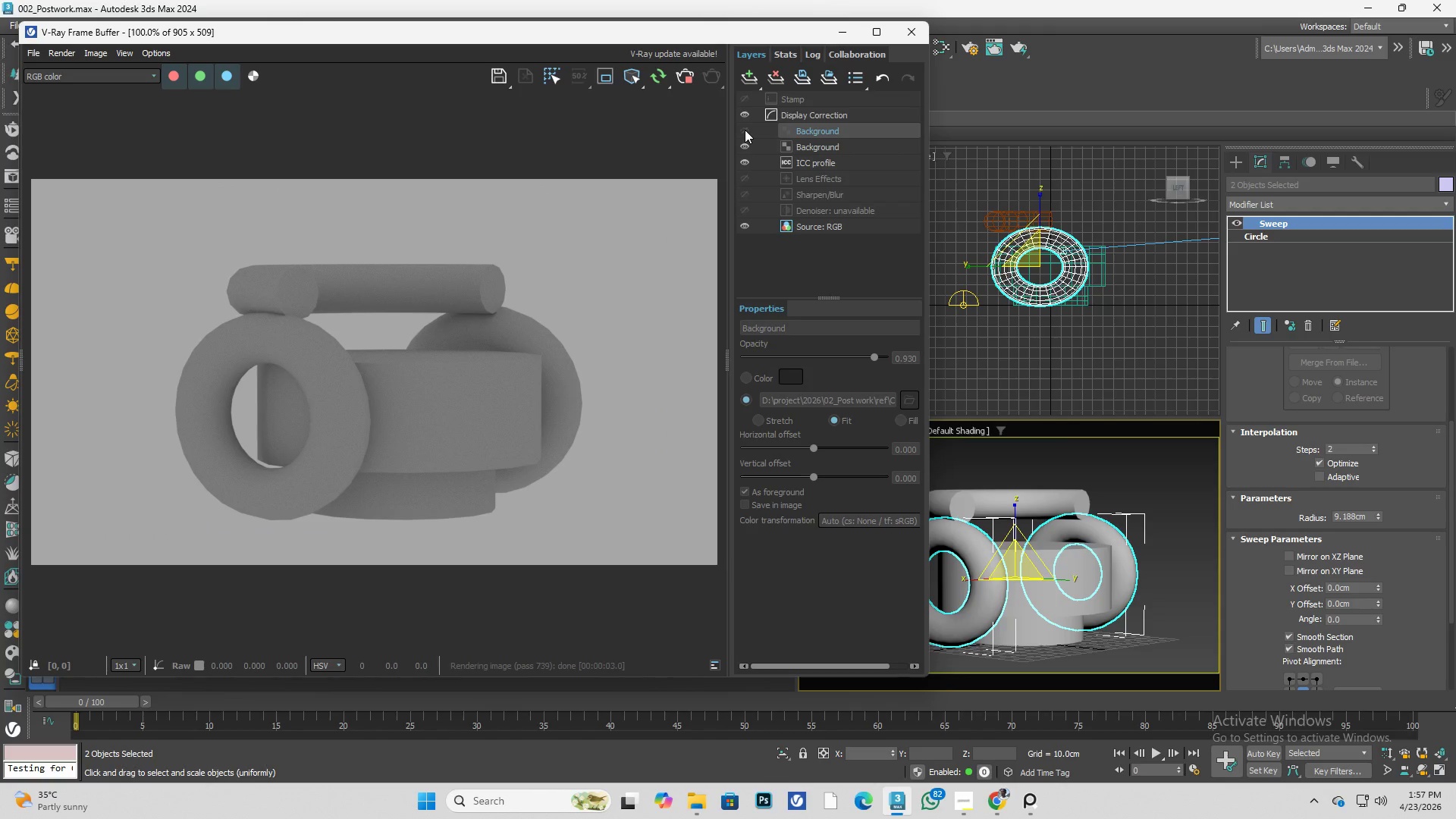 
left_click([745, 130])
 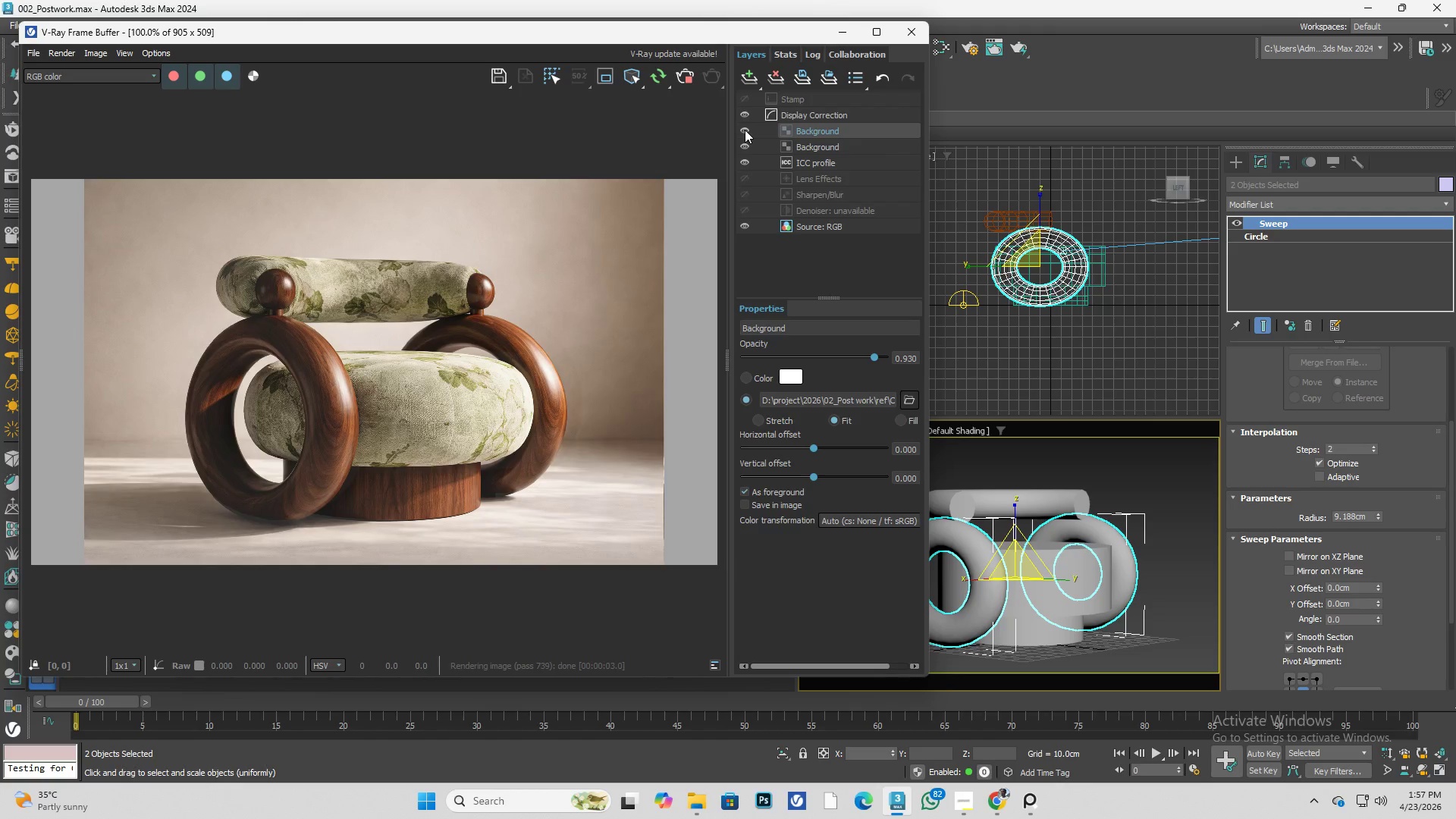 
left_click([745, 130])
 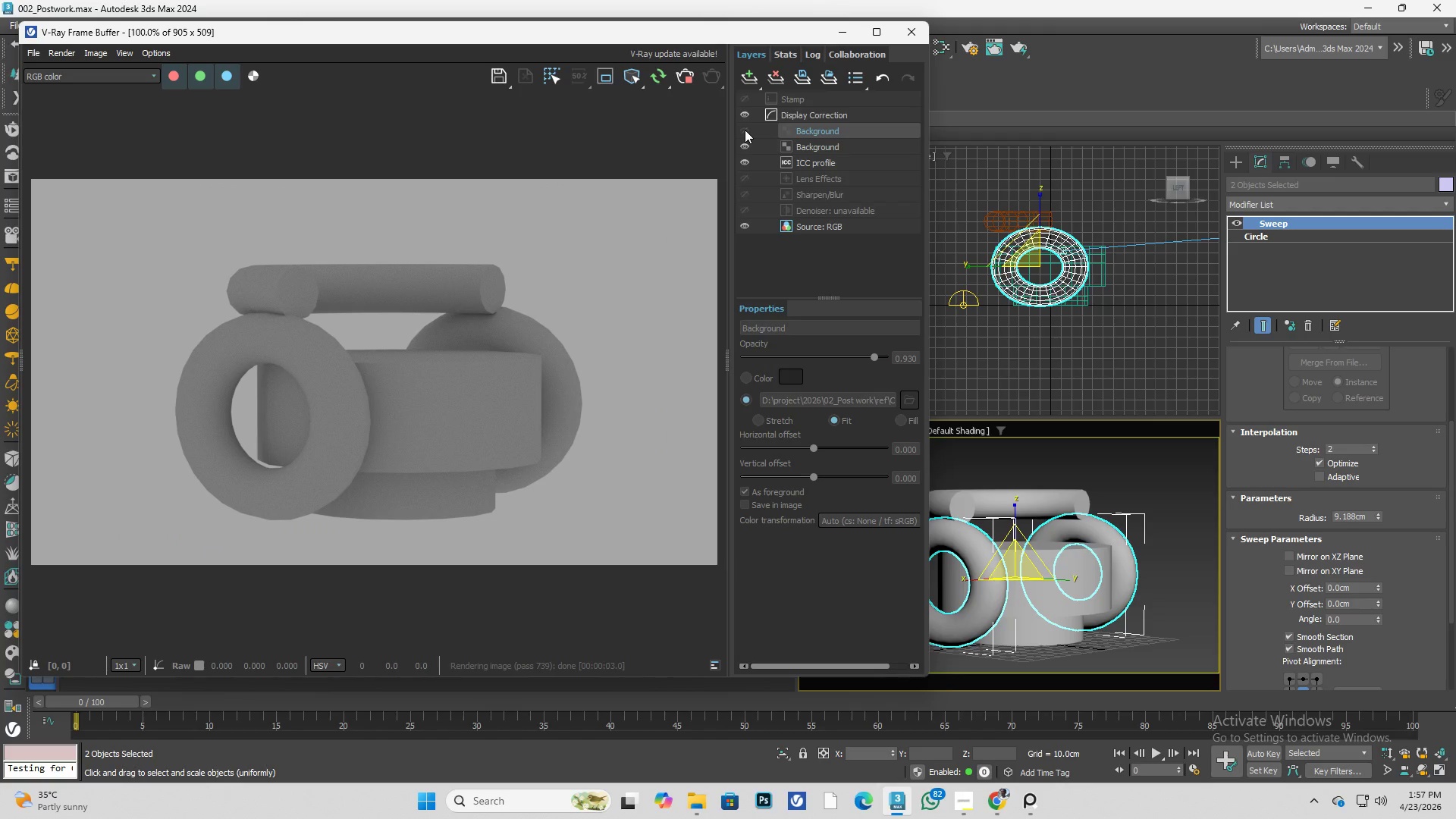 
left_click([745, 130])
 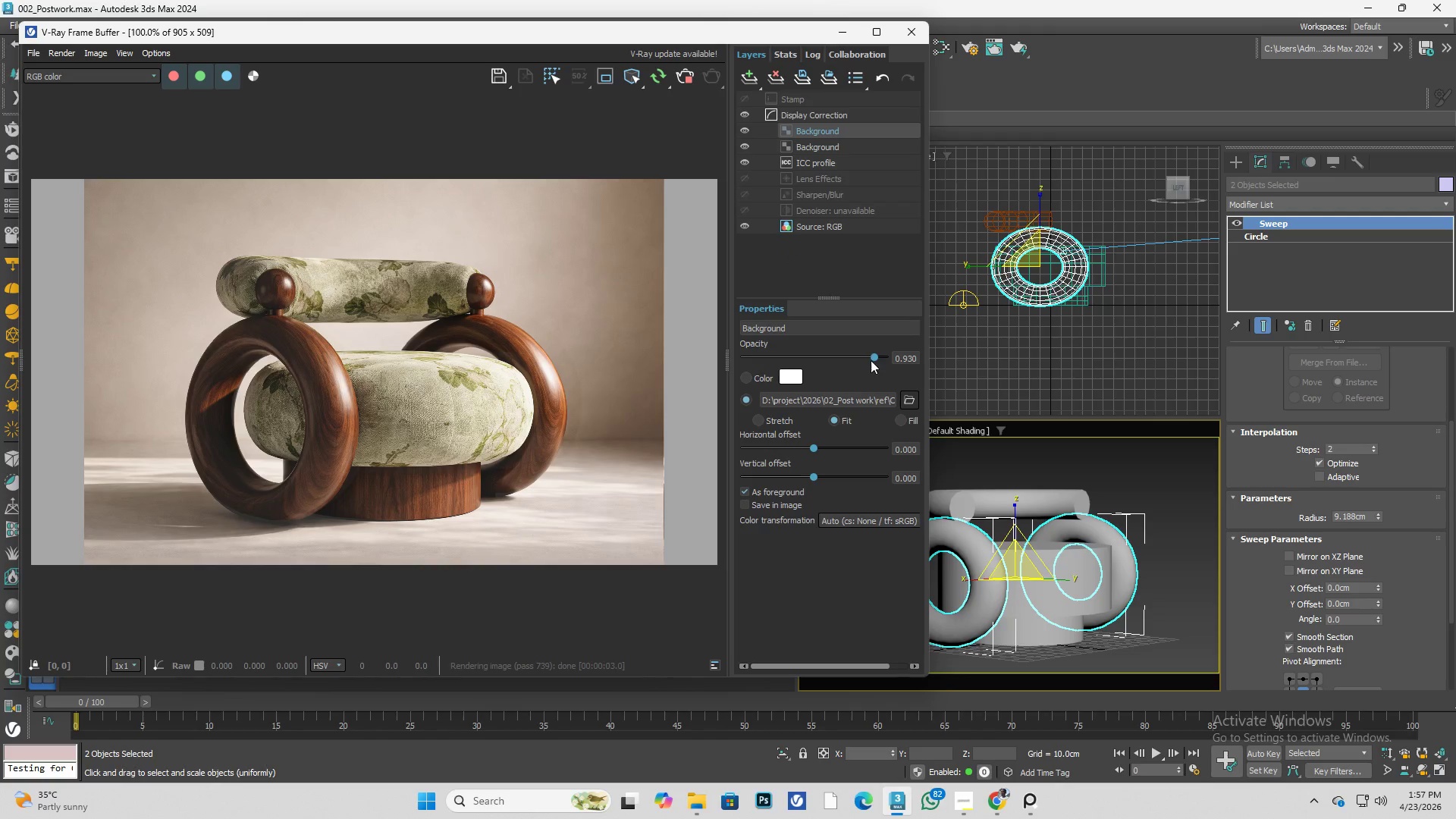 
left_click_drag(start_coordinate=[874, 359], to_coordinate=[770, 359])
 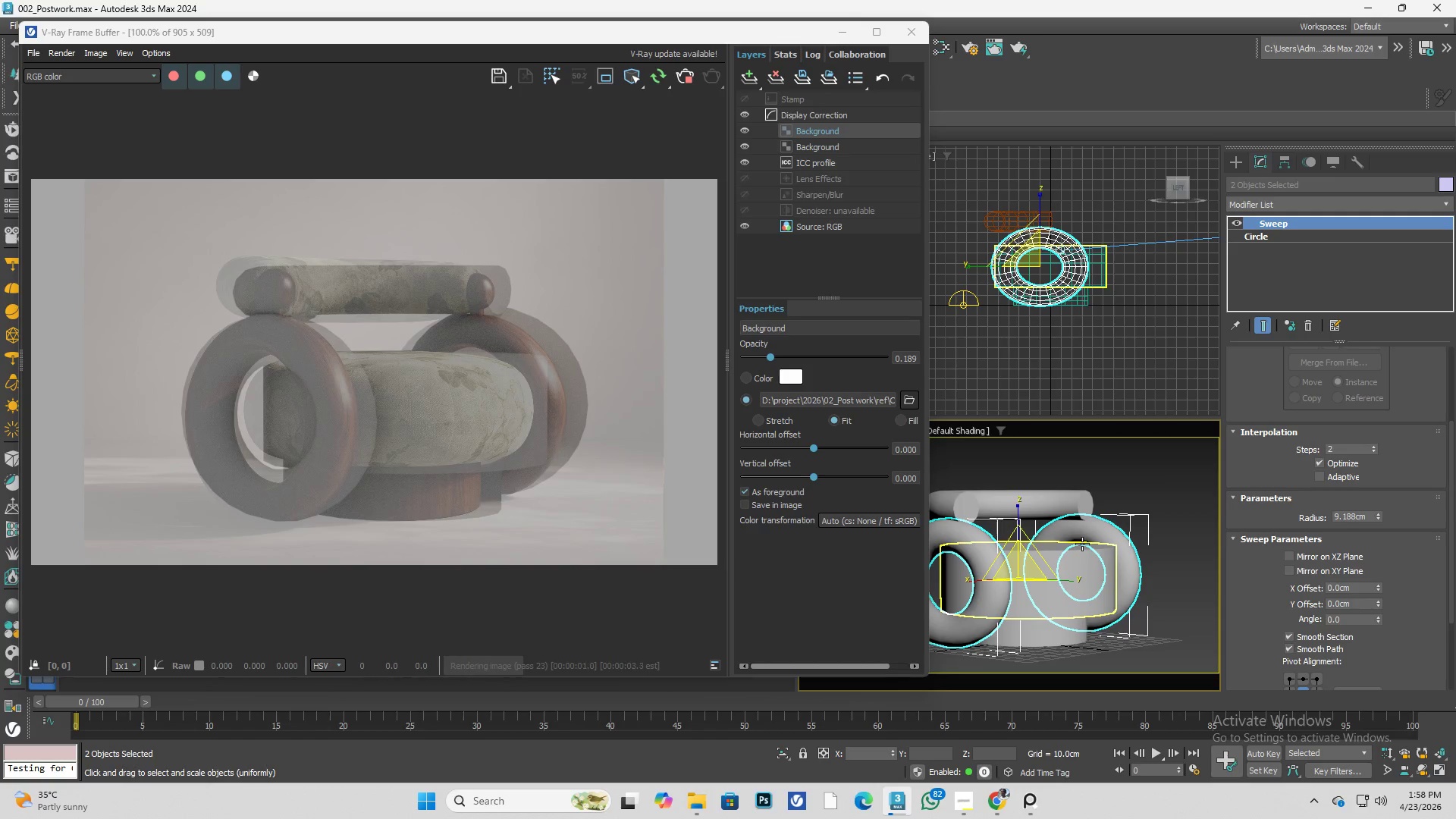 
wait(5.72)
 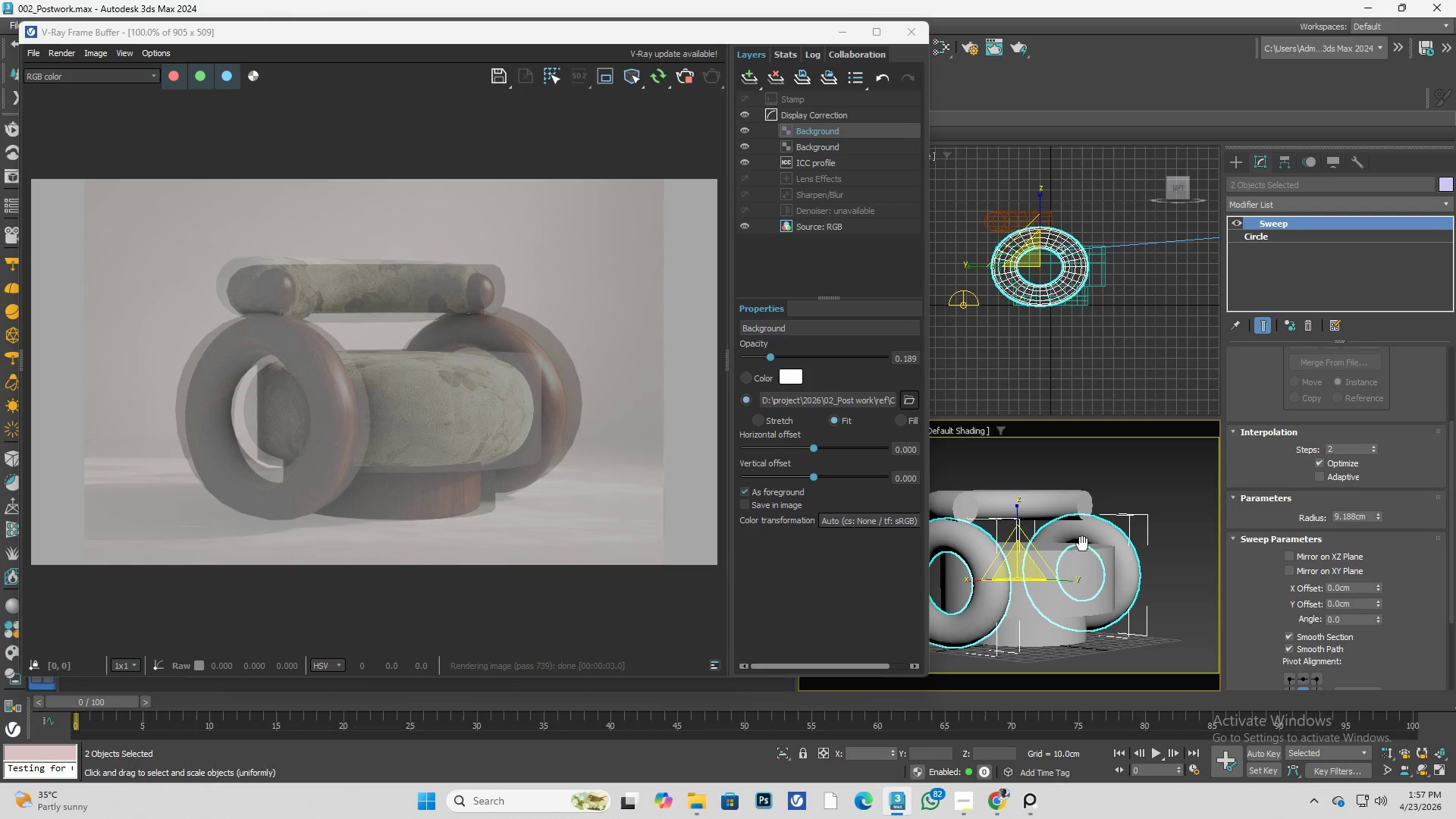 
left_click([745, 131])
 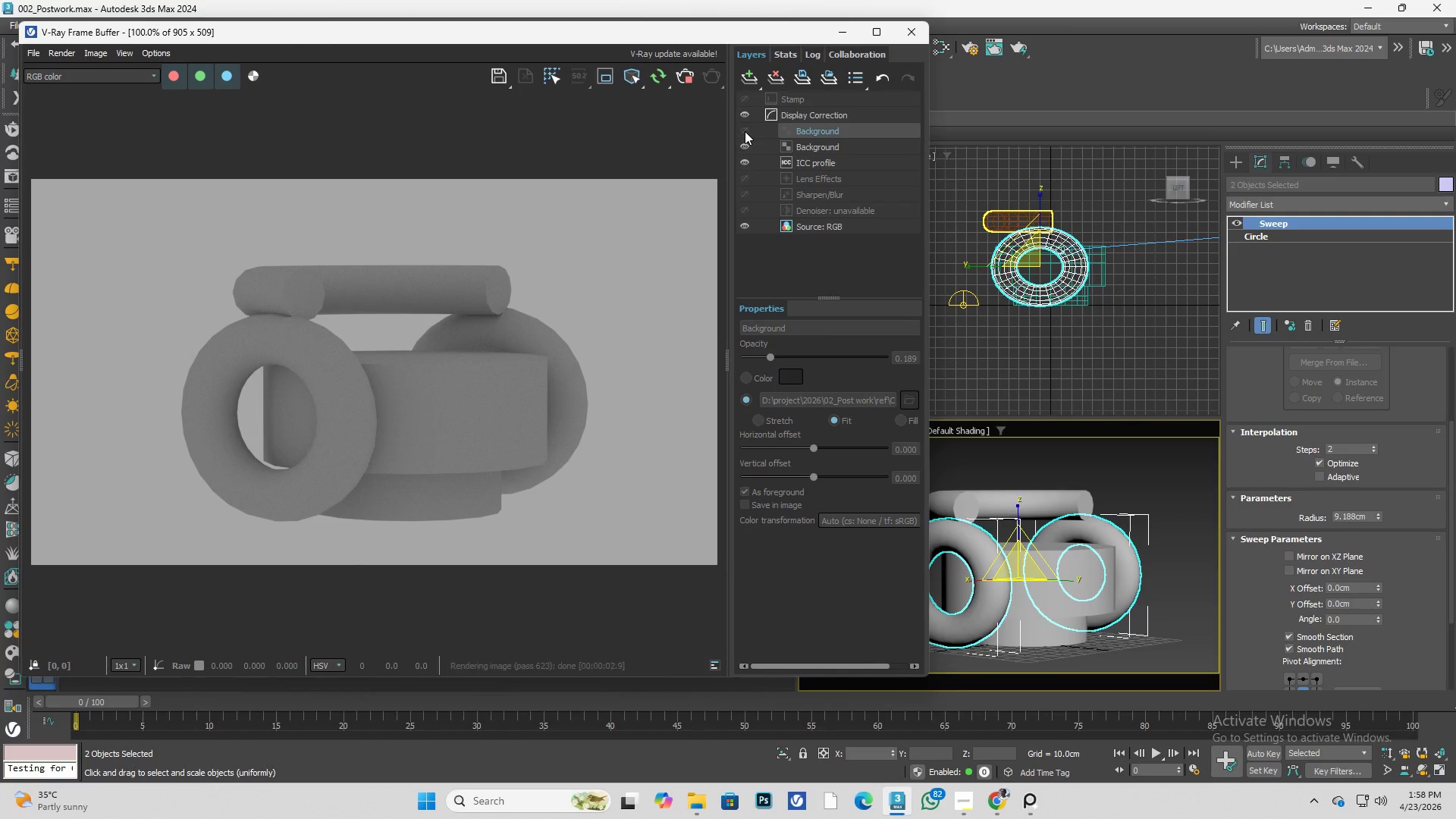 
left_click([745, 131])
 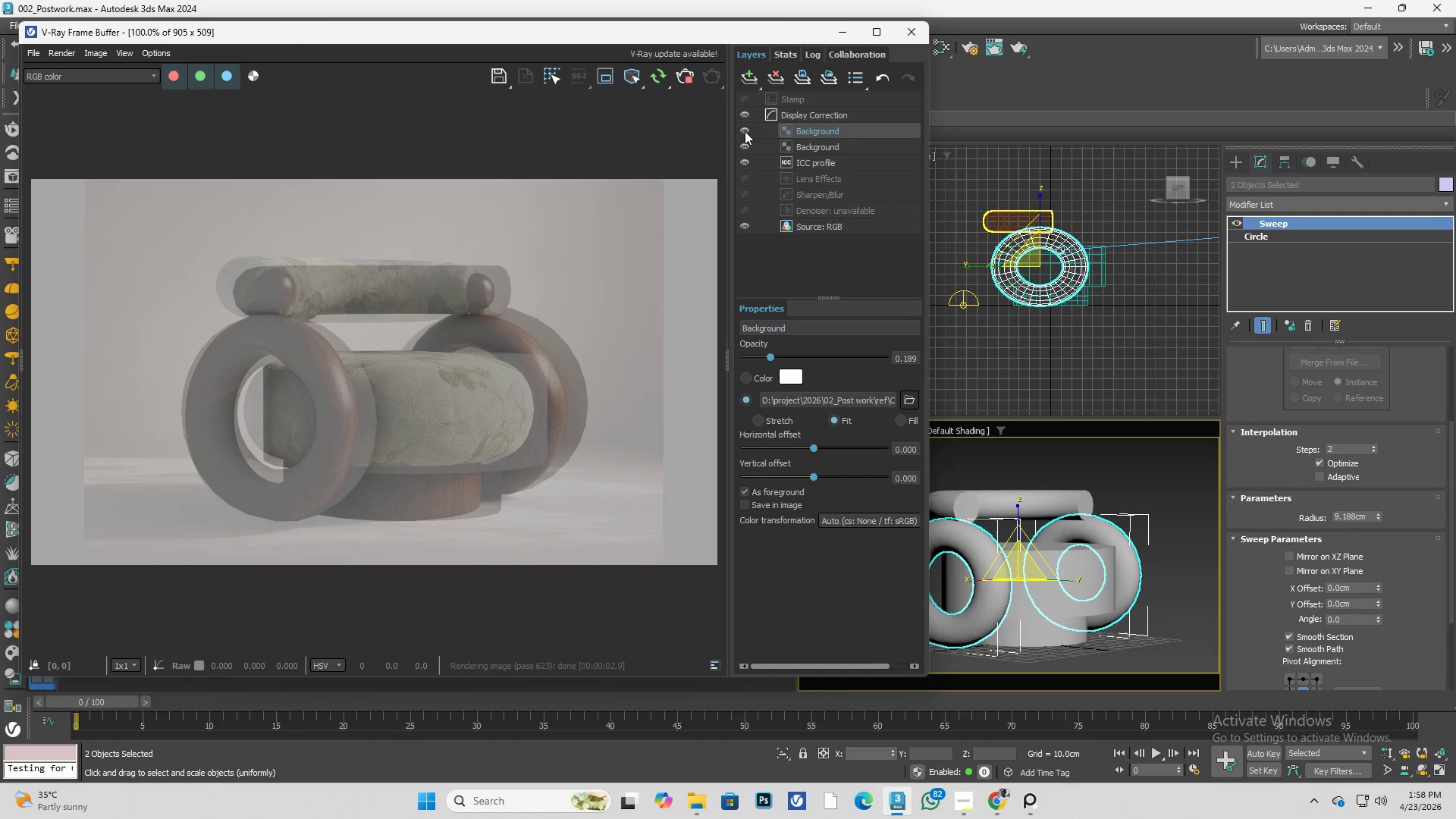 
left_click([745, 131])
 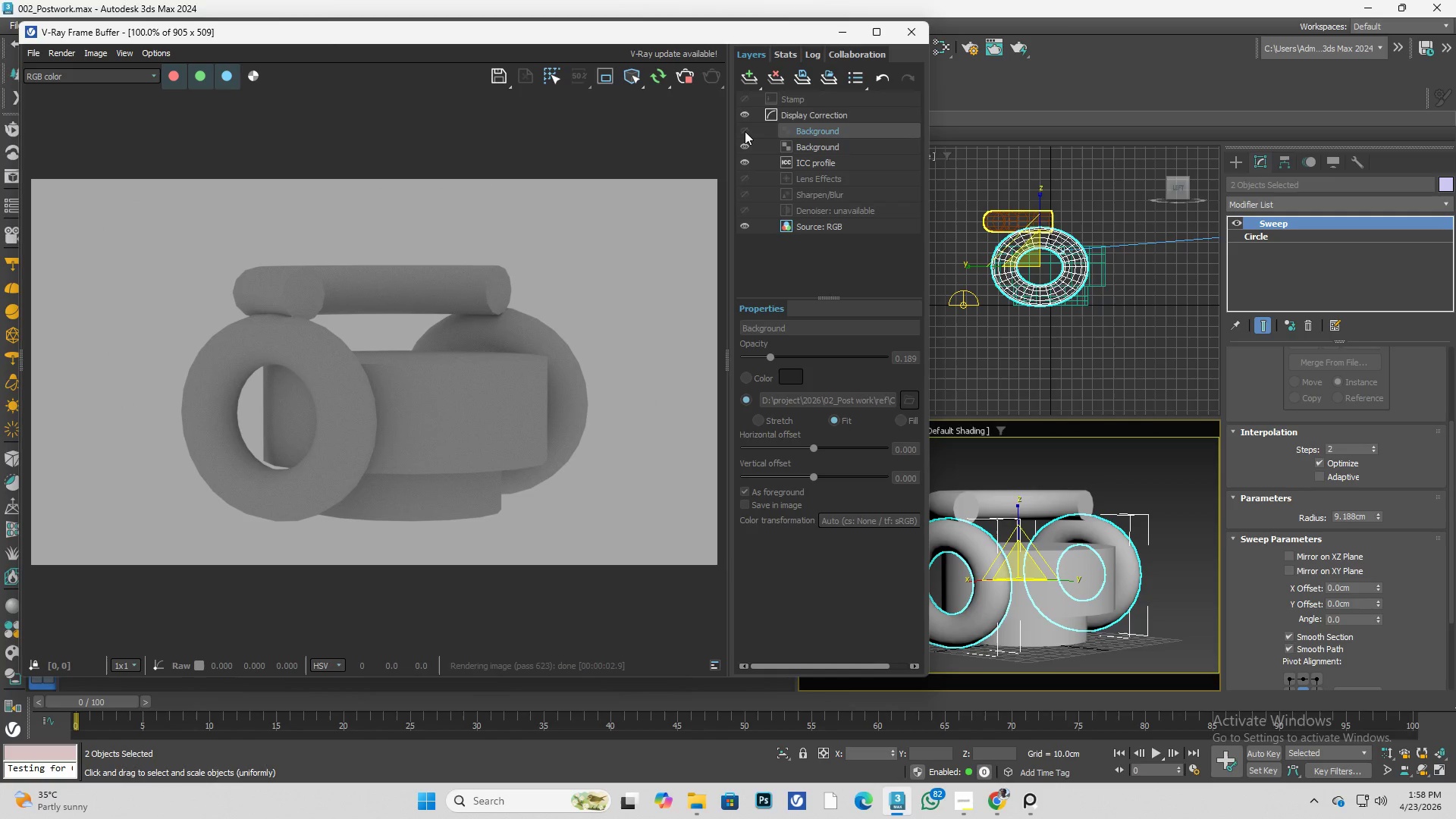 
left_click([745, 131])
 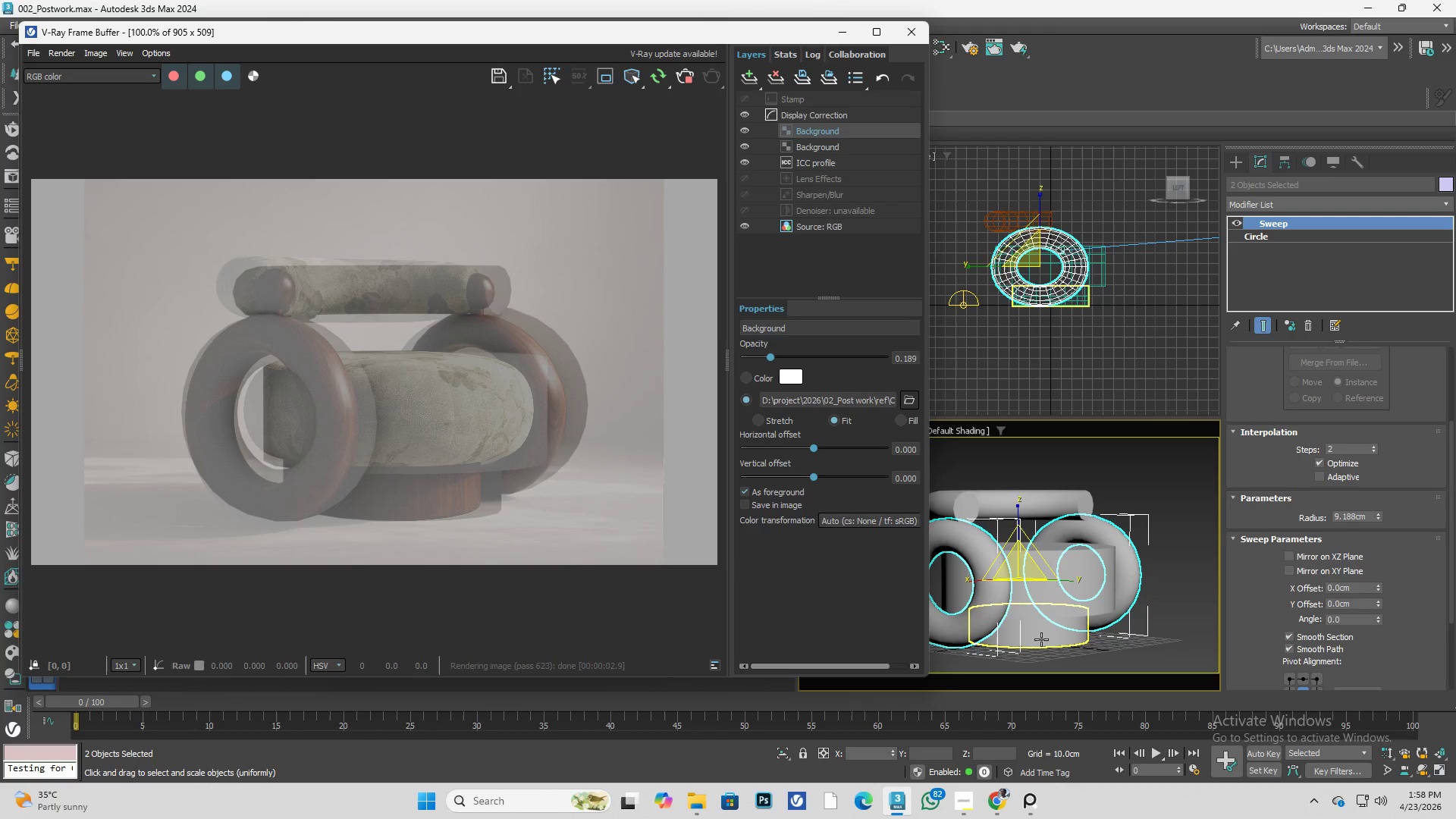 
left_click([1046, 598])
 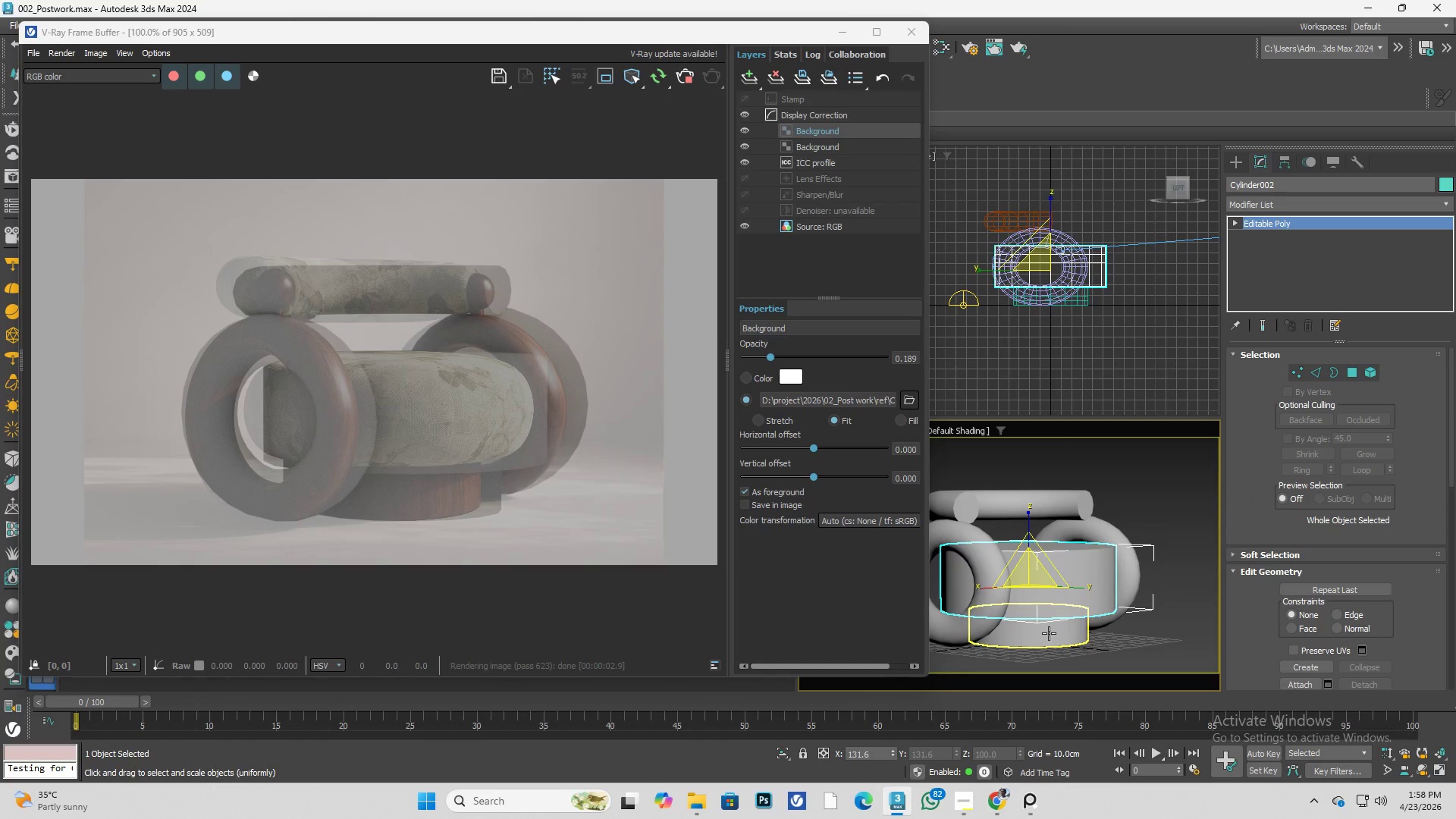 
hold_key(key=ControlLeft, duration=0.5)
left_click([1049, 633])
 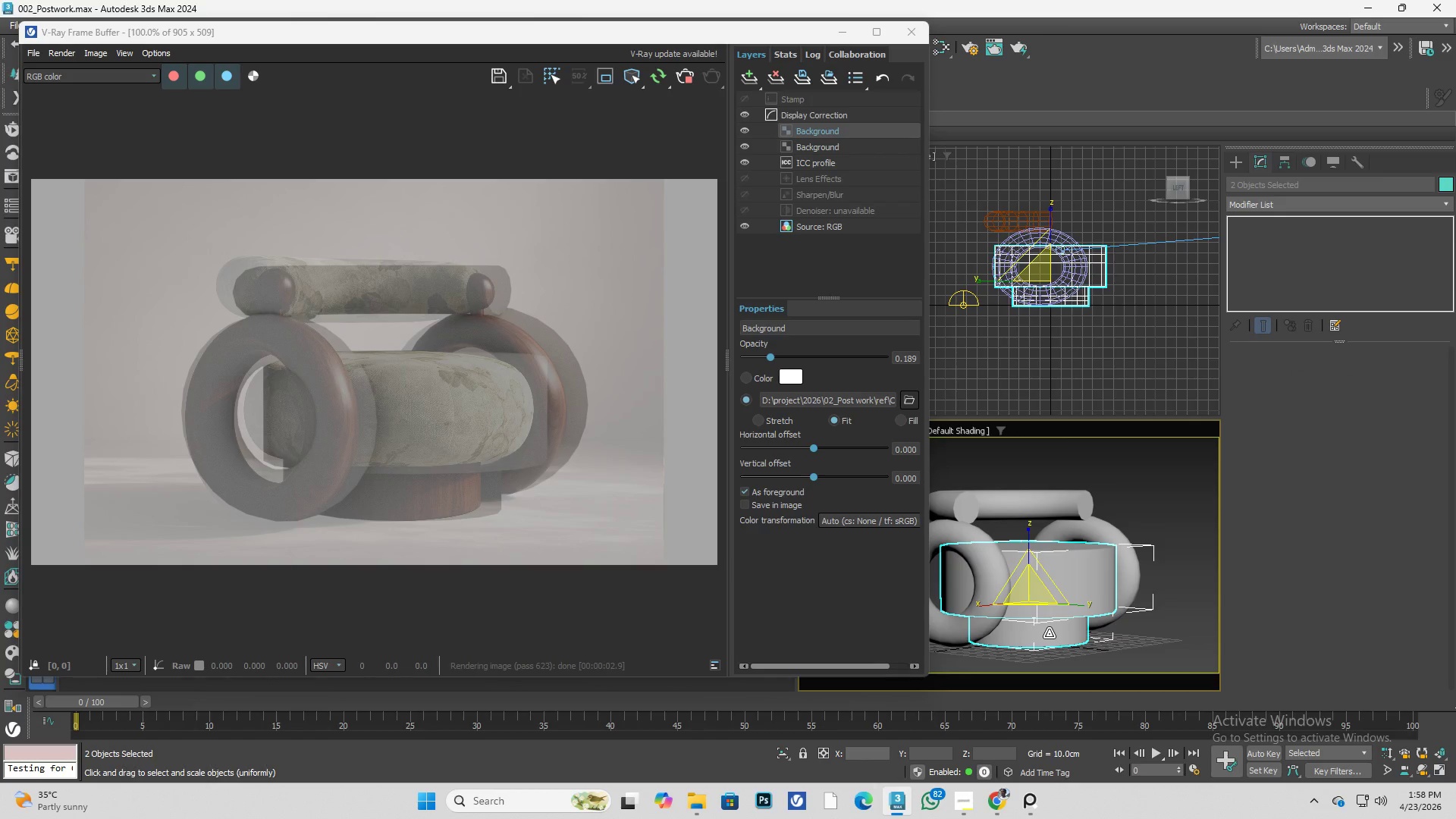 
key(W)
 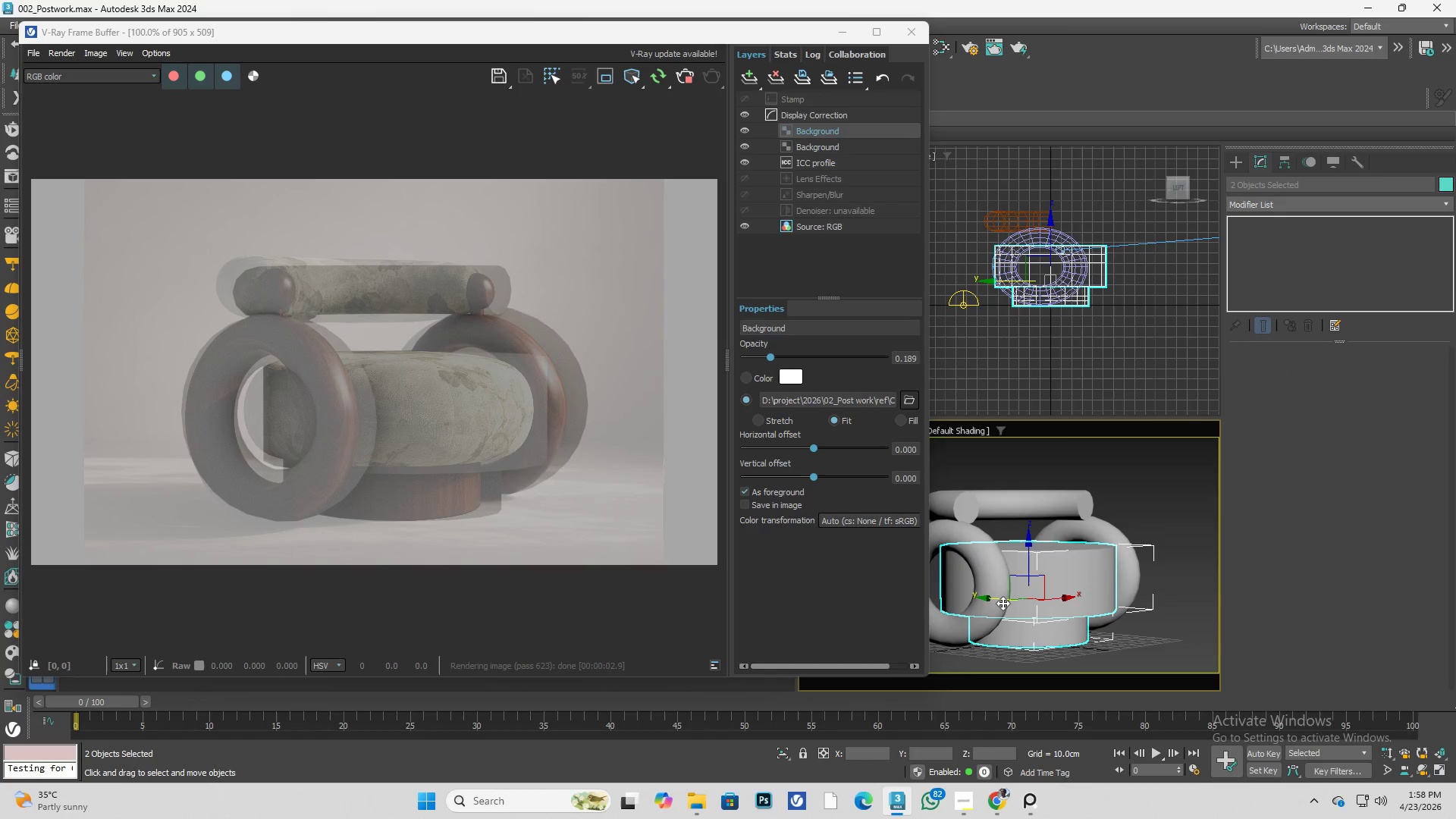 
left_click_drag(start_coordinate=[1003, 601], to_coordinate=[994, 598])
 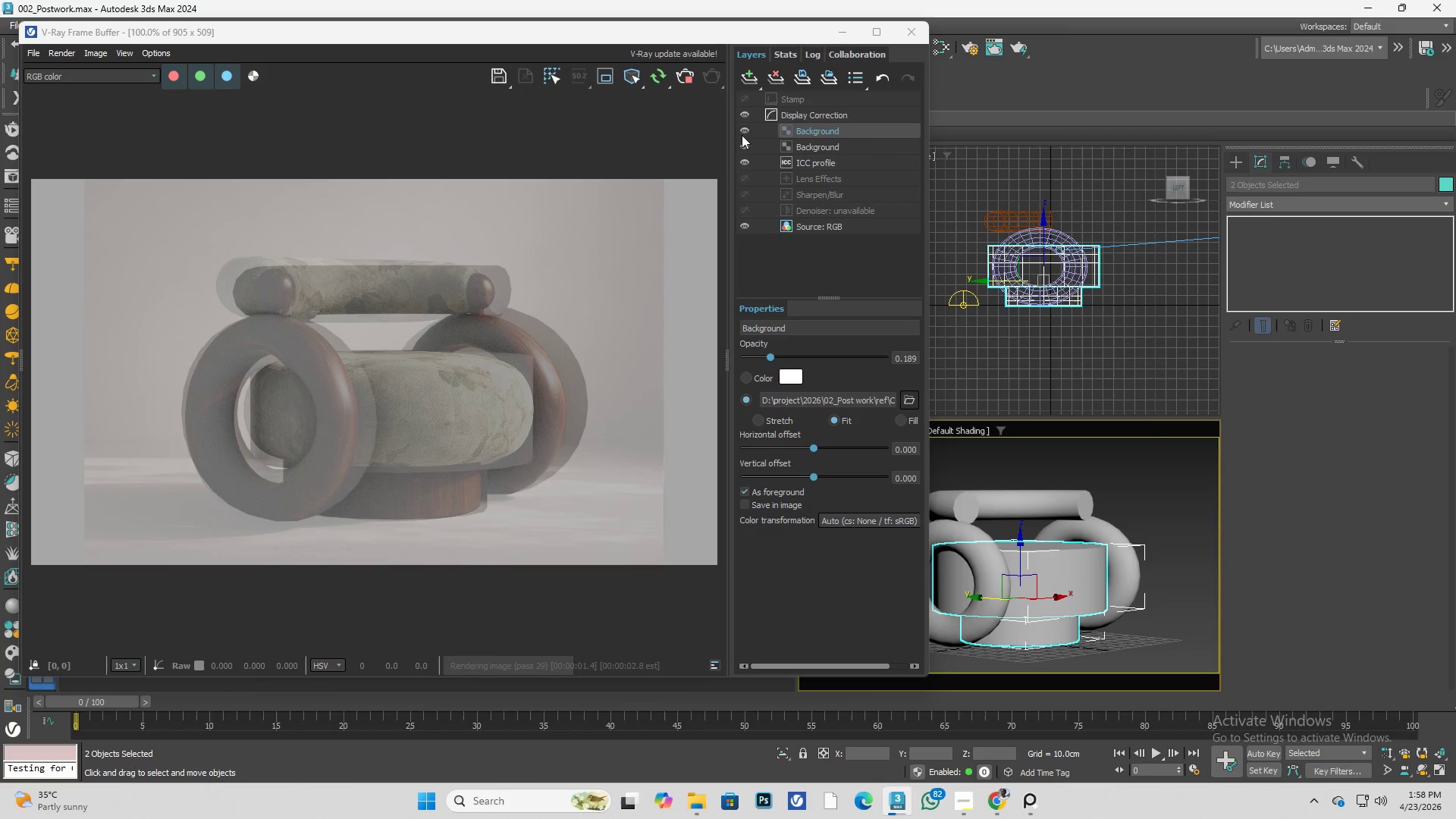 
double_click([742, 135])
 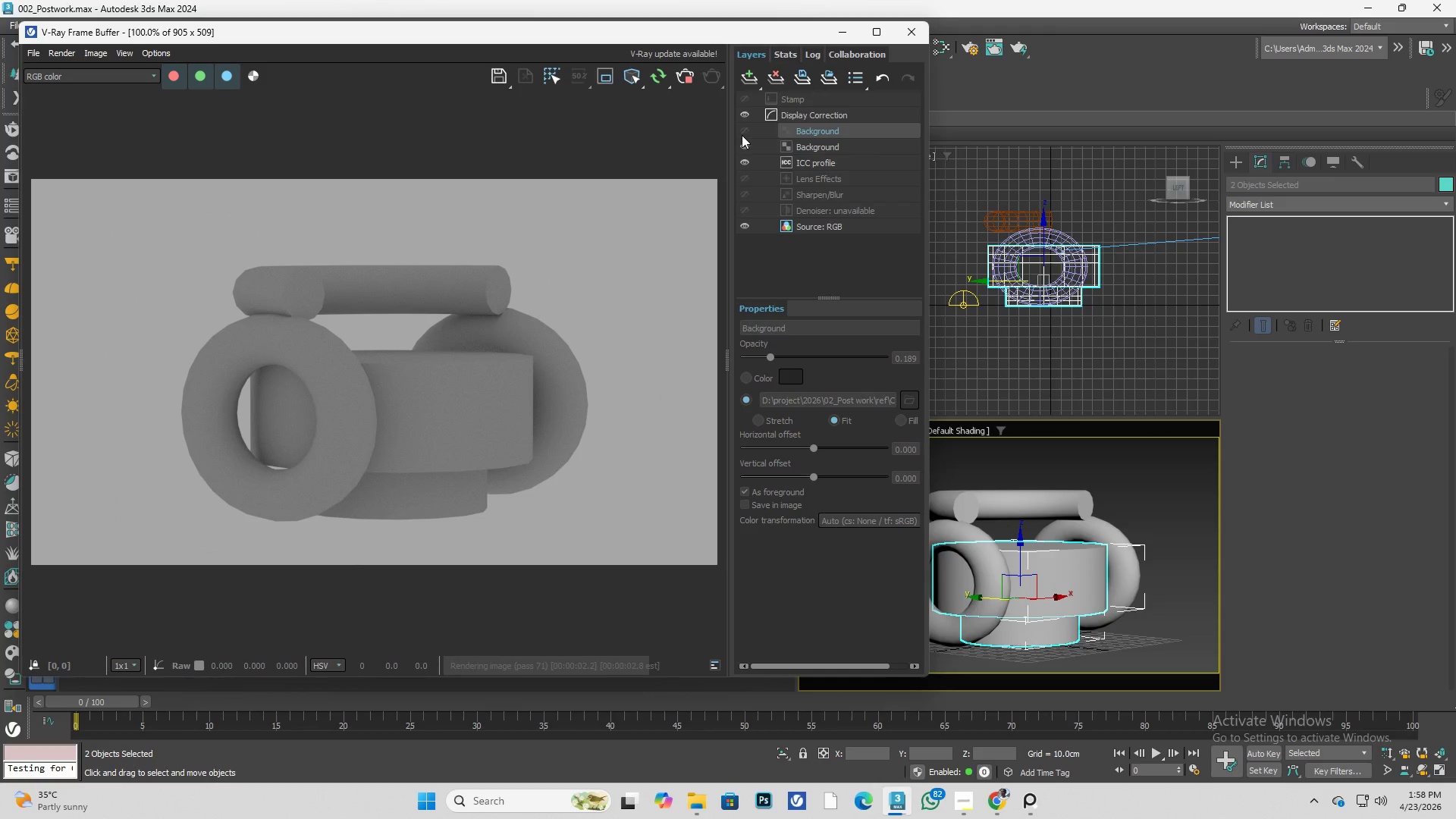 
left_click([742, 135])
 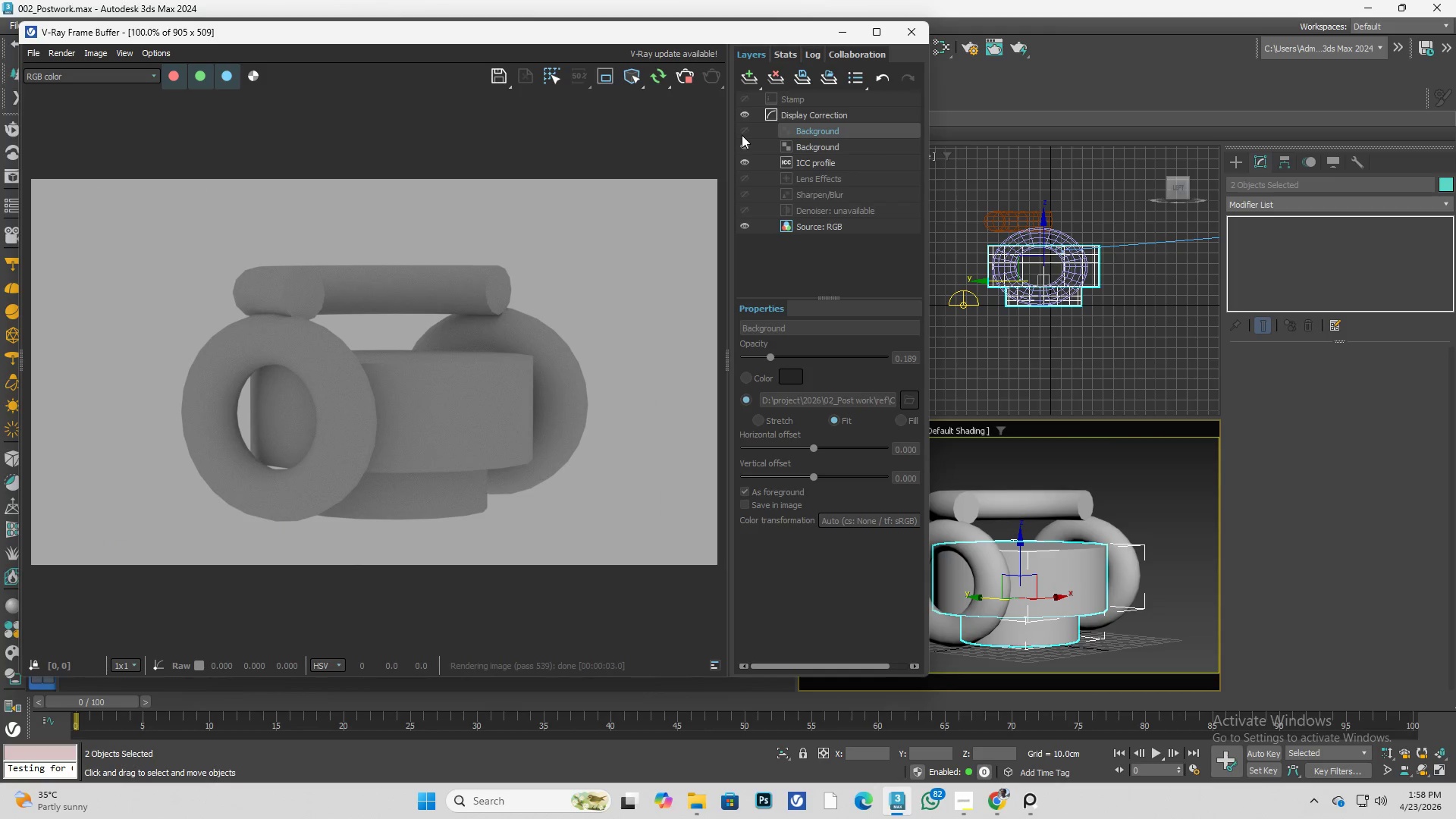 
double_click([742, 135])
 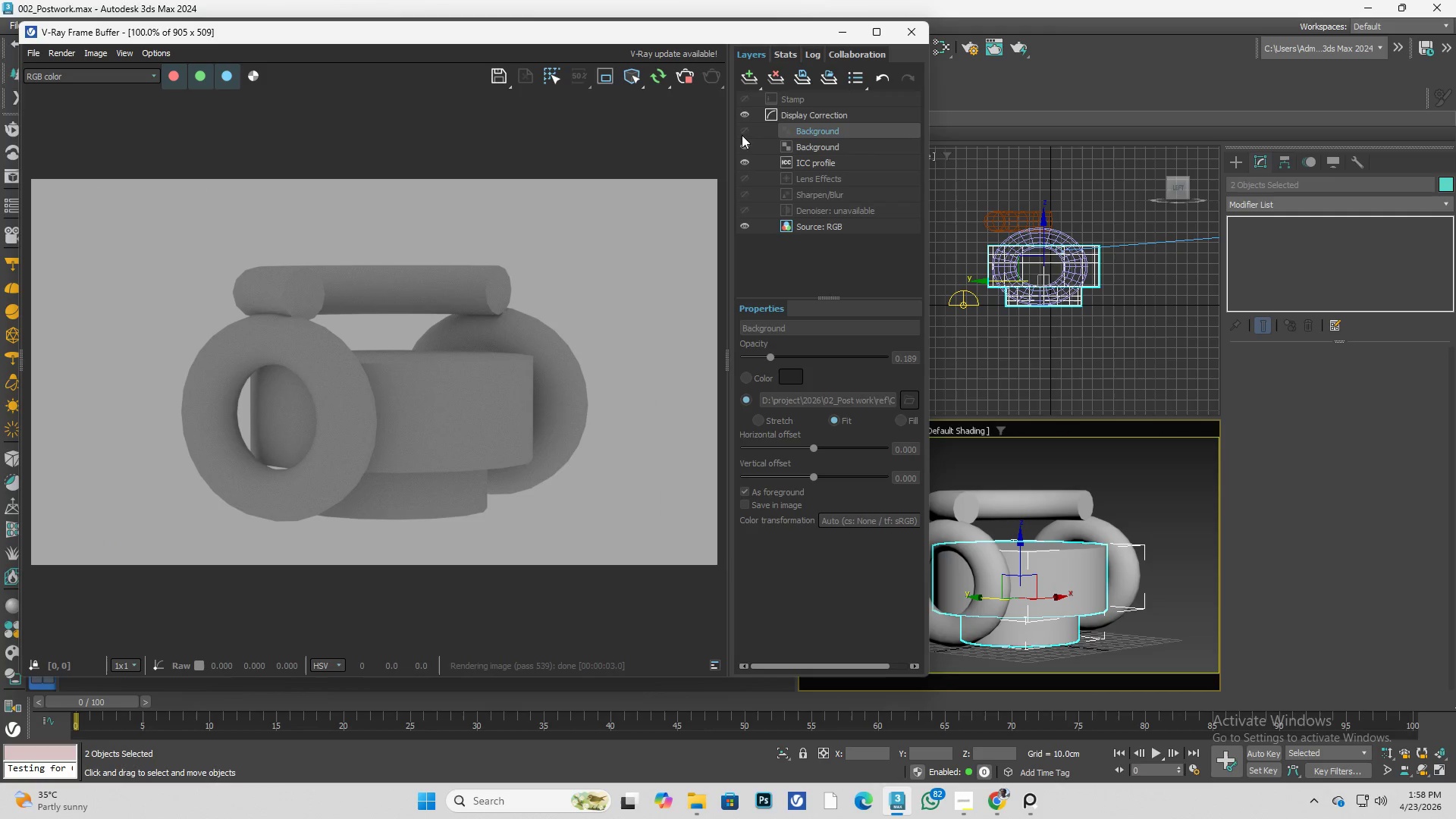 
triple_click([742, 135])
 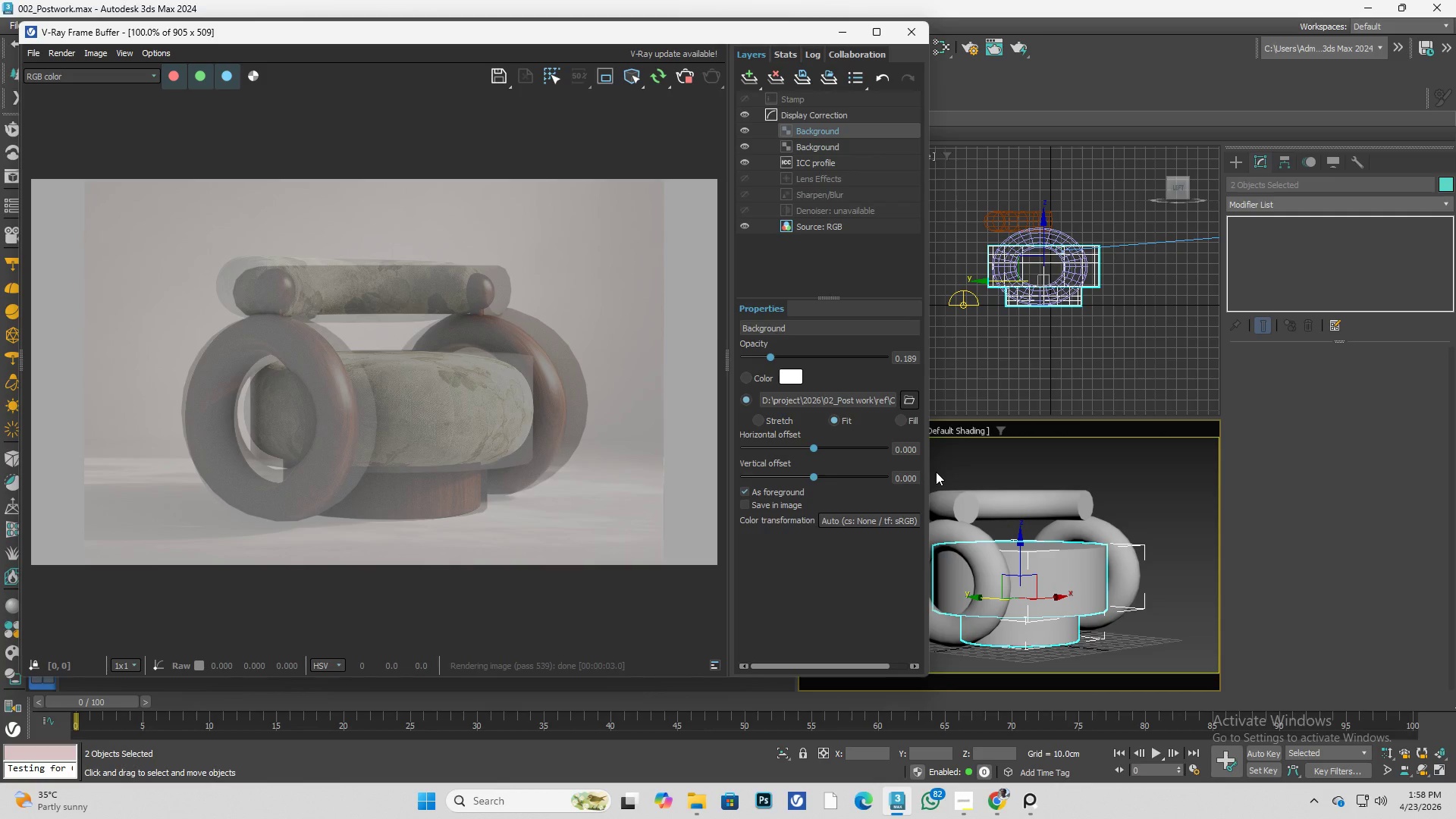 
left_click([1147, 486])
 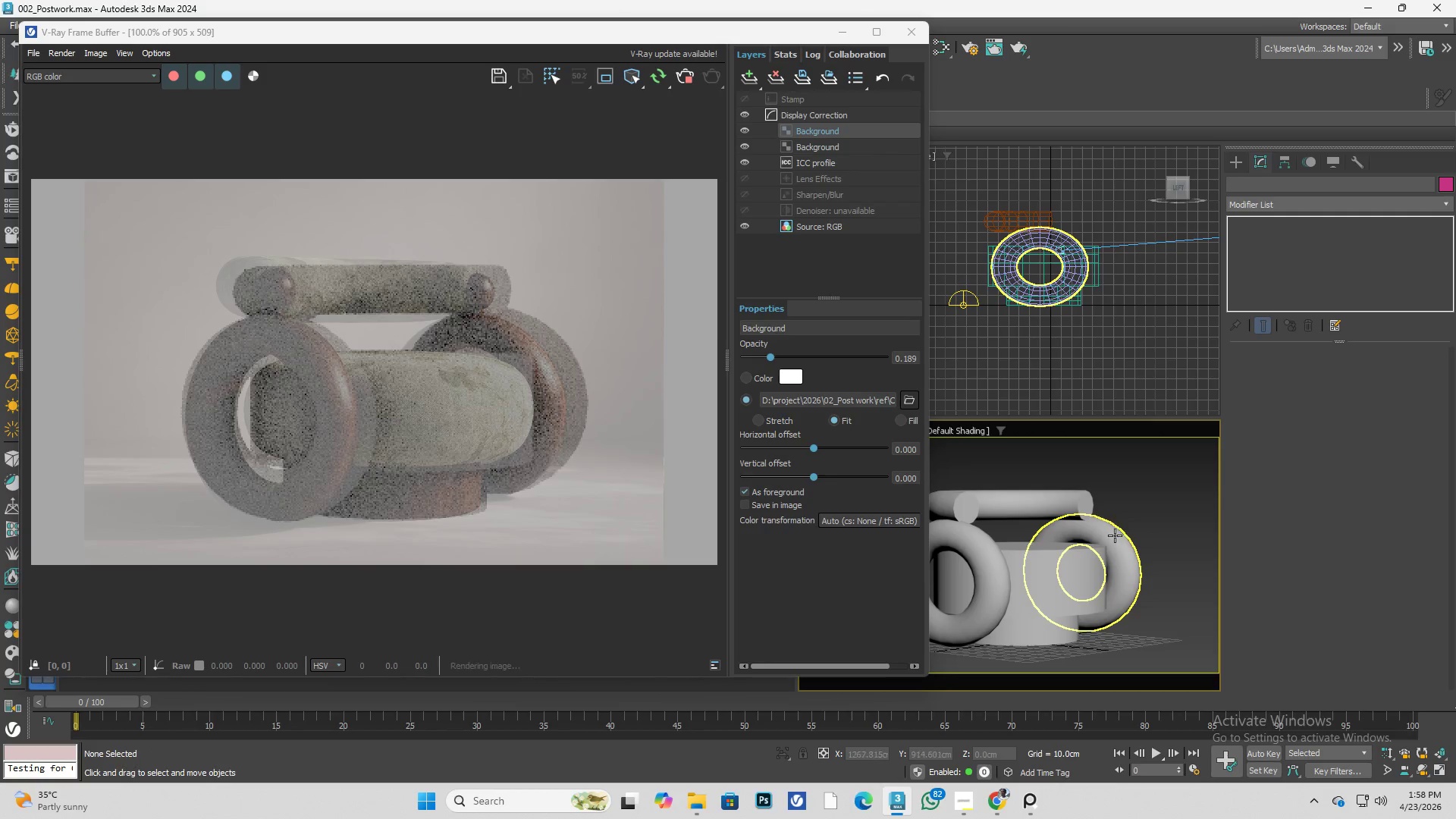 
left_click([1115, 535])
 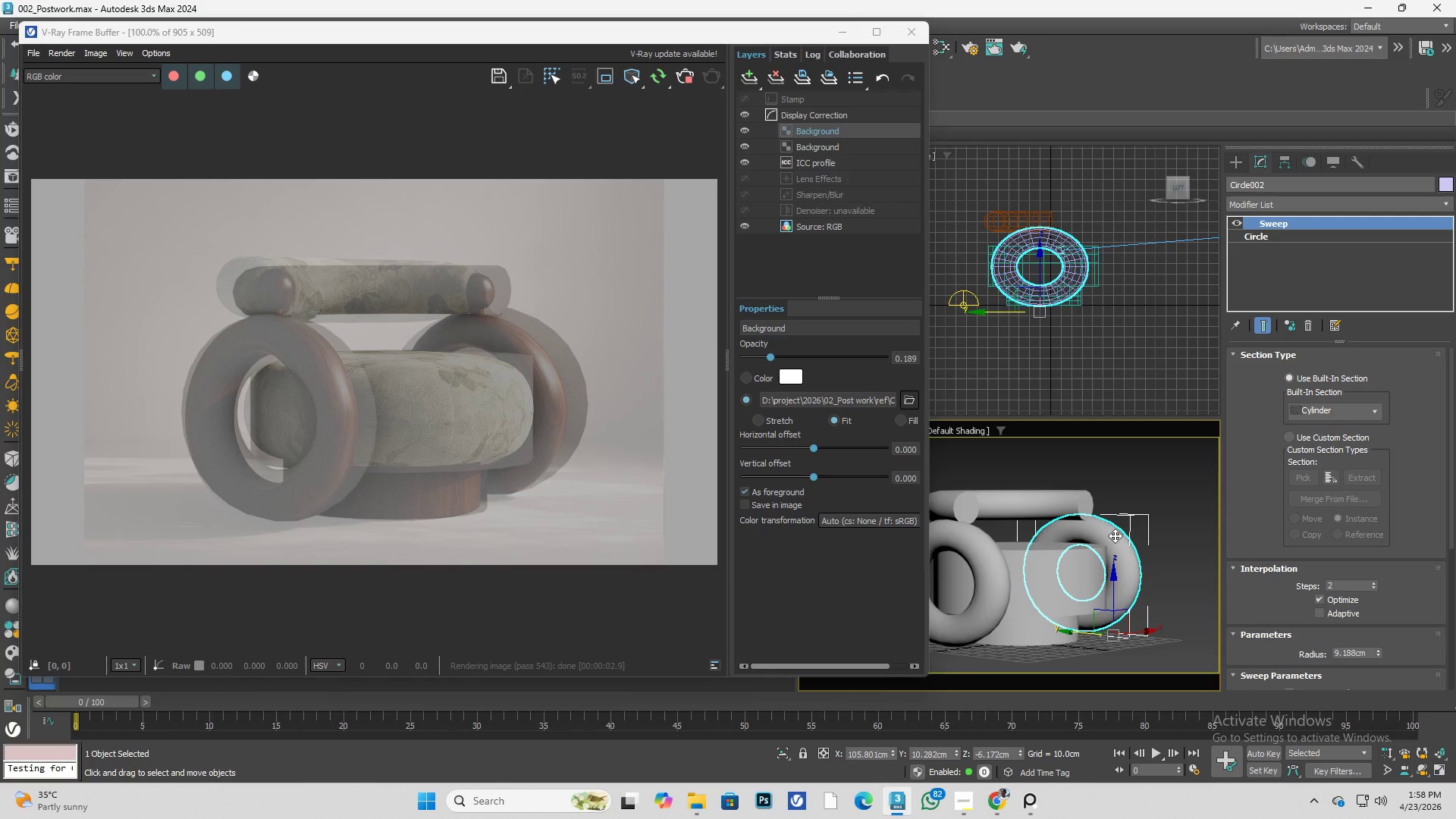 
left_click([993, 595])
 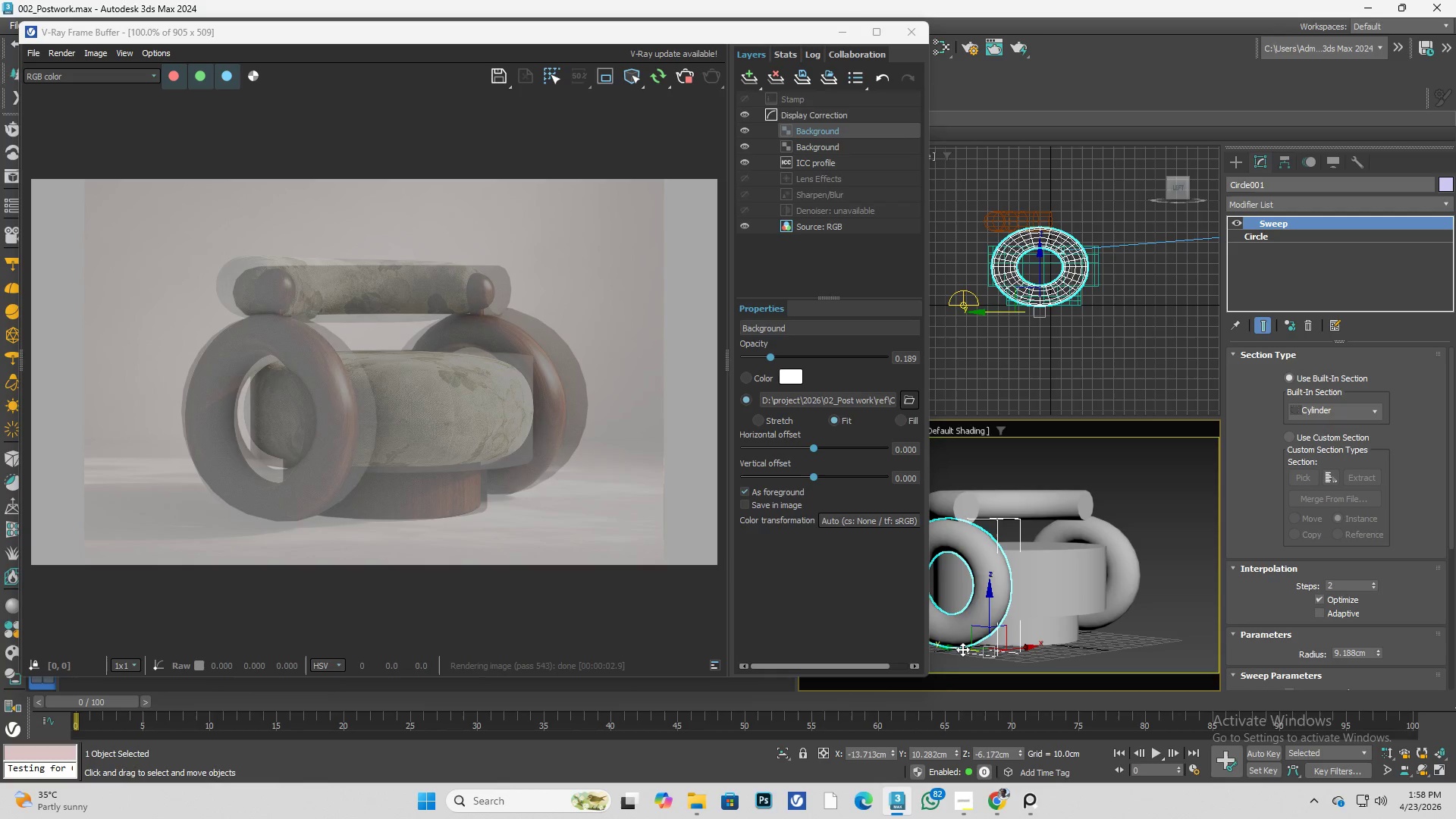 
left_click_drag(start_coordinate=[963, 645], to_coordinate=[958, 645])
 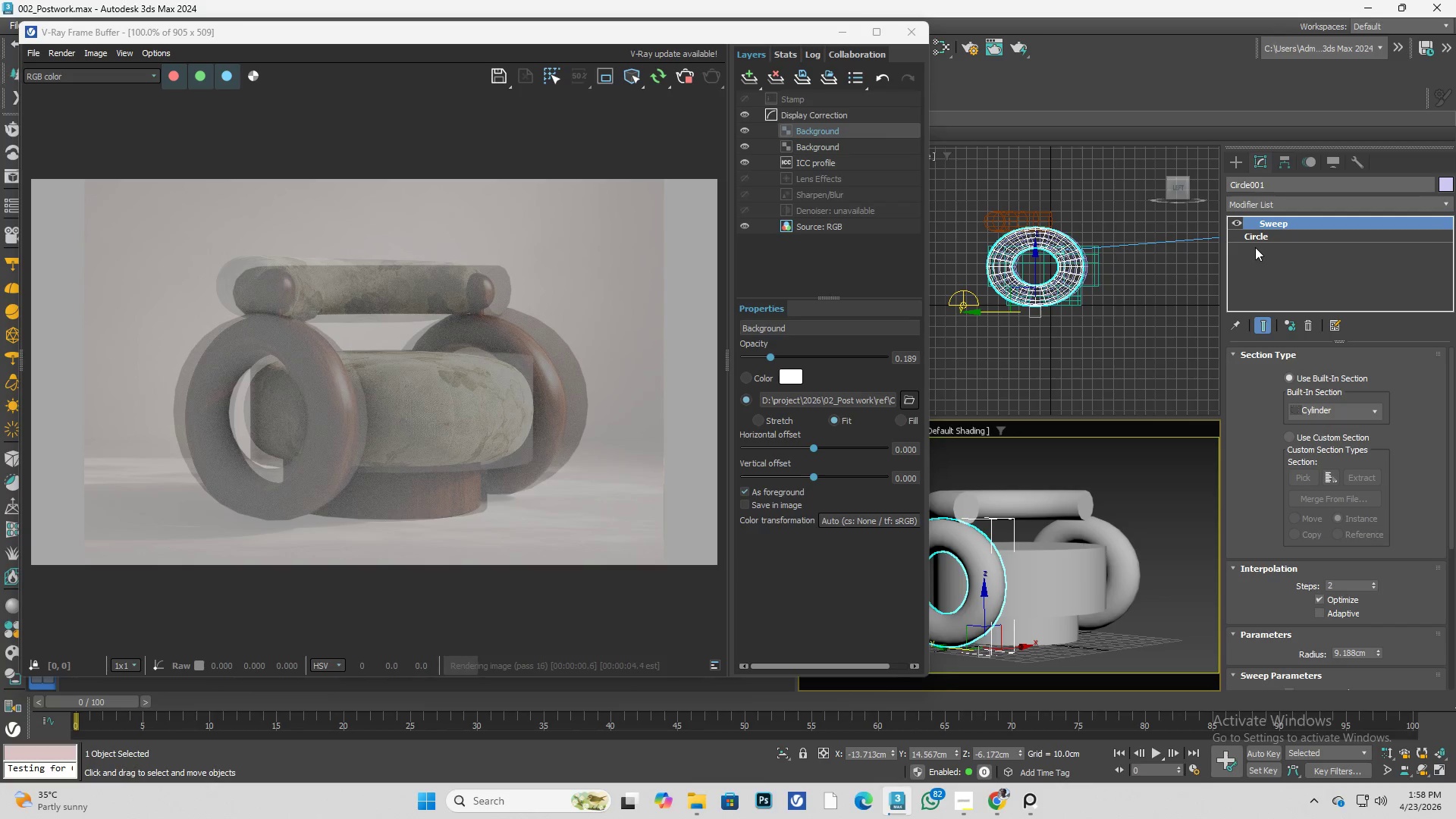 
left_click([1269, 235])
 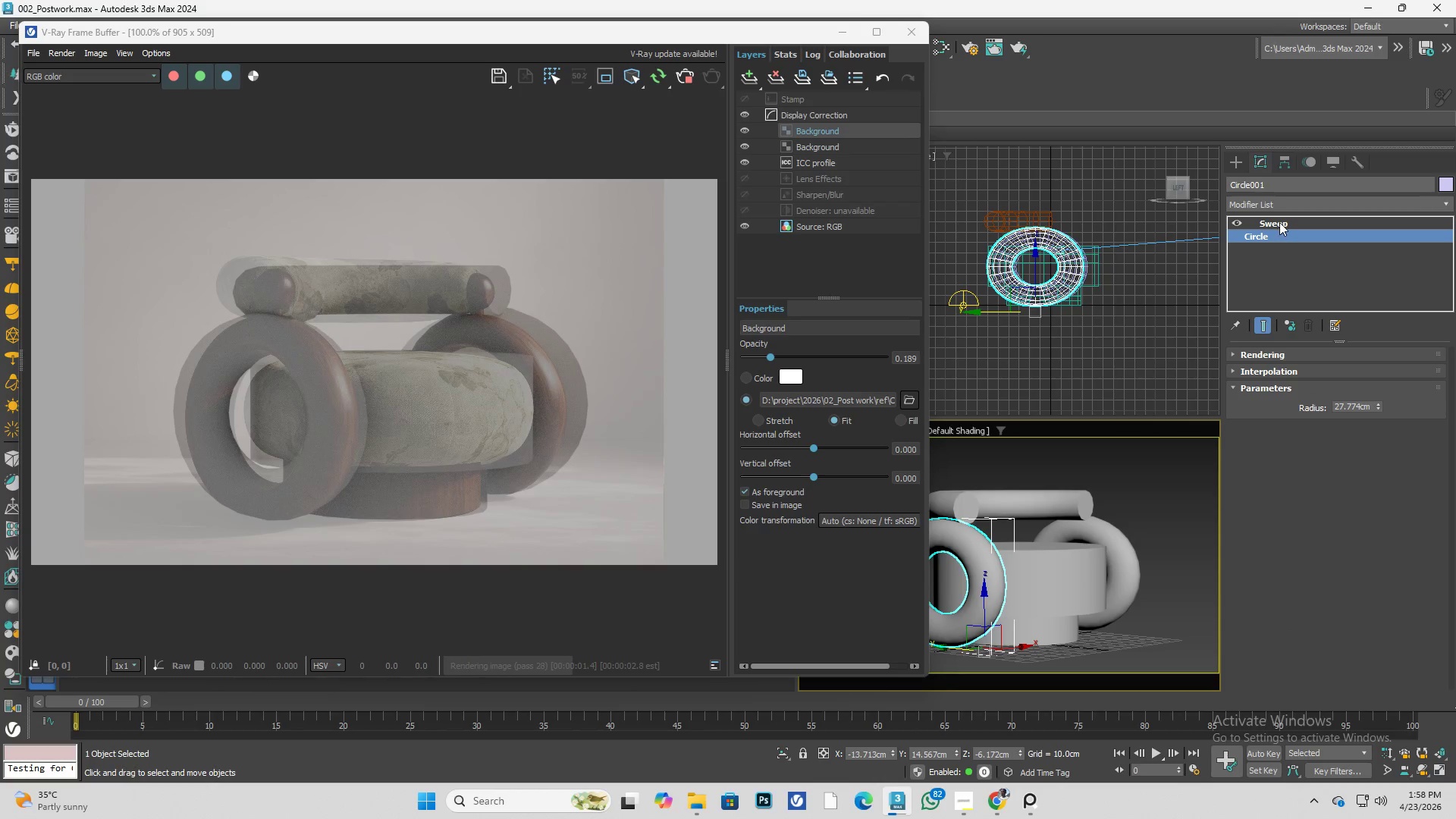 
left_click([1281, 220])
 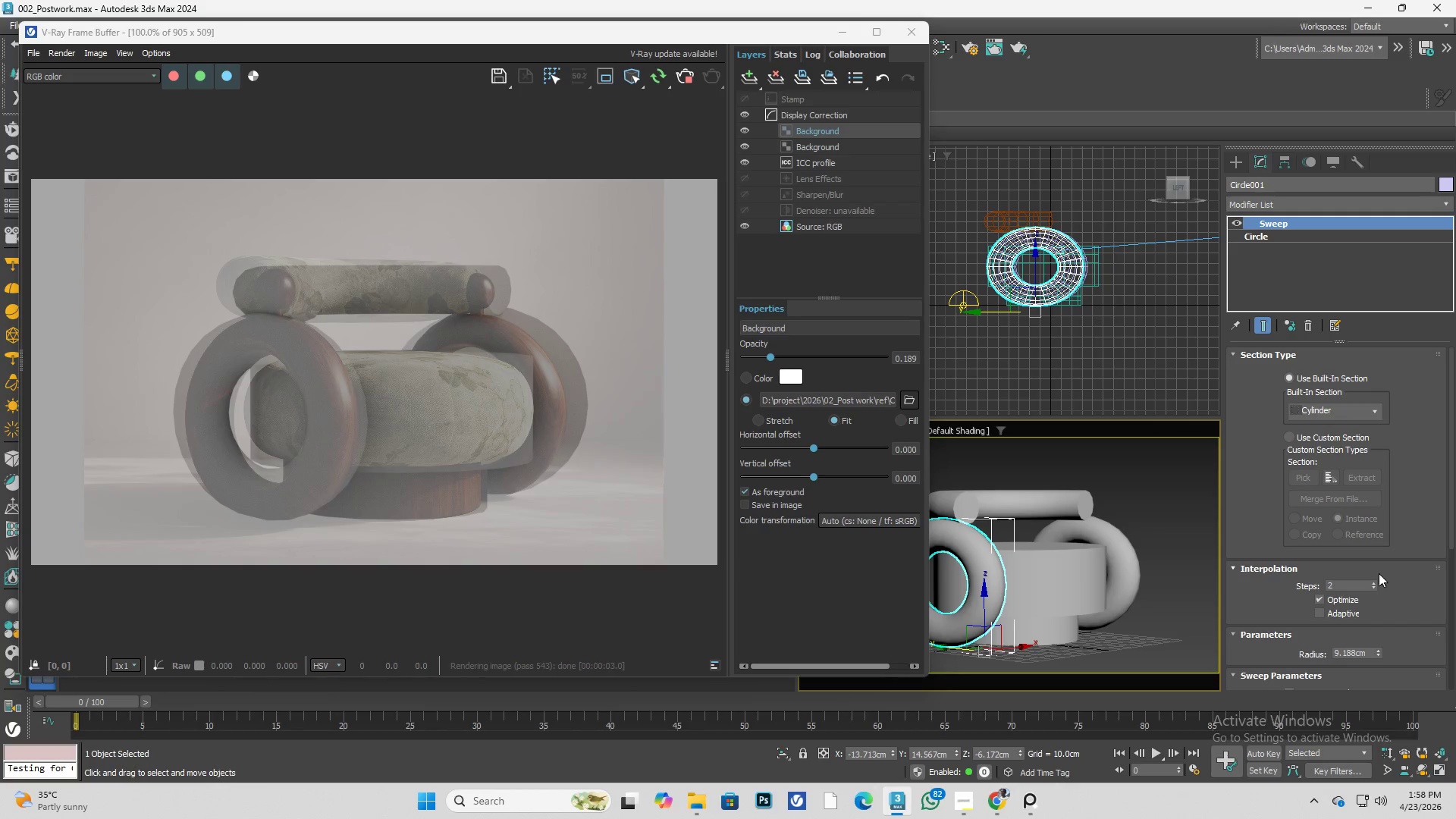 
hold_key(key=AltLeft, duration=16.97)
 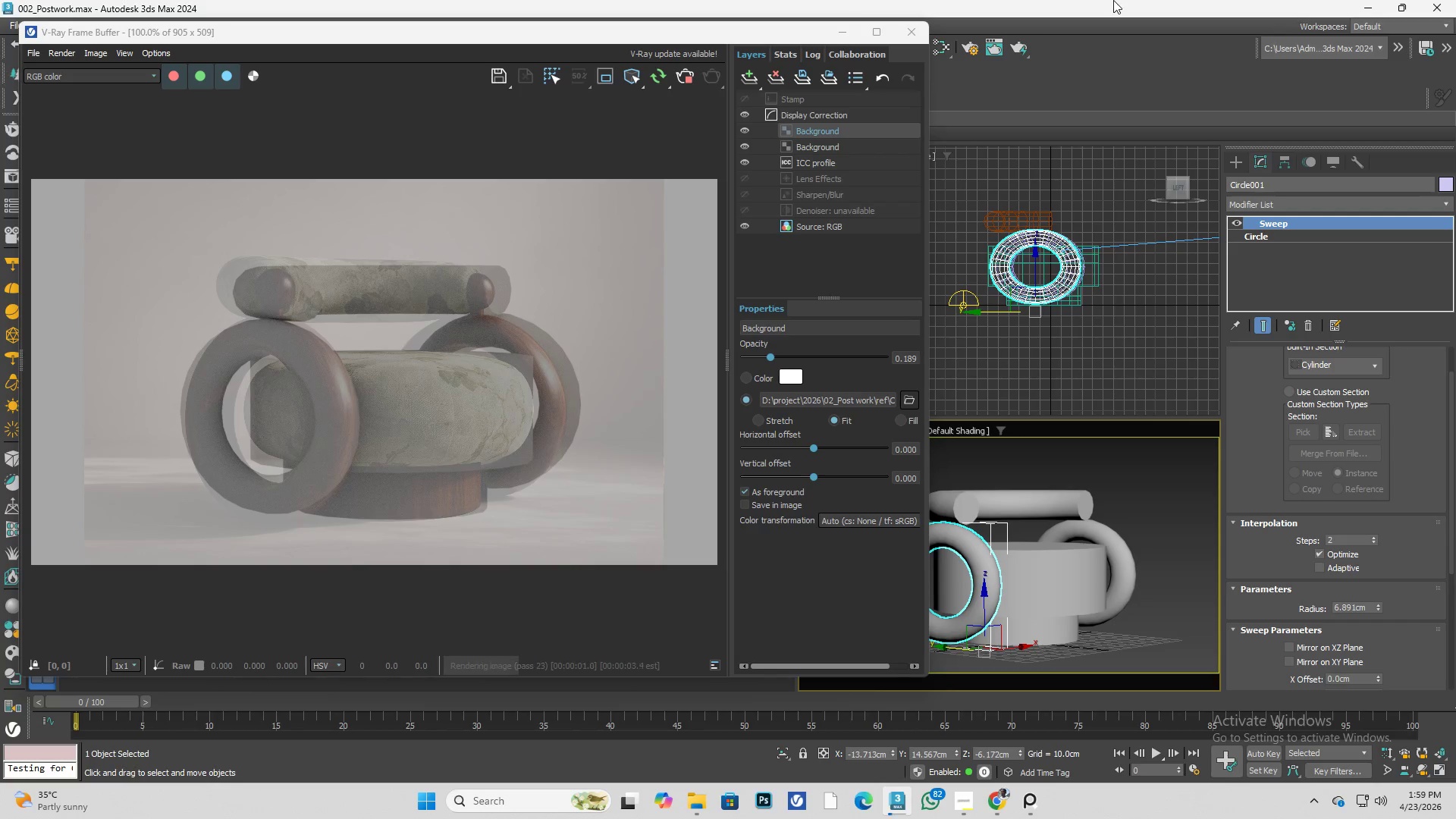 
scroll: coordinate [1390, 580], scroll_direction: down, amount: 2.0
 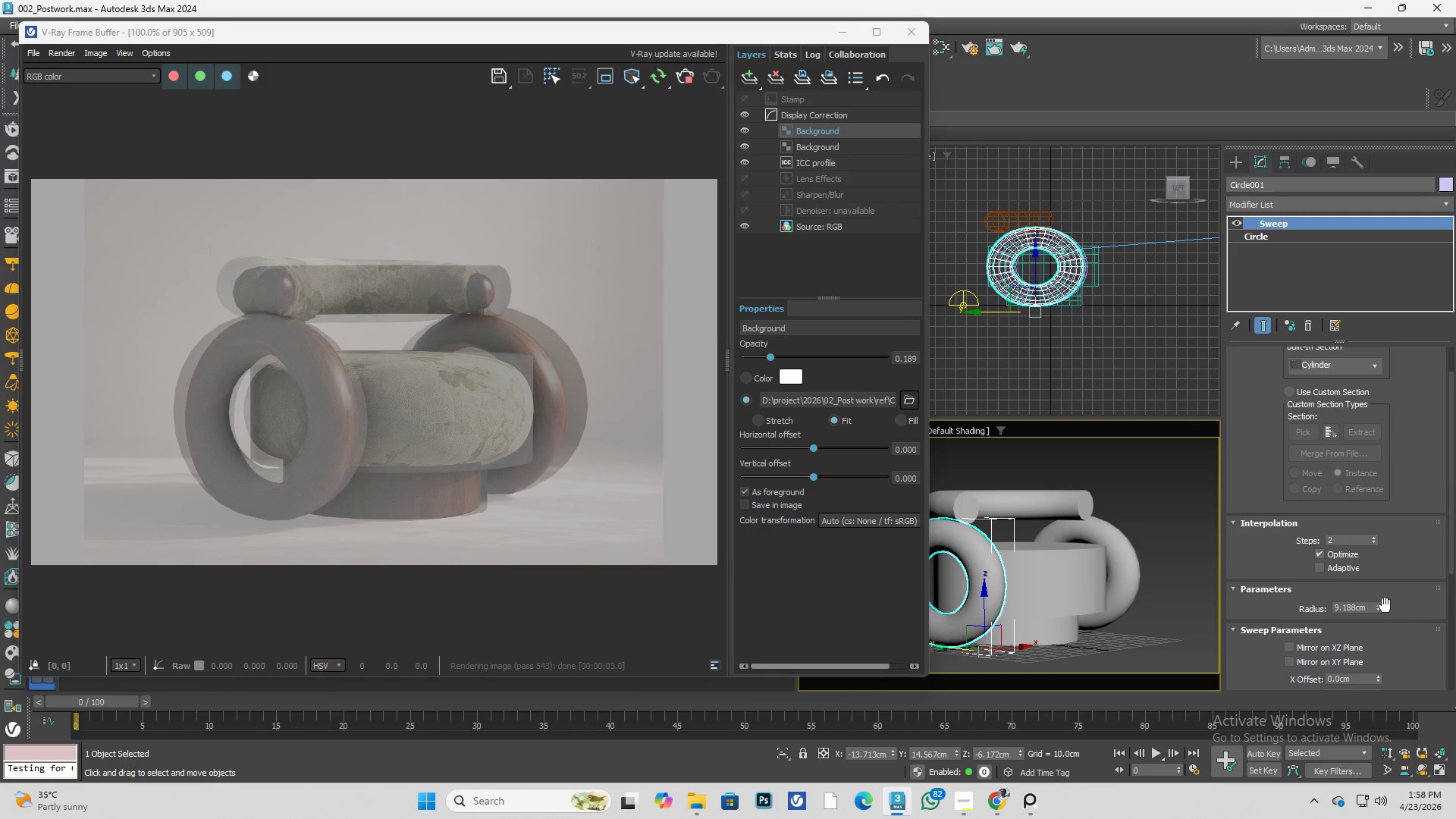 
left_click_drag(start_coordinate=[1379, 606], to_coordinate=[1381, 24])
 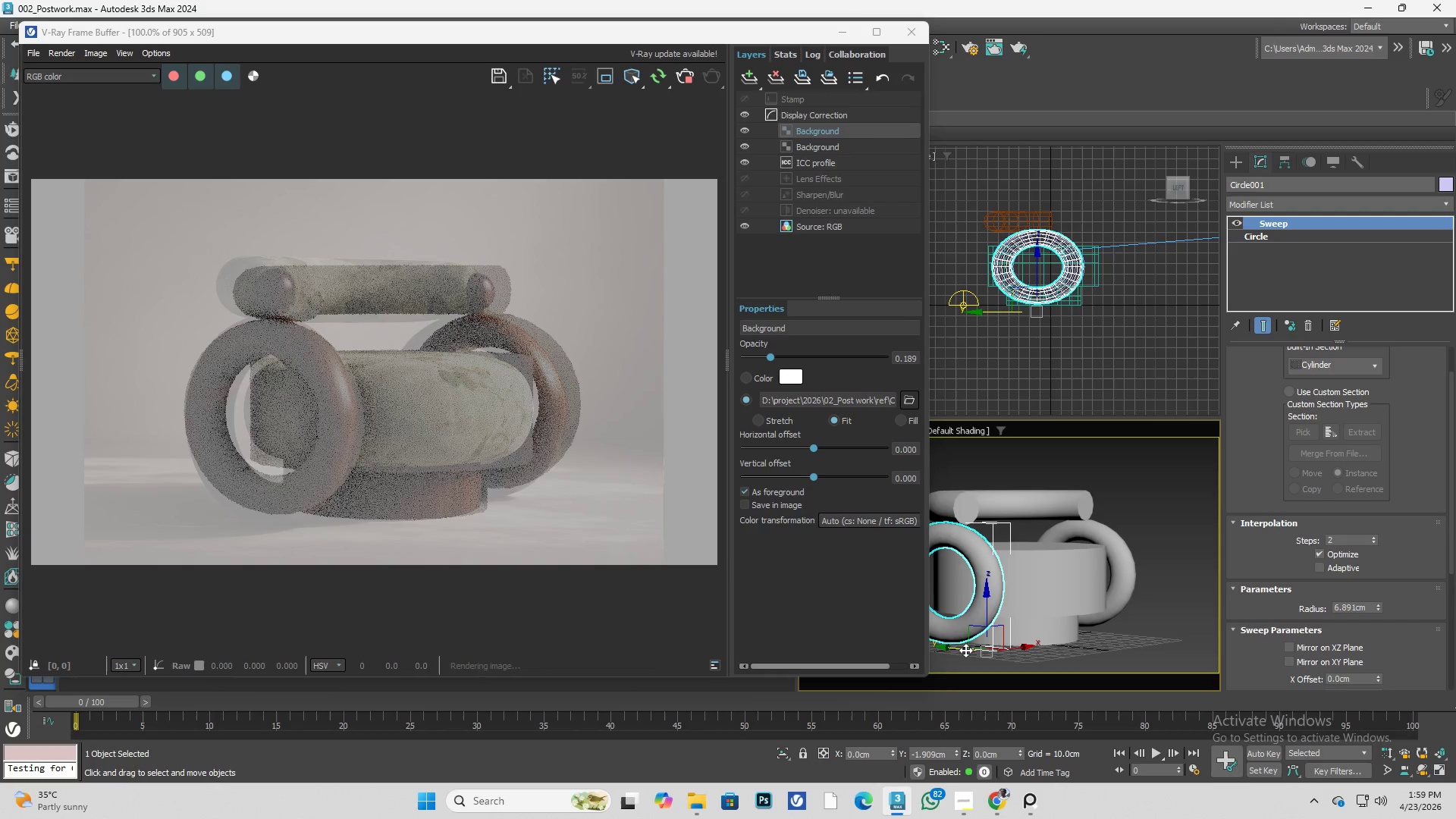 
wait(7.05)
 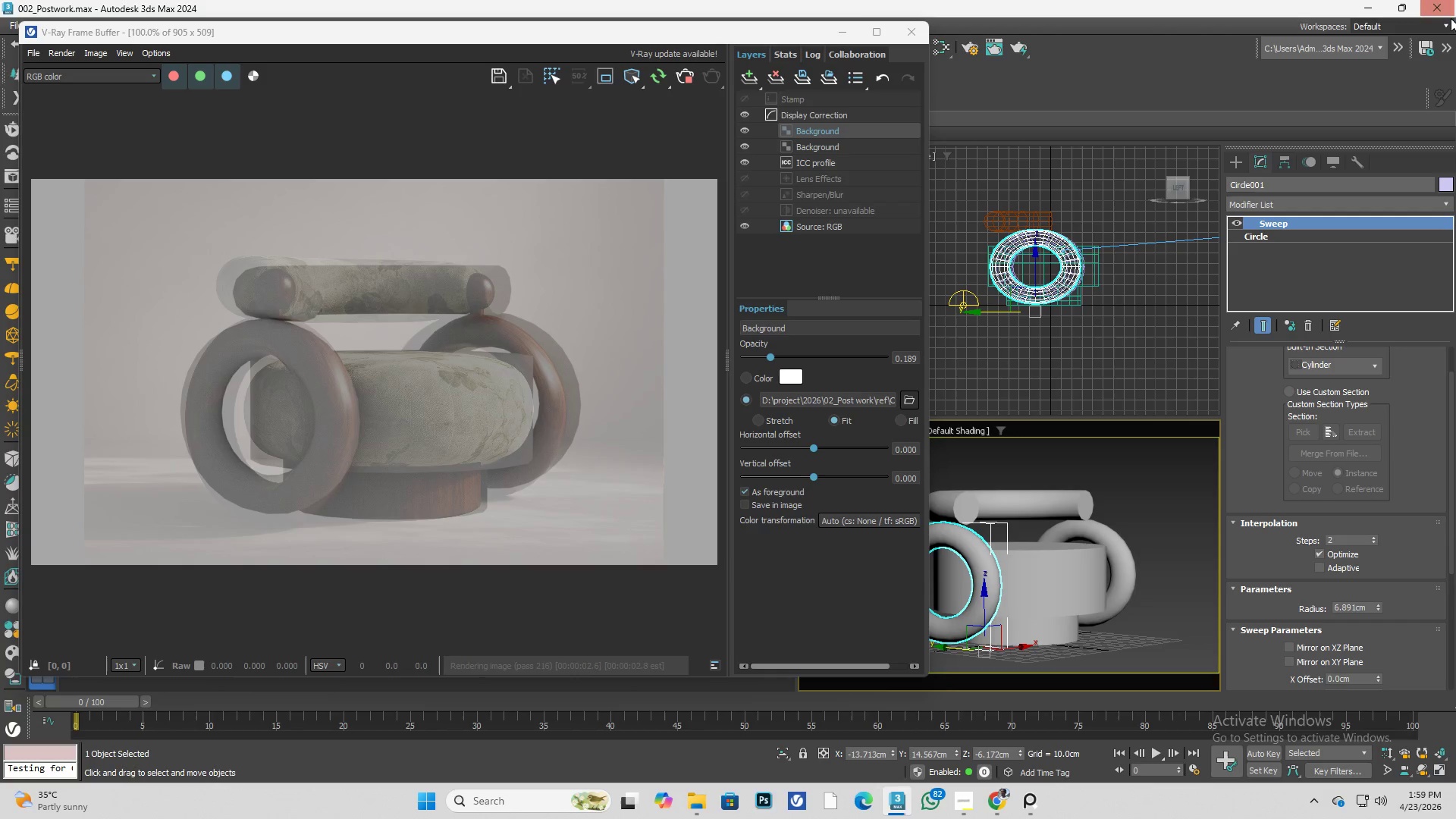 
left_click([963, 650])
 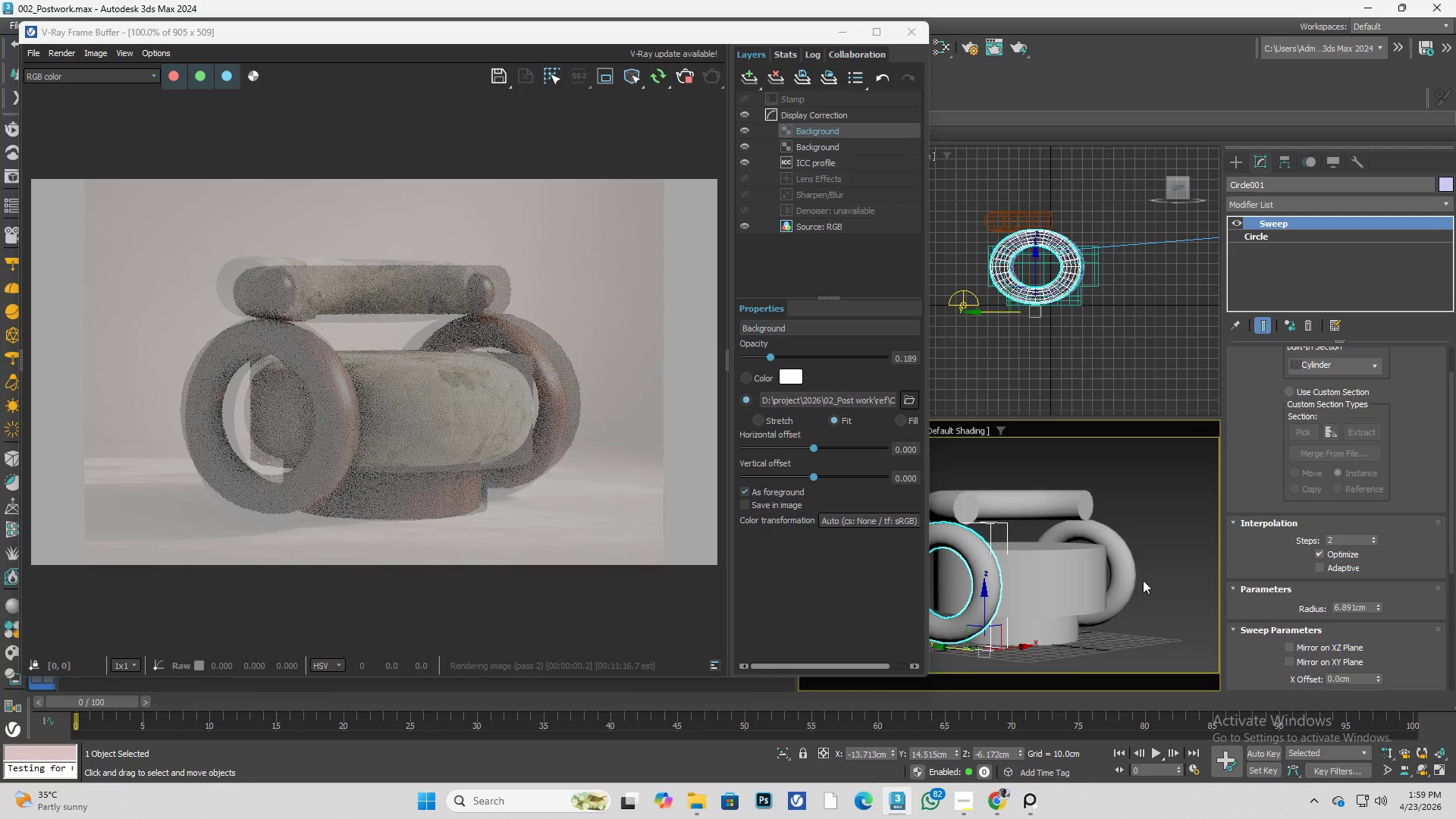 
left_click([1130, 576])
 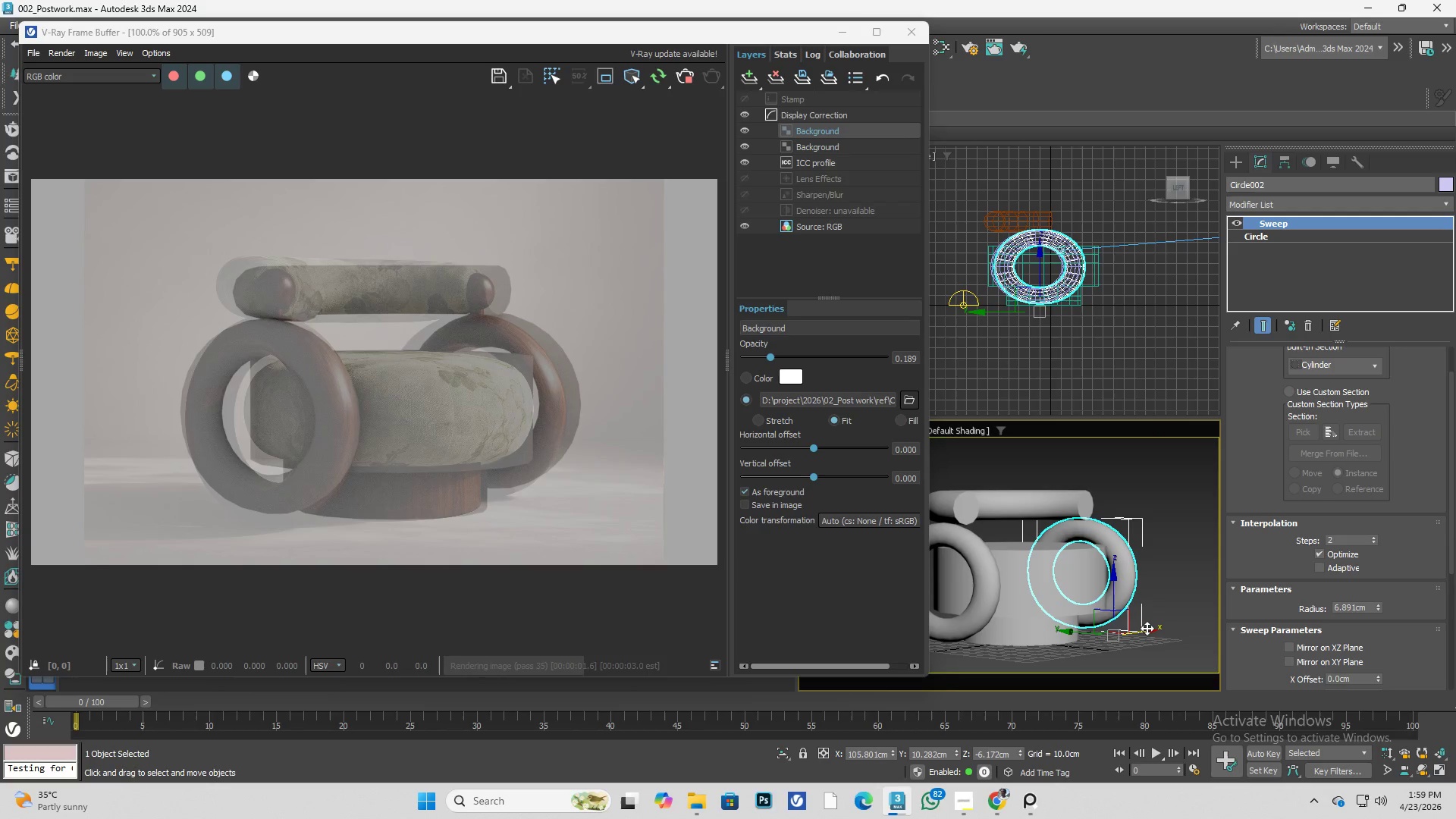 
left_click_drag(start_coordinate=[1148, 628], to_coordinate=[1139, 631])
 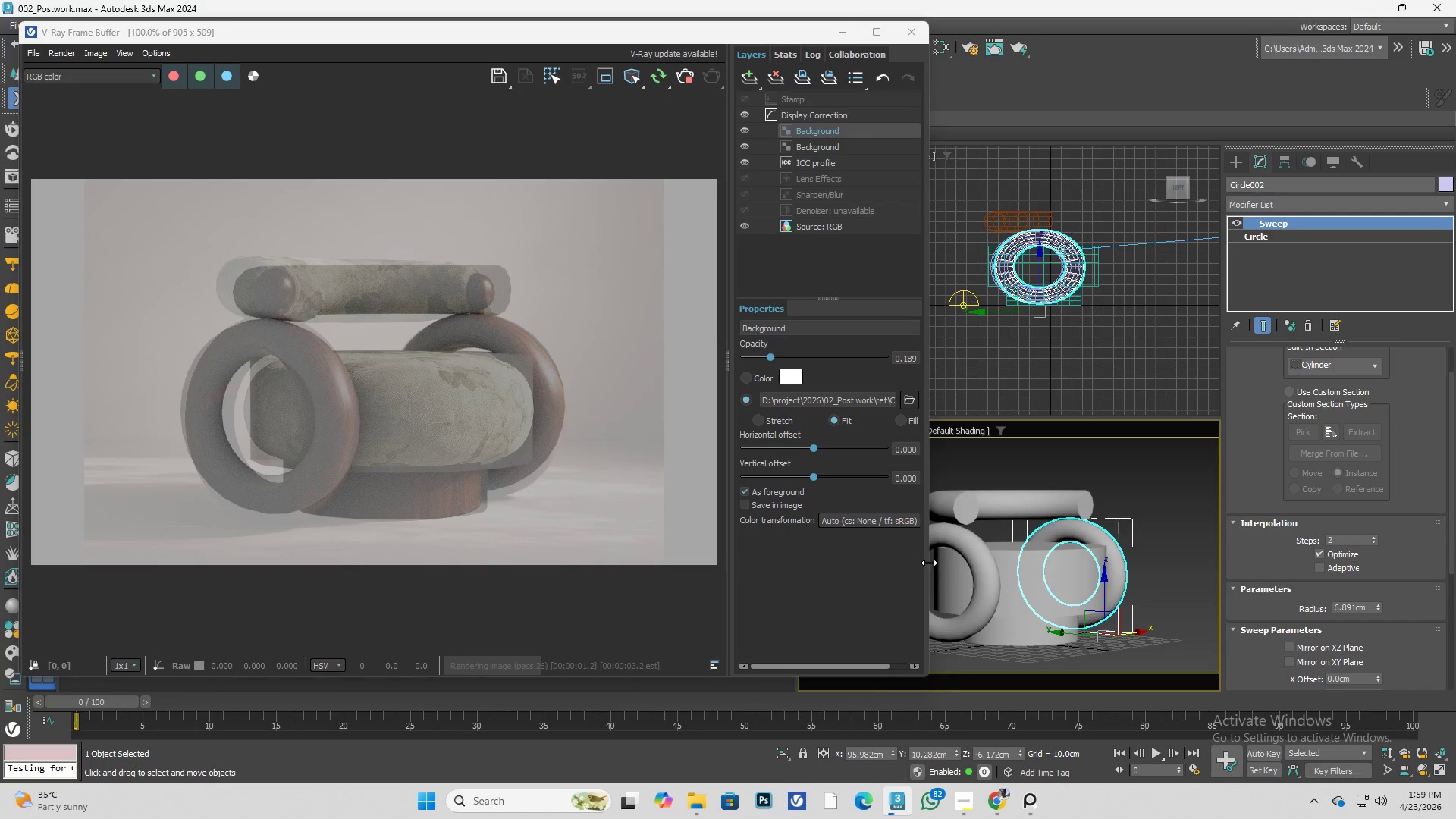 
left_click([993, 577])
 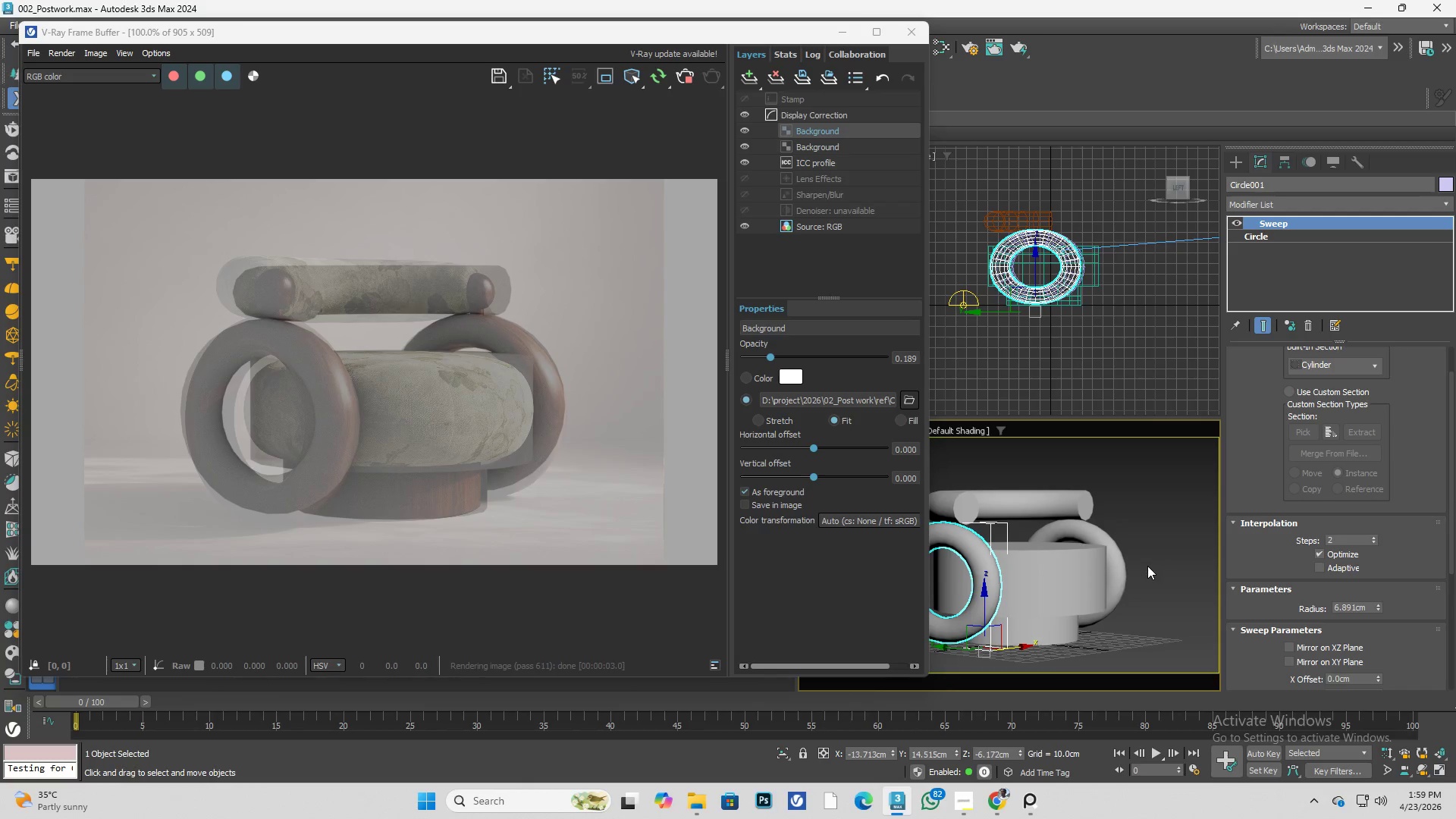 
key(Delete)
 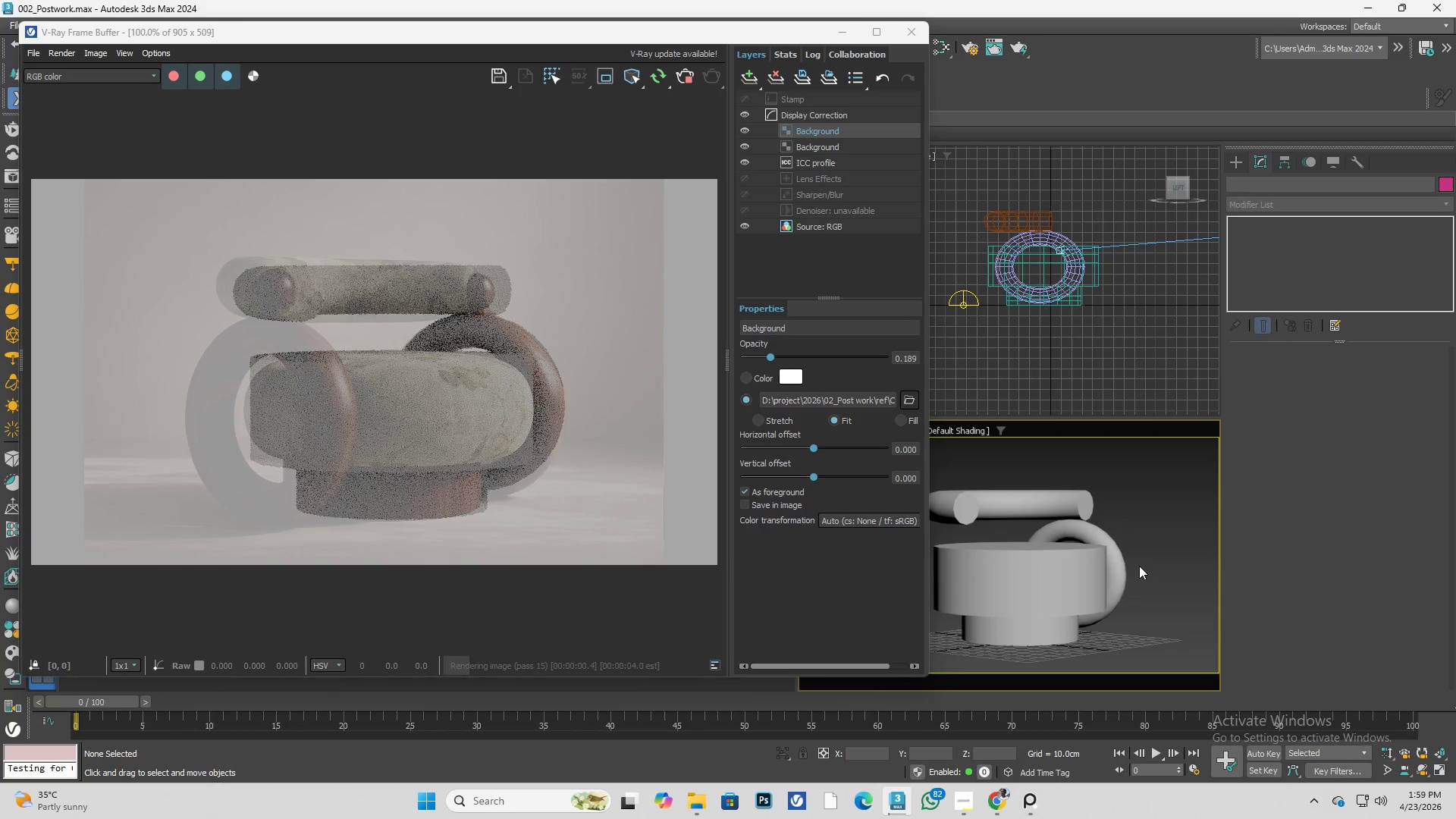 
key(Control+Z)
 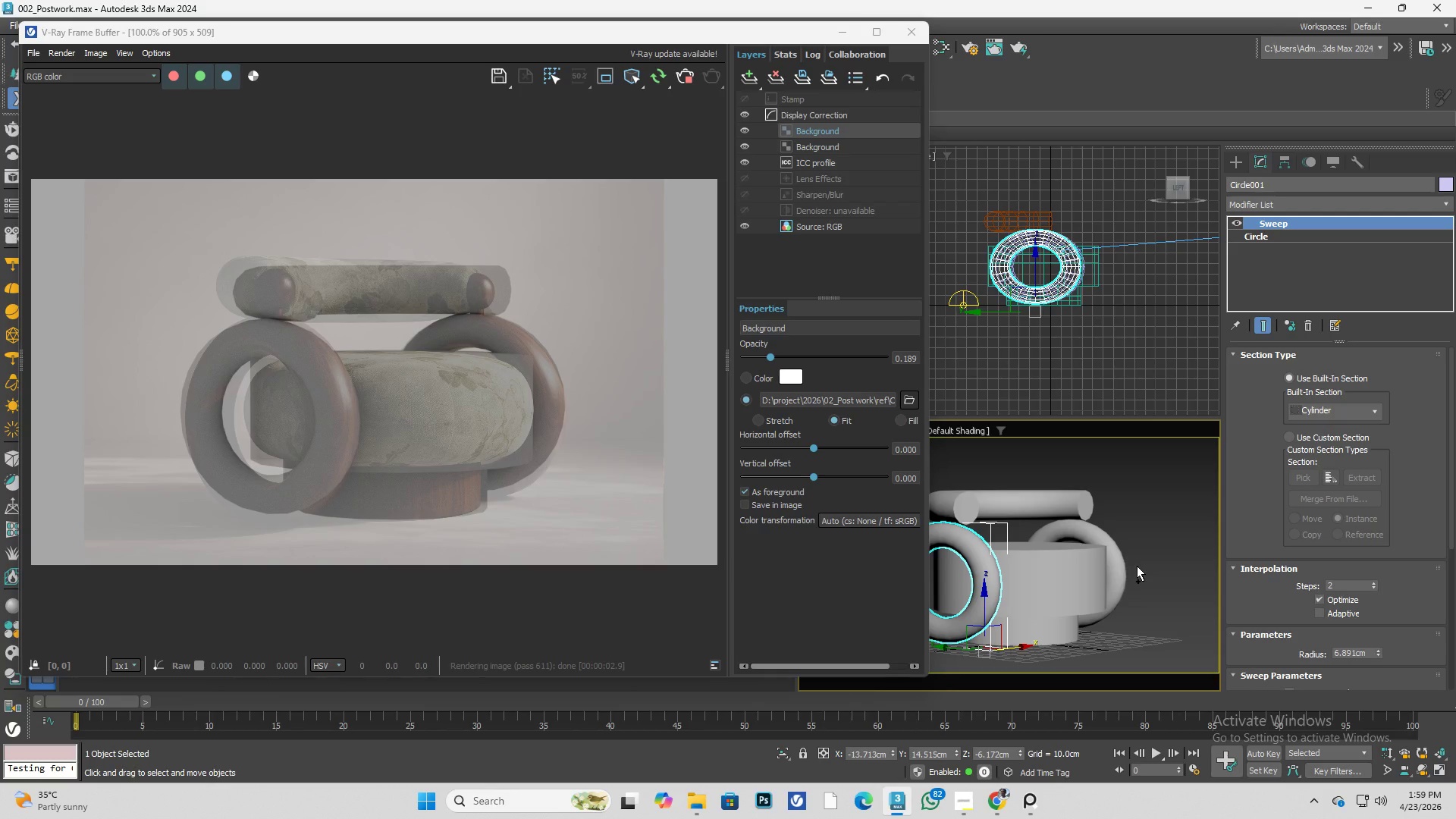 
wait(15.92)
 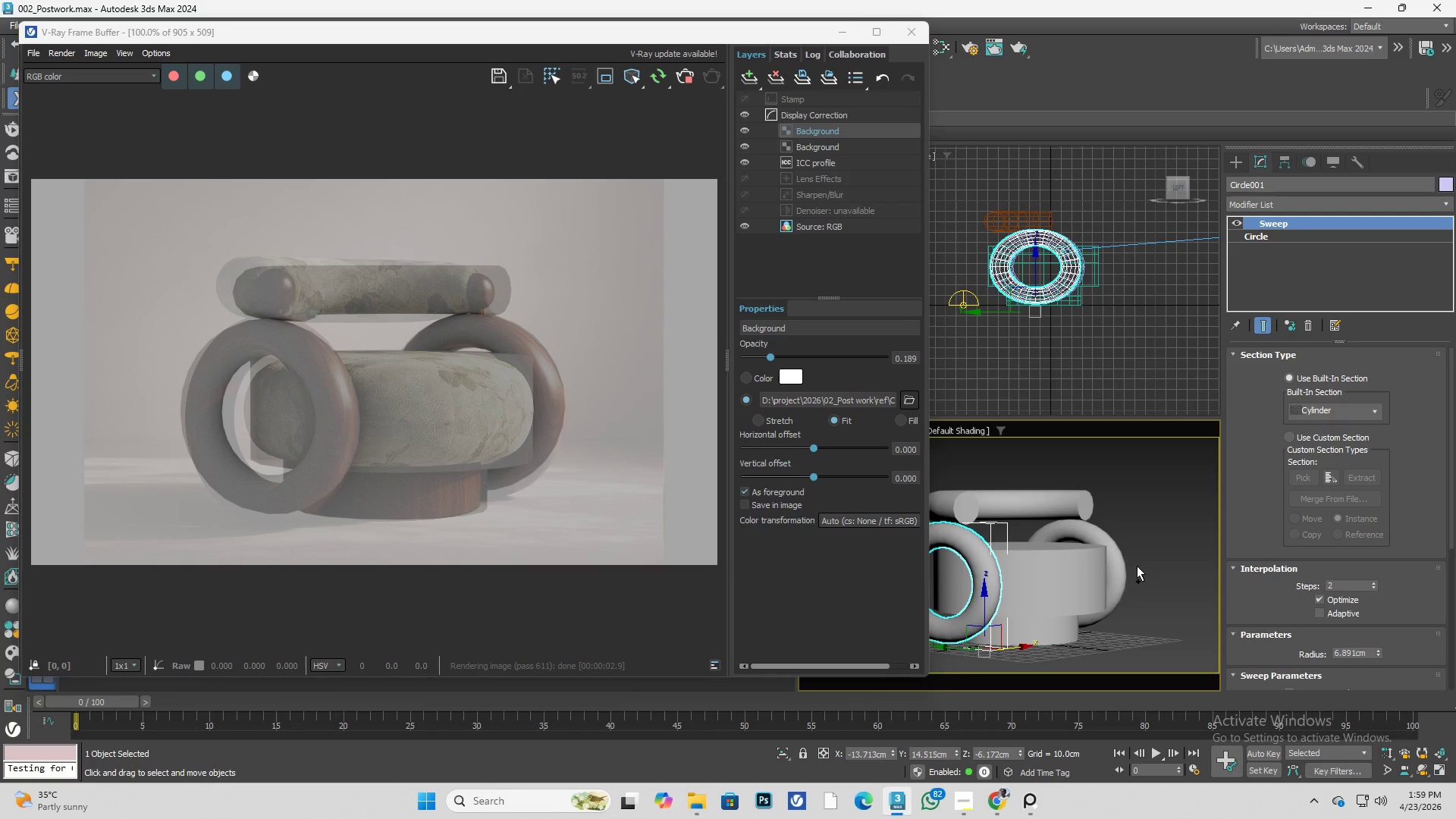 
left_click([1314, 230])
 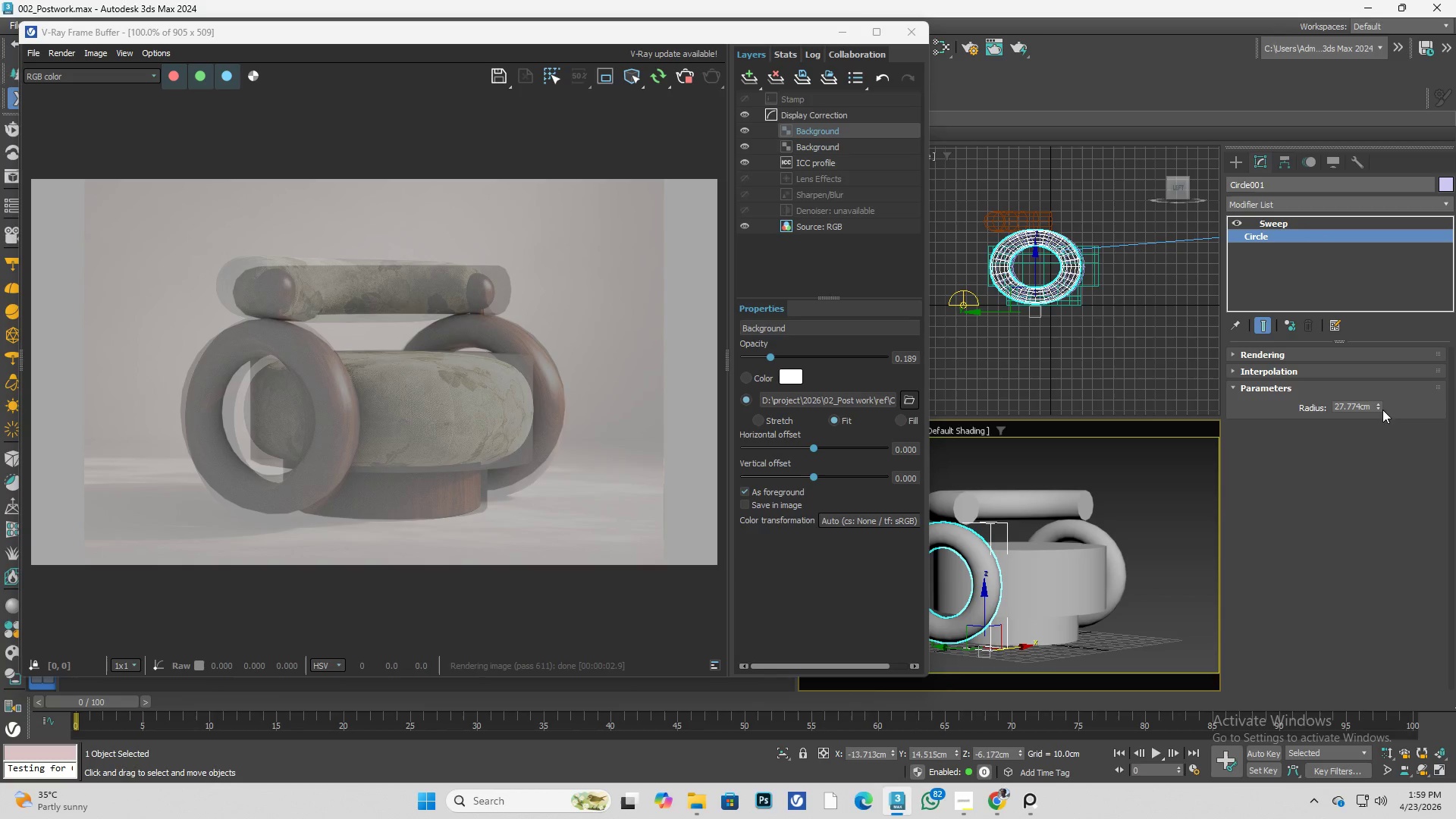 
hold_key(key=AltLeft, duration=6.17)
left_click_drag(start_coordinate=[1379, 406], to_coordinate=[1345, 296])
 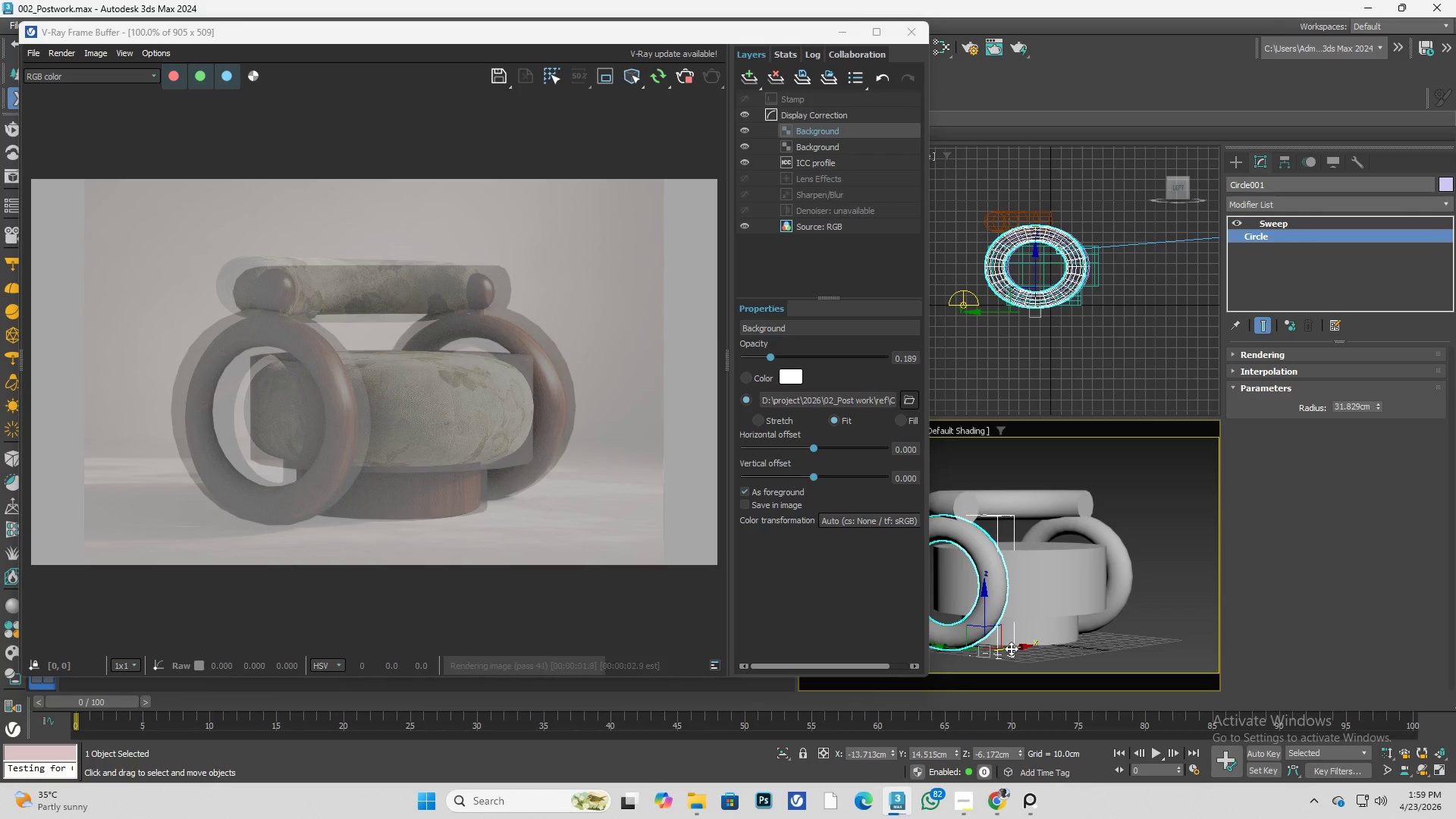 
left_click_drag(start_coordinate=[1007, 648], to_coordinate=[1018, 645])
 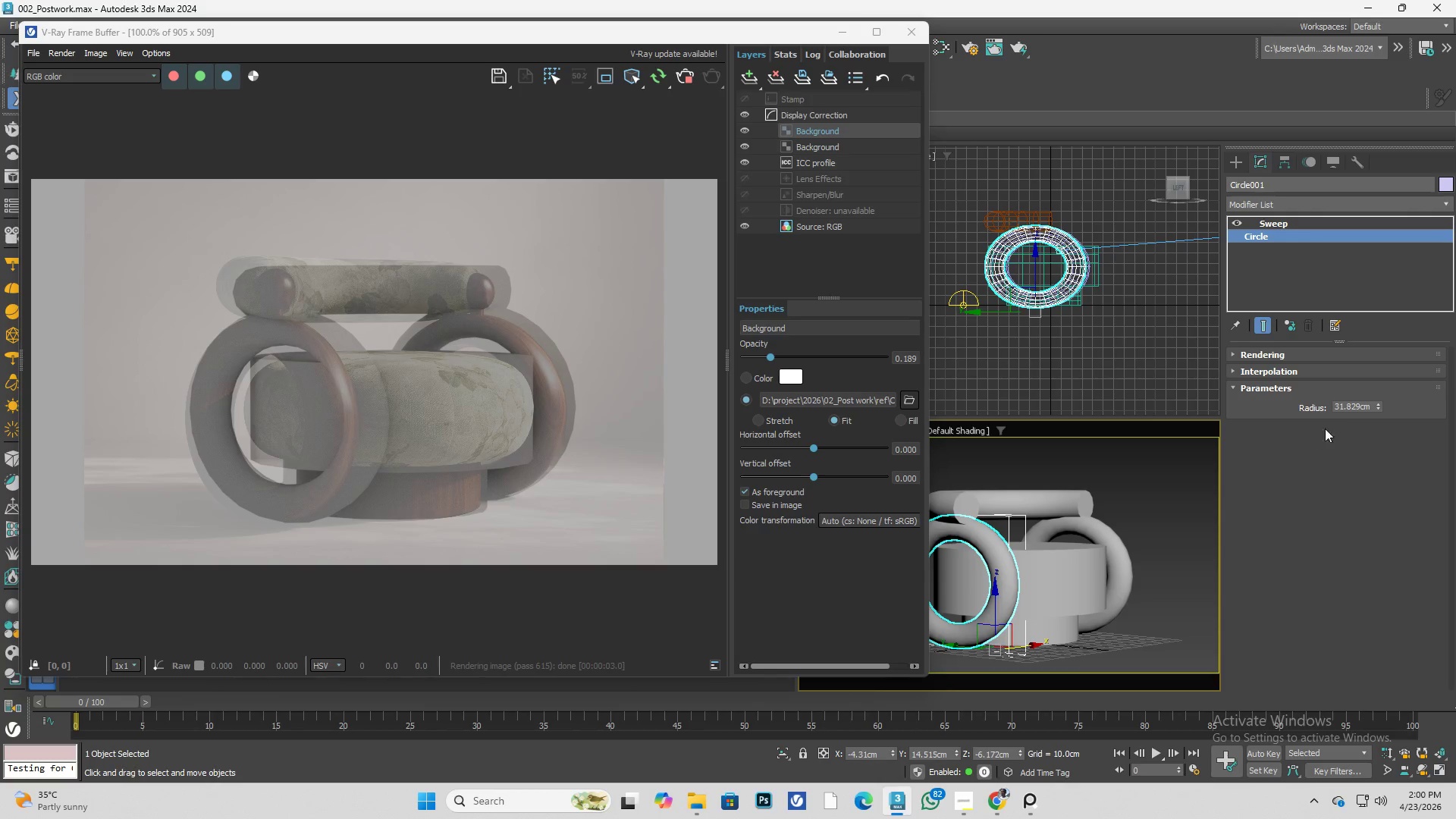 
wait(5.38)
 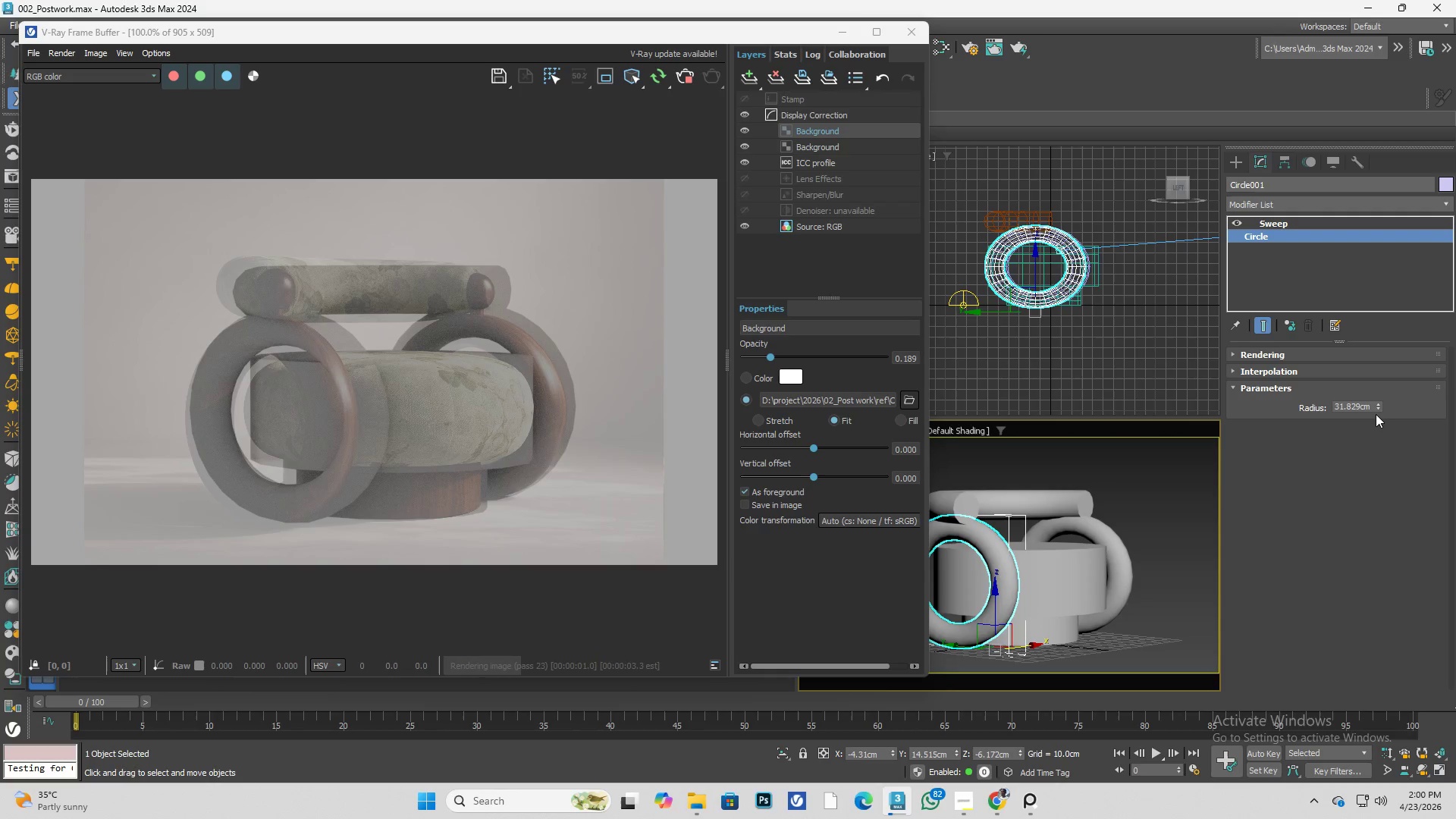 
hold_key(key=AltLeft, duration=5.67)
left_click_drag(start_coordinate=[1379, 405], to_coordinate=[1367, 391])
 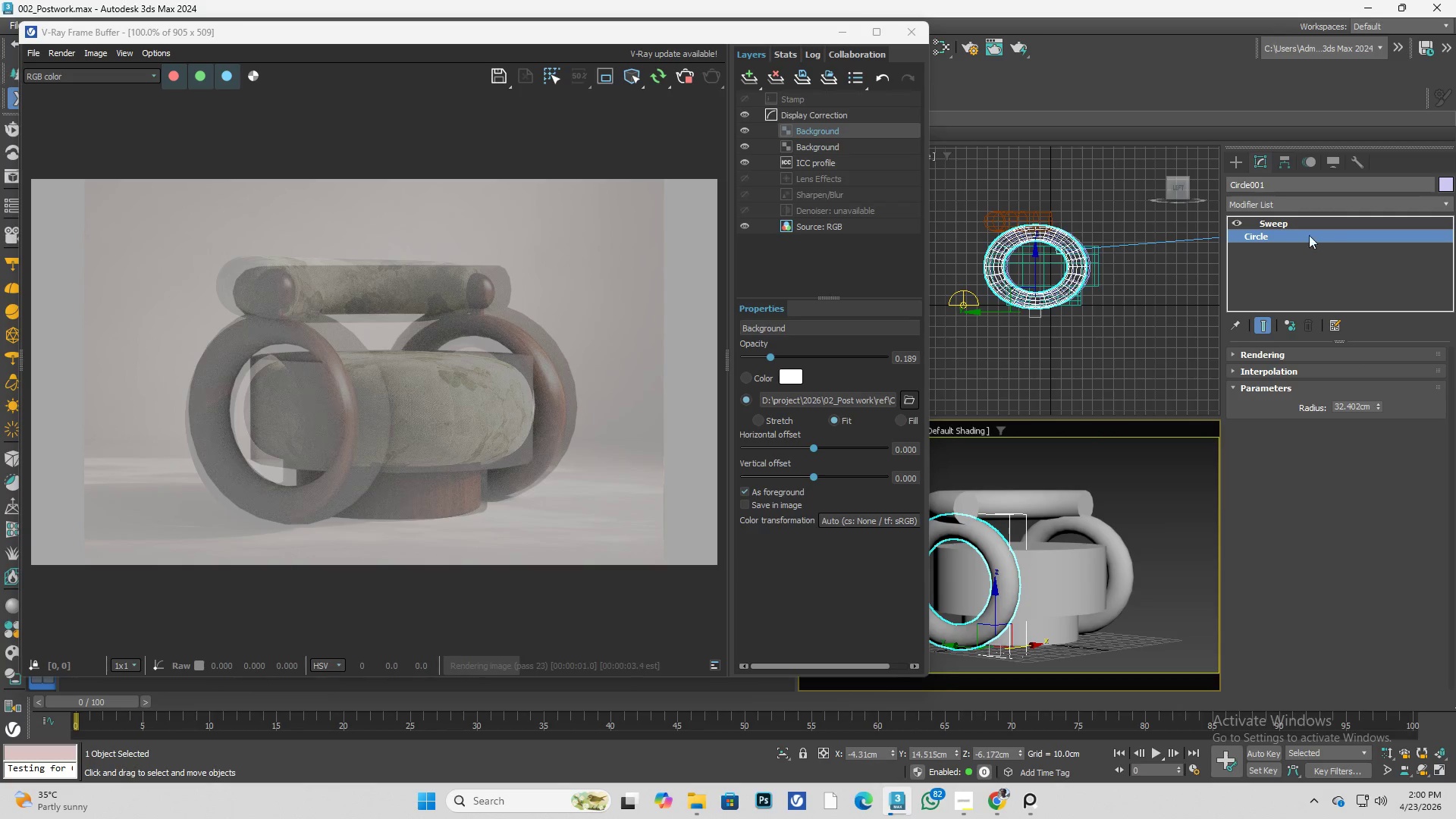 
left_click([1297, 227])
 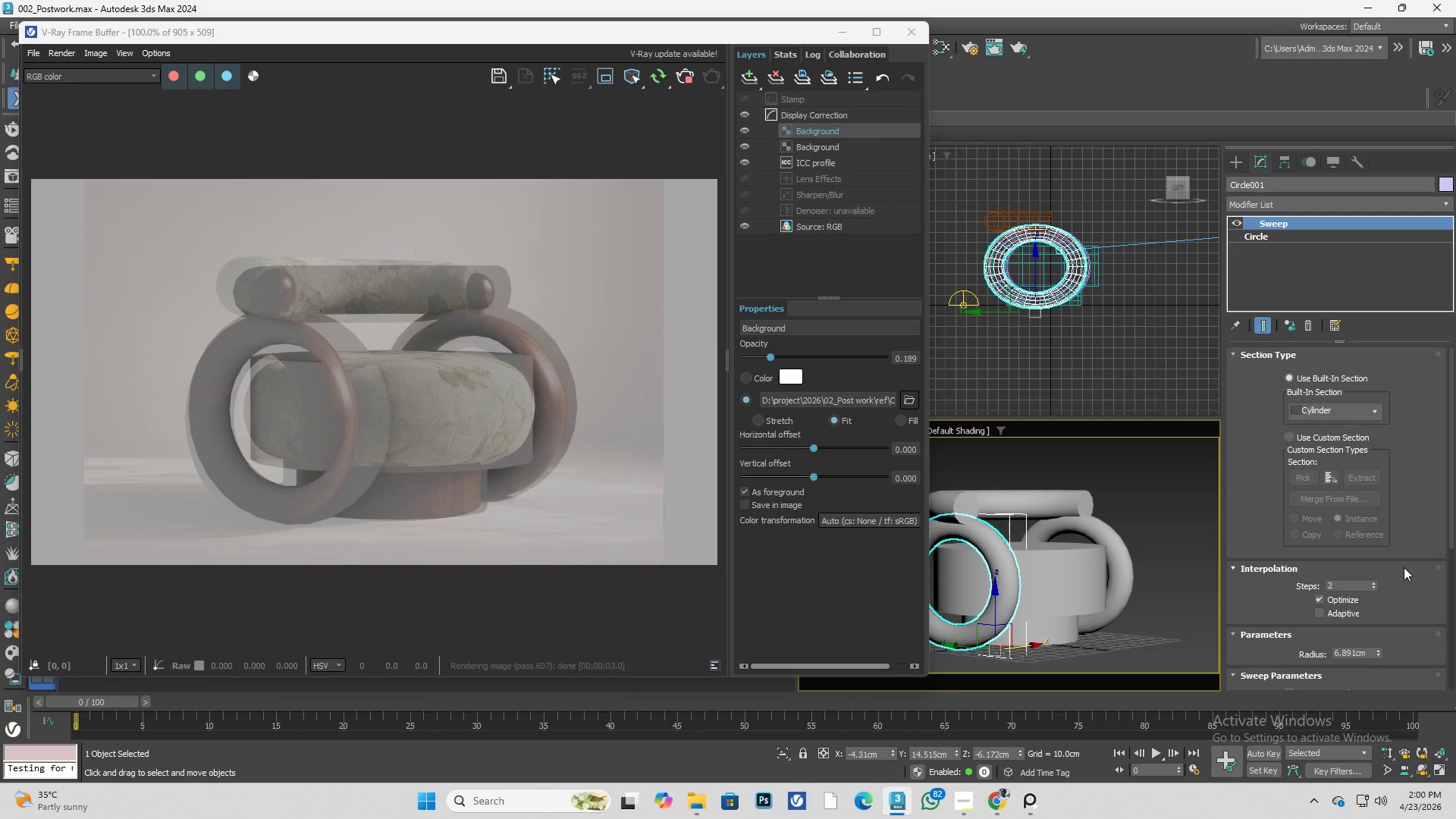 
hold_key(key=AltLeft, duration=7.22)
left_click_drag(start_coordinate=[1380, 657], to_coordinate=[1395, 555])
 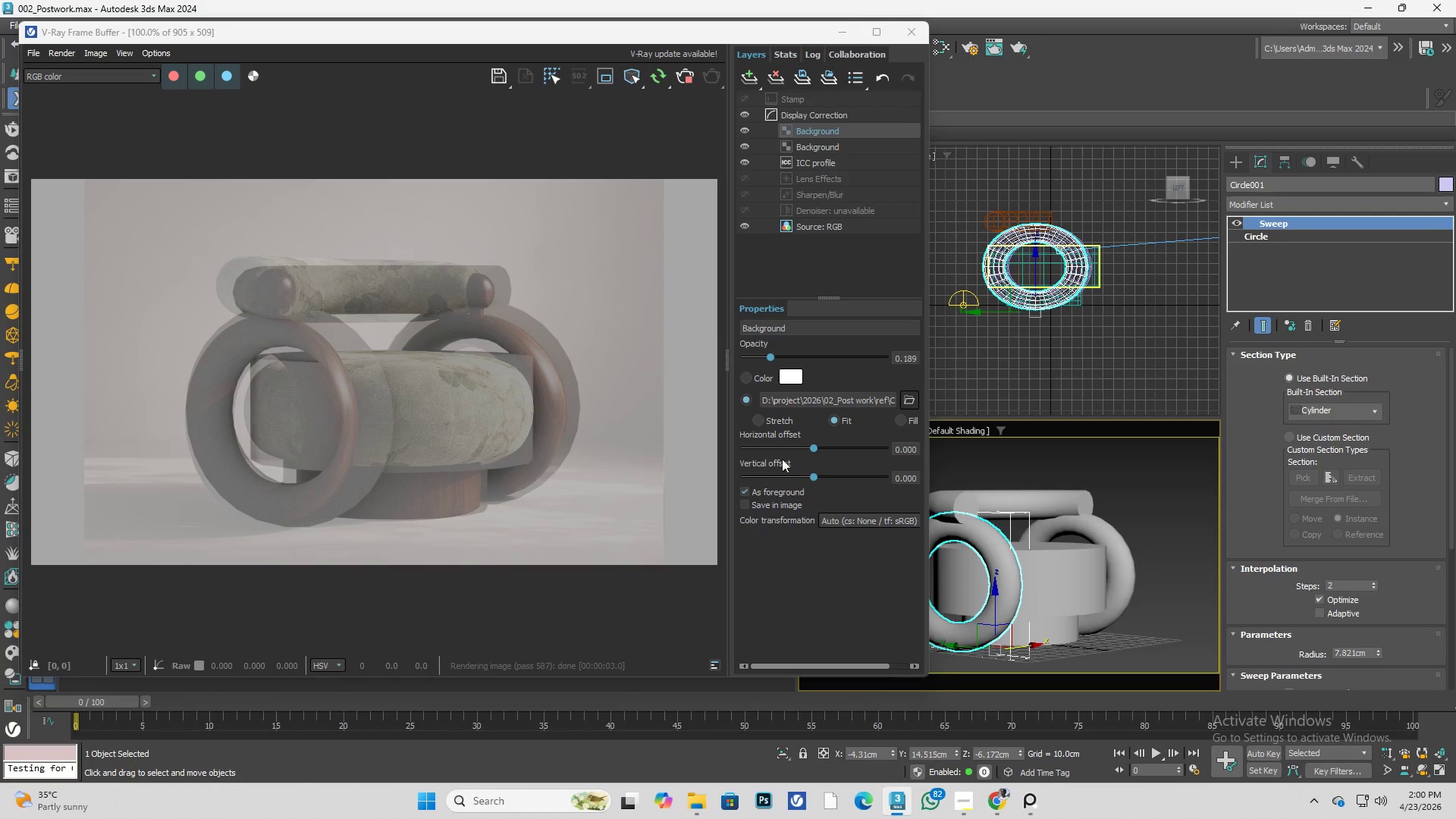 
wait(5.22)
 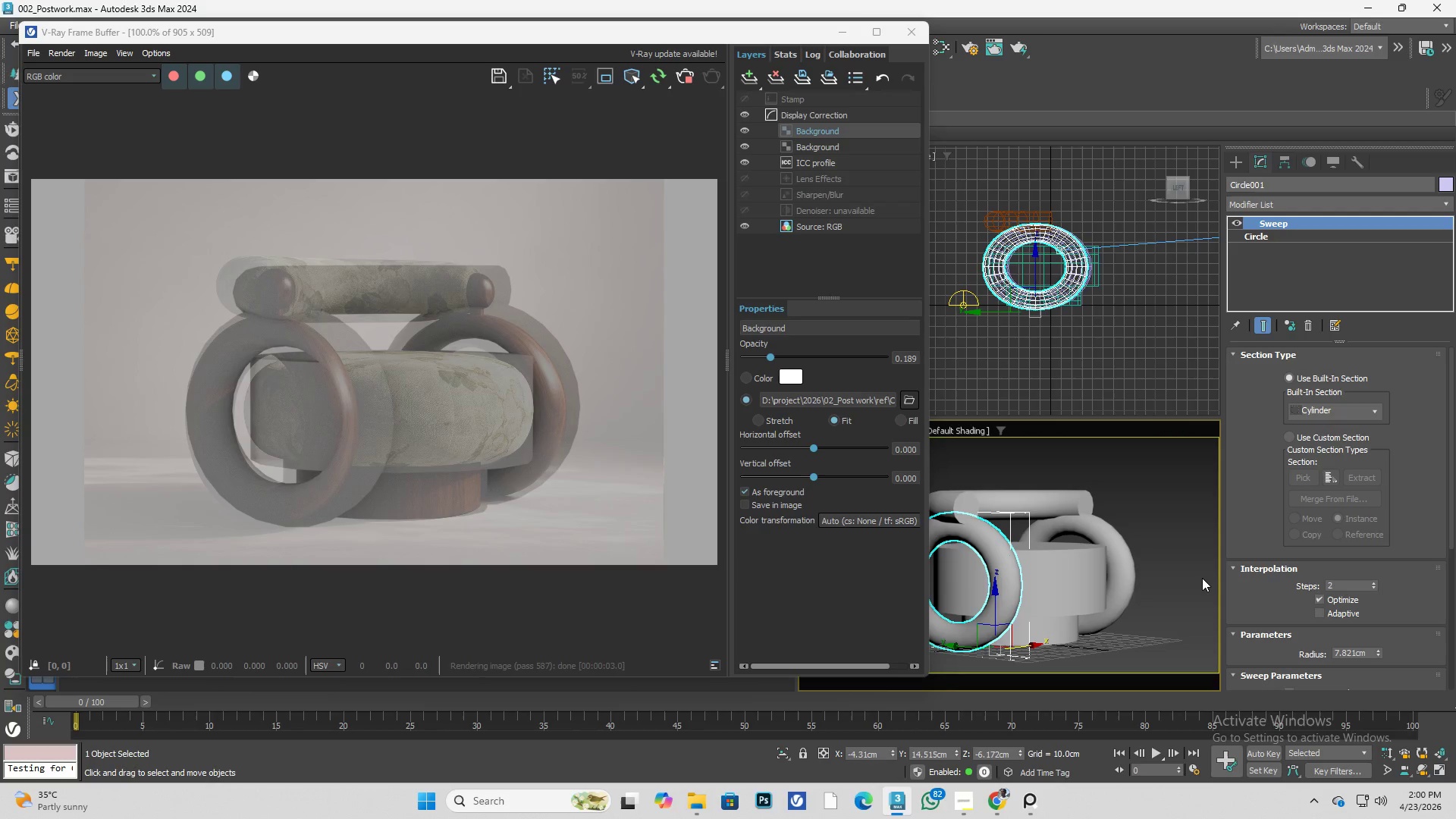 
left_click_drag(start_coordinate=[774, 355], to_coordinate=[806, 357])
 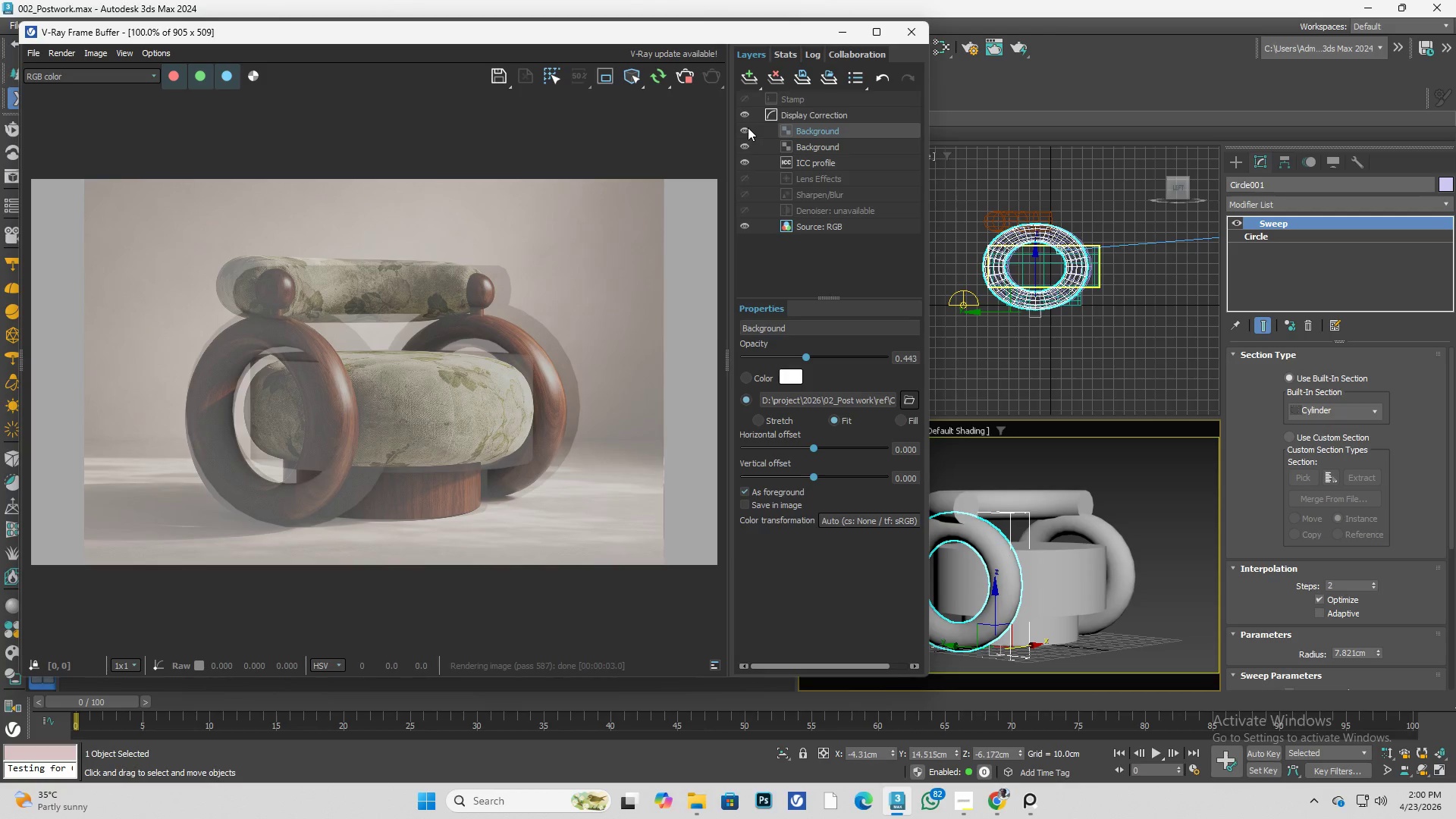 
left_click([745, 128])
 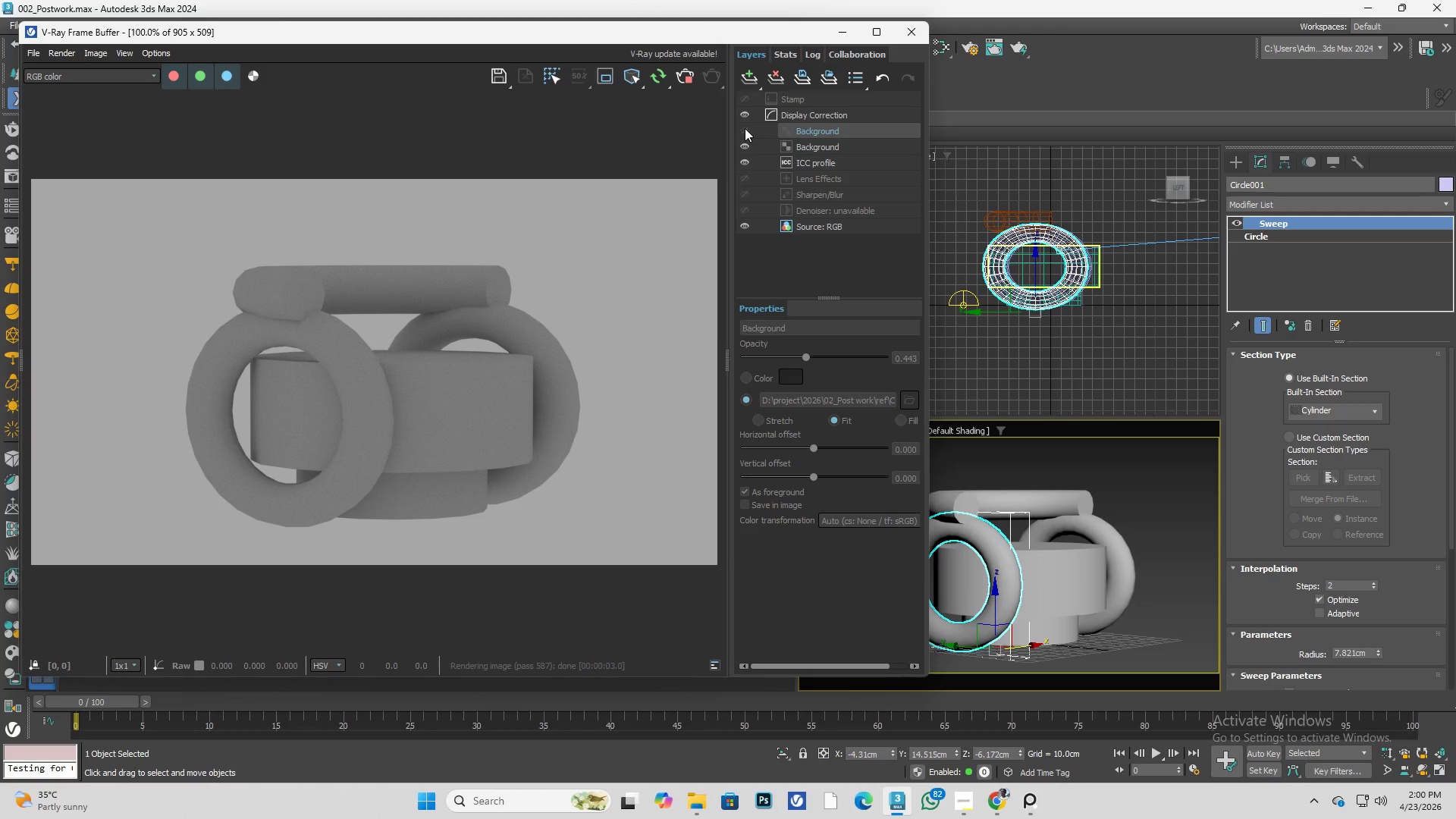 
left_click([745, 128])
 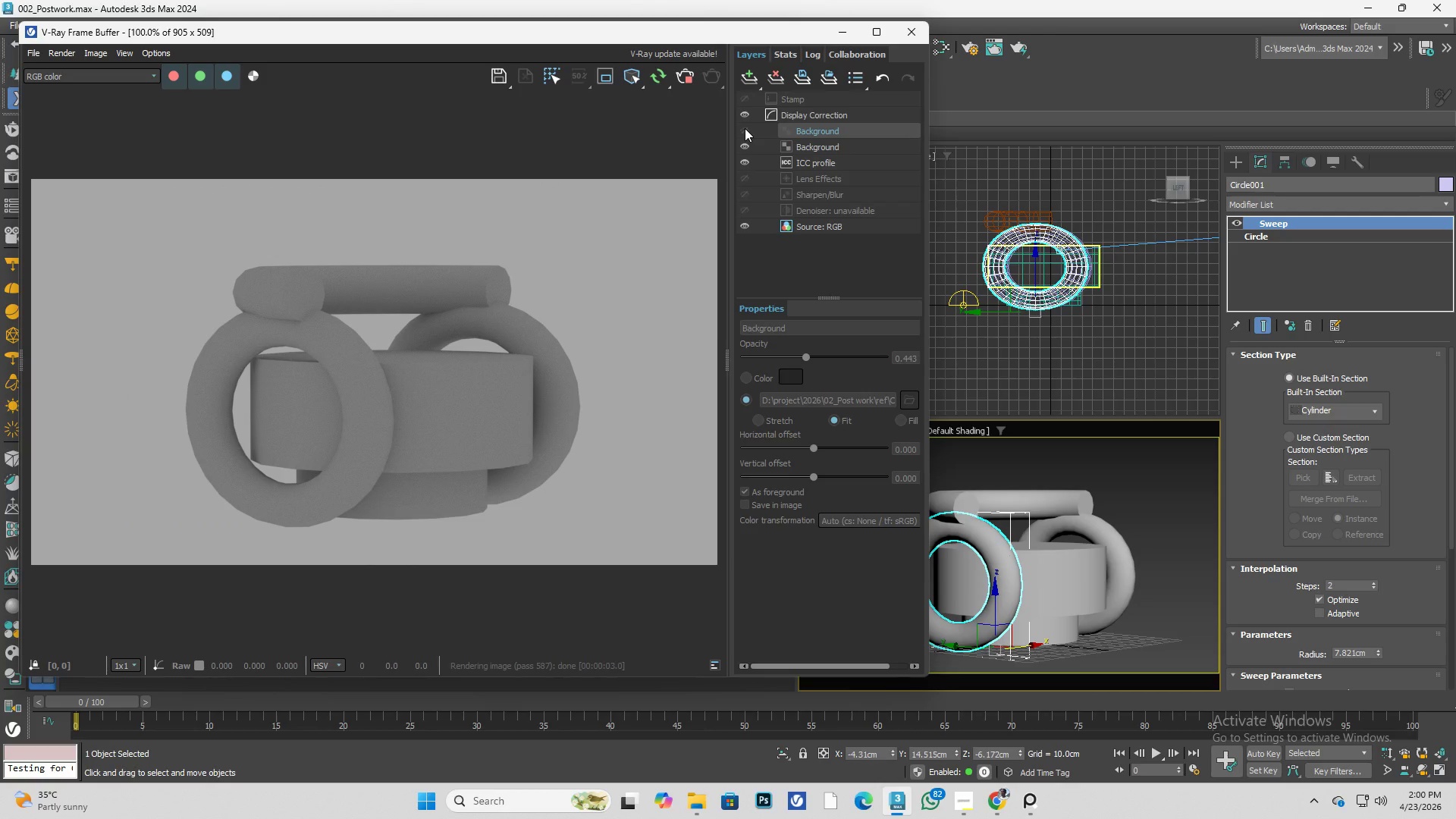 
double_click([745, 128])
 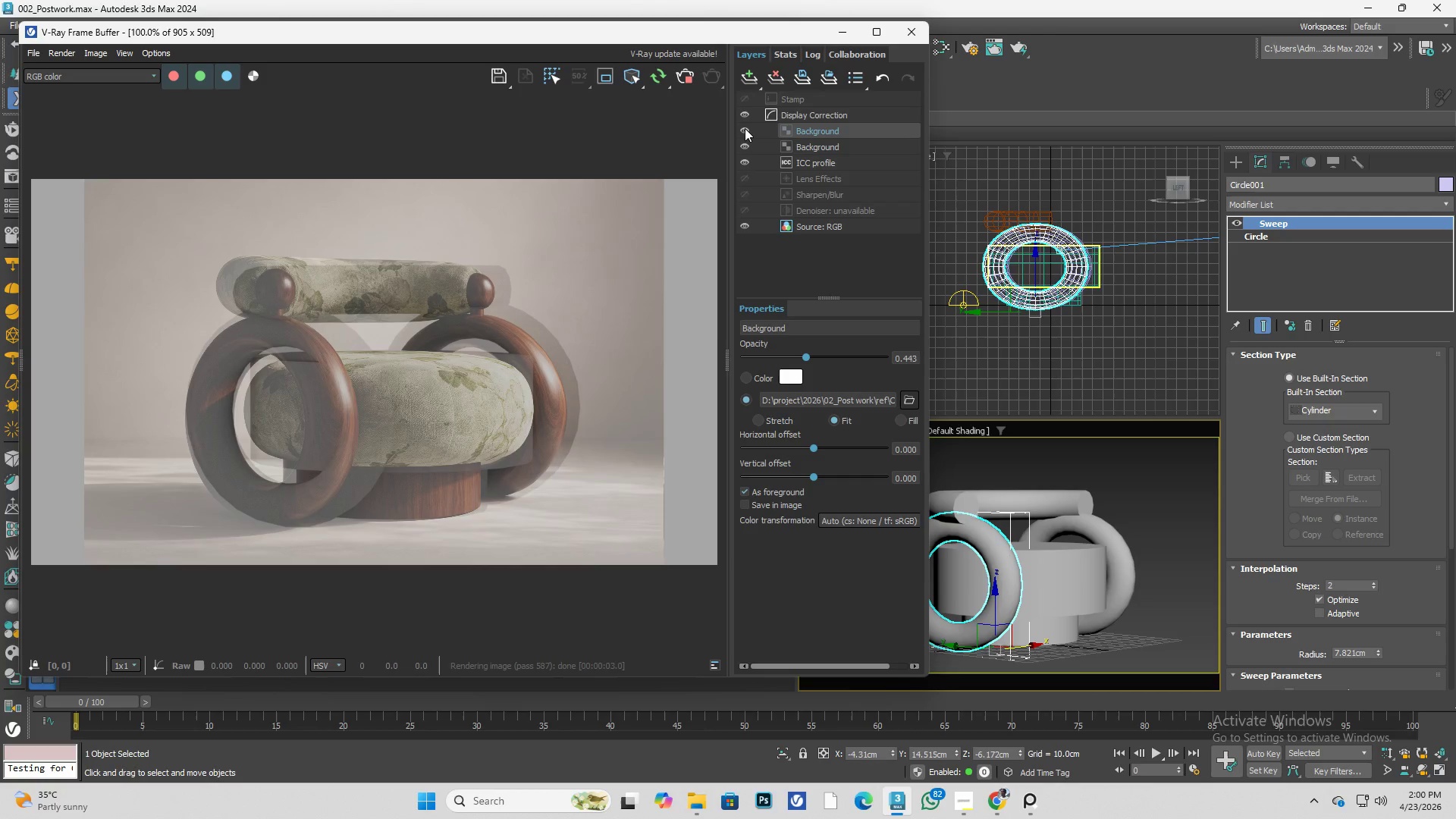 
triple_click([745, 128])
 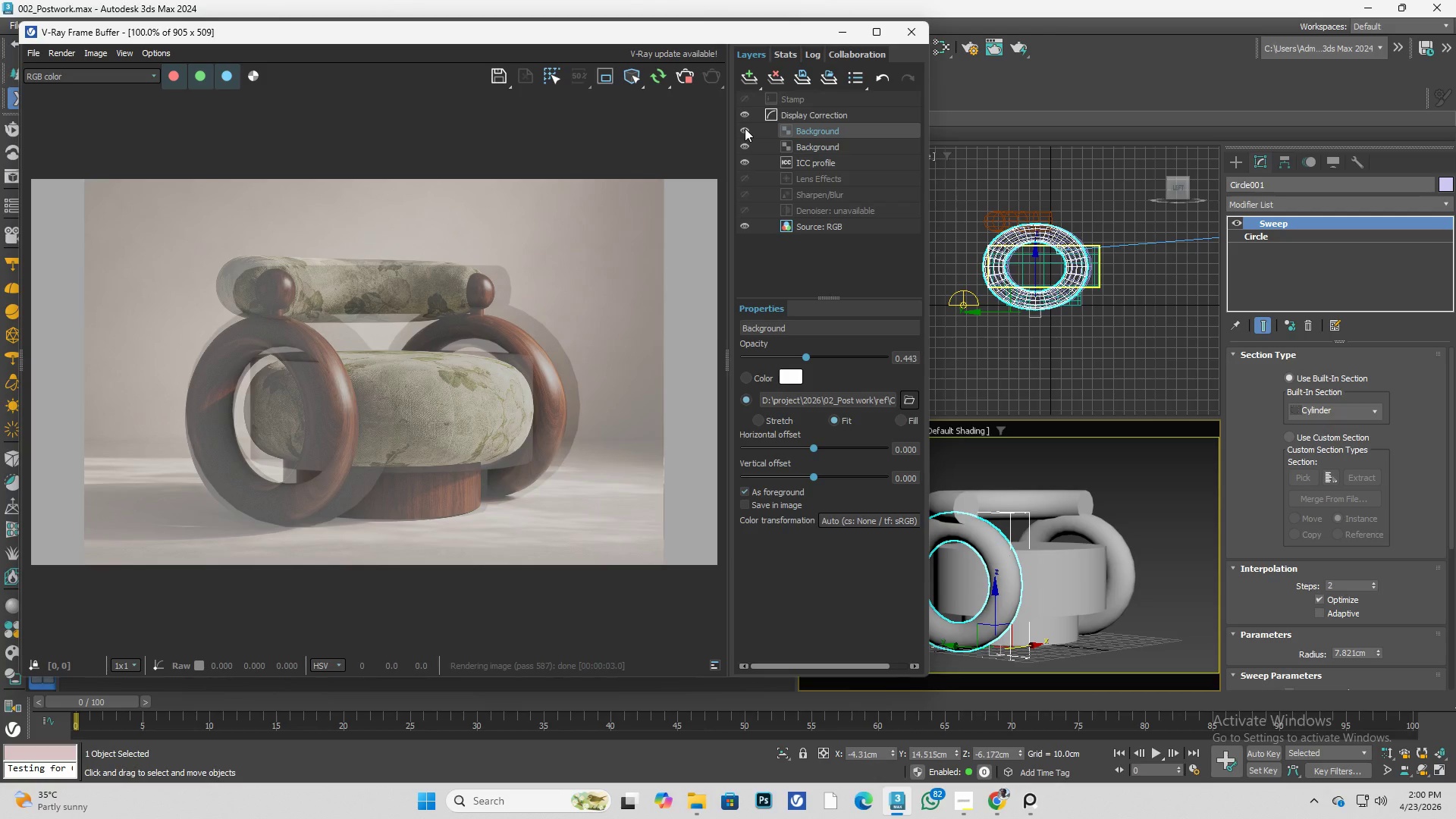 
left_click([745, 128])
 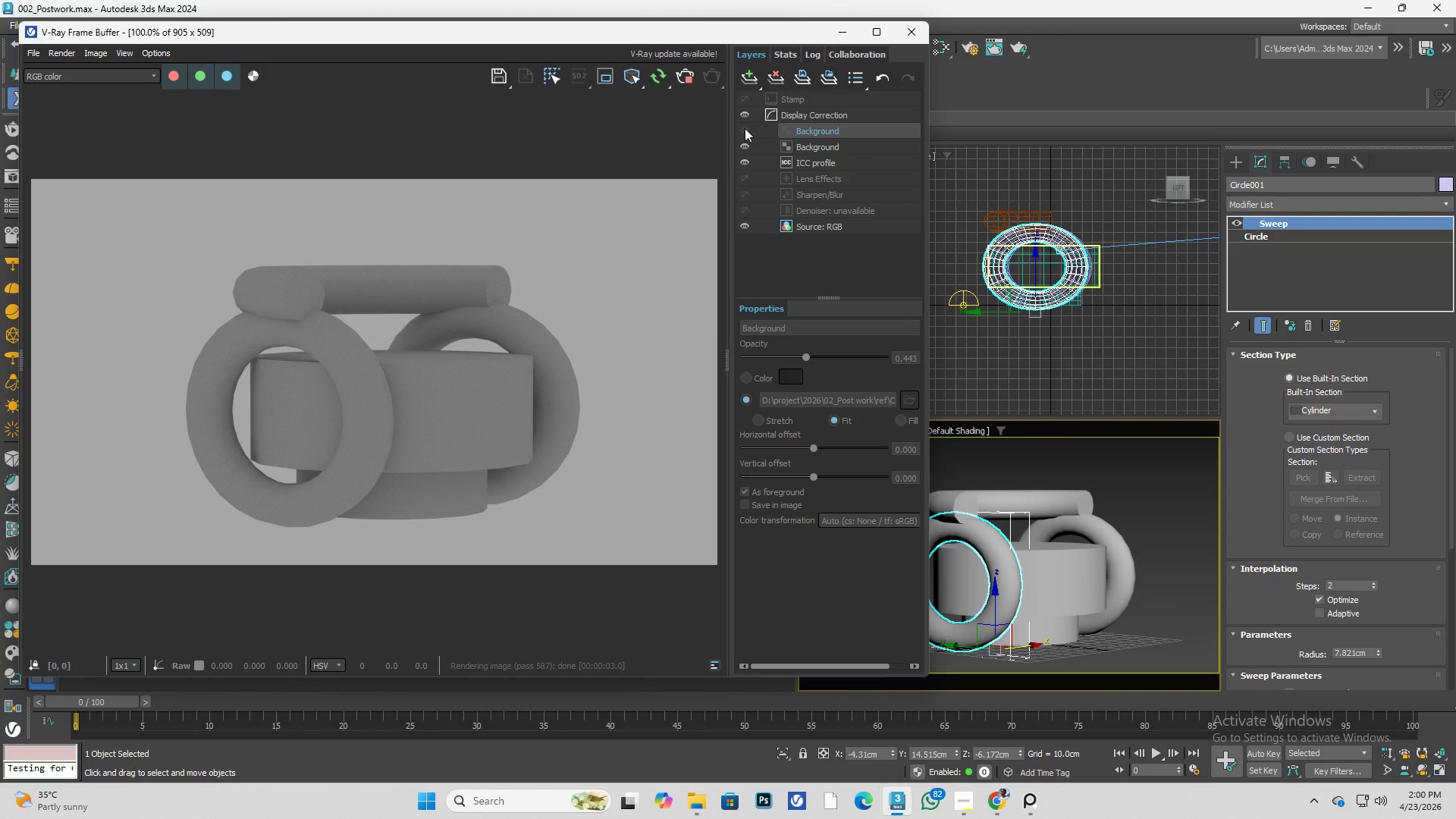 
left_click([745, 128])
 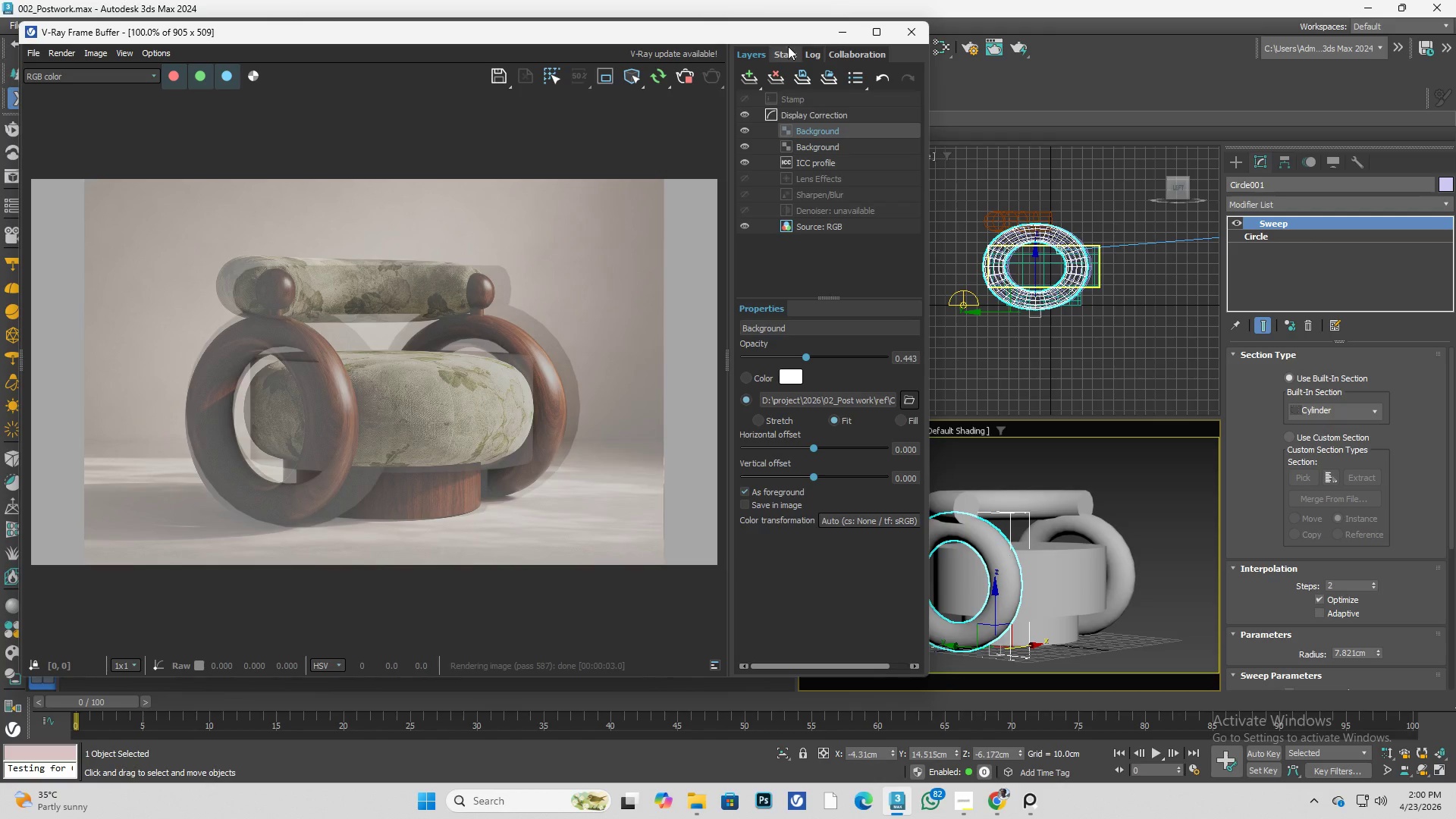 
left_click_drag(start_coordinate=[779, 39], to_coordinate=[698, 42])
 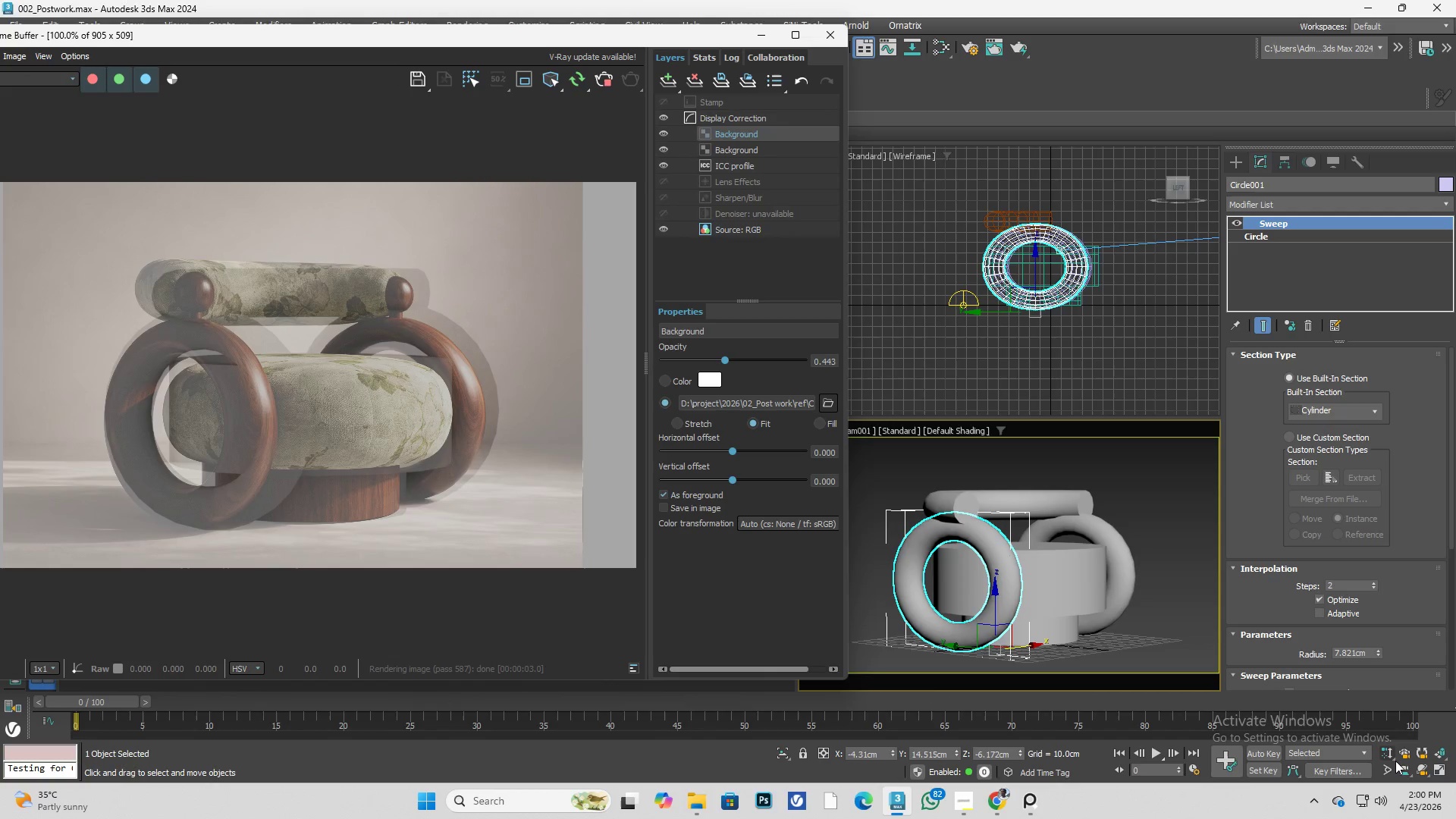 
left_click([1389, 760])
 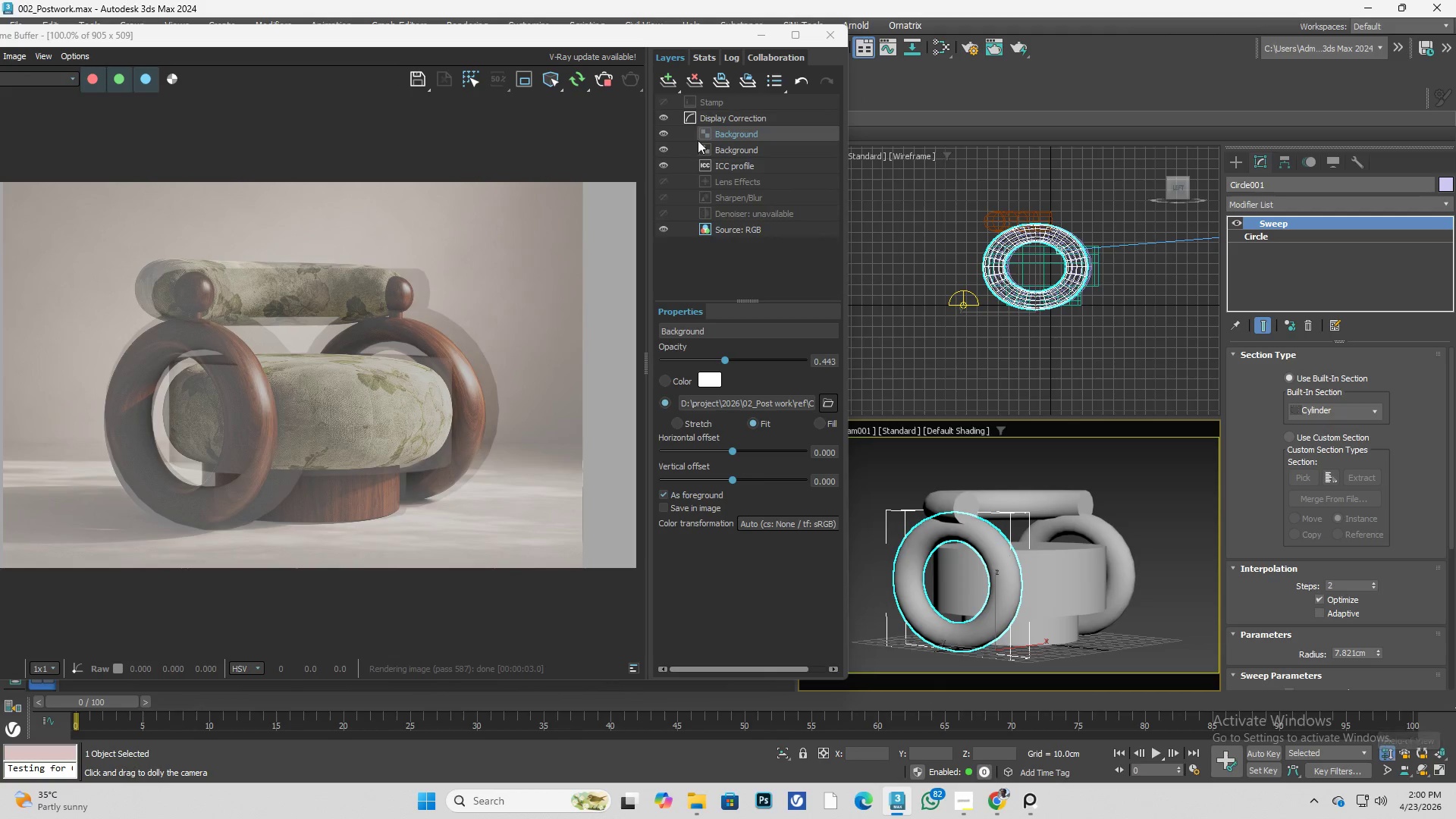 
left_click_drag(start_coordinate=[706, 38], to_coordinate=[569, 44])
 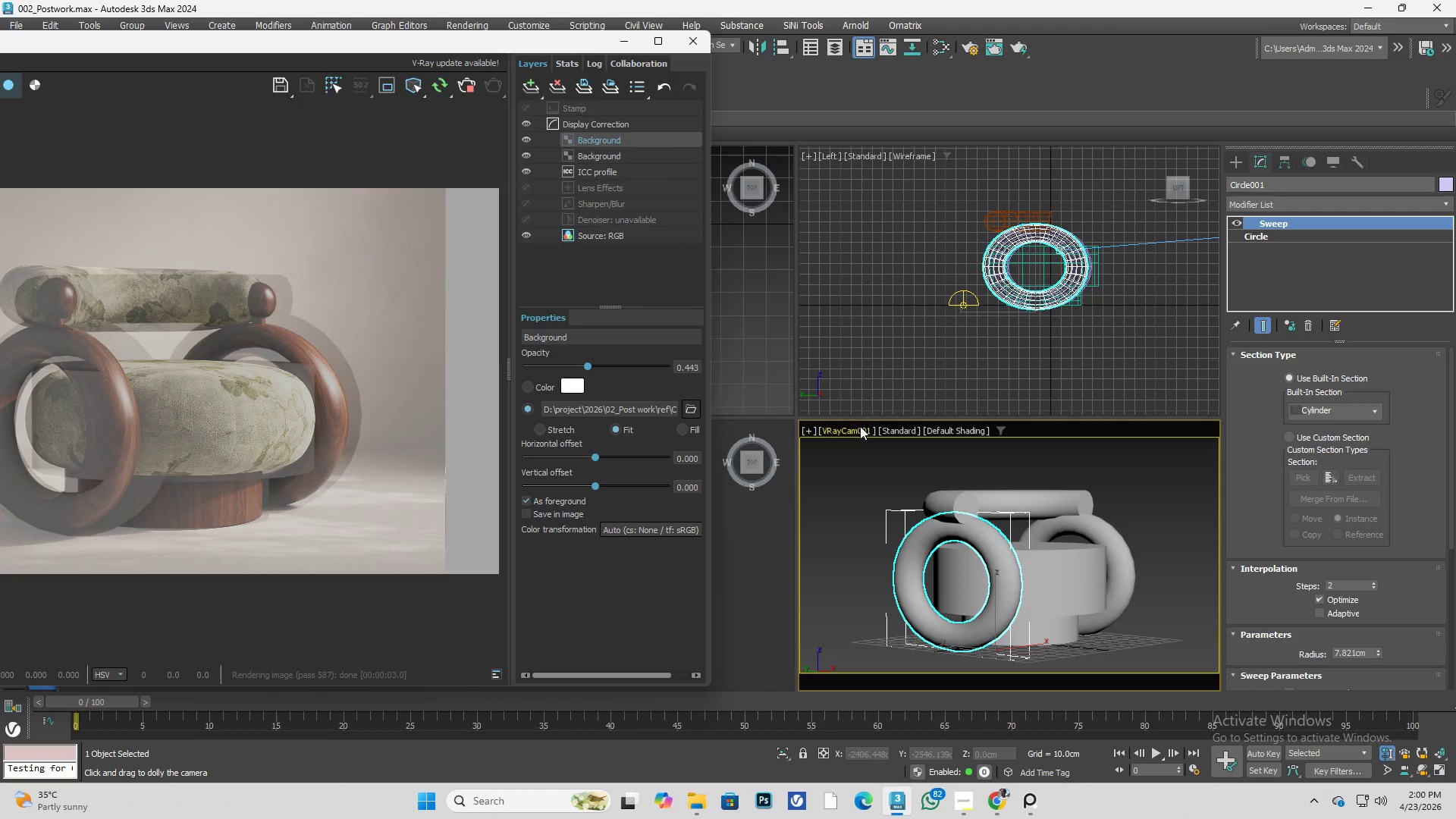 
left_click([855, 429])
 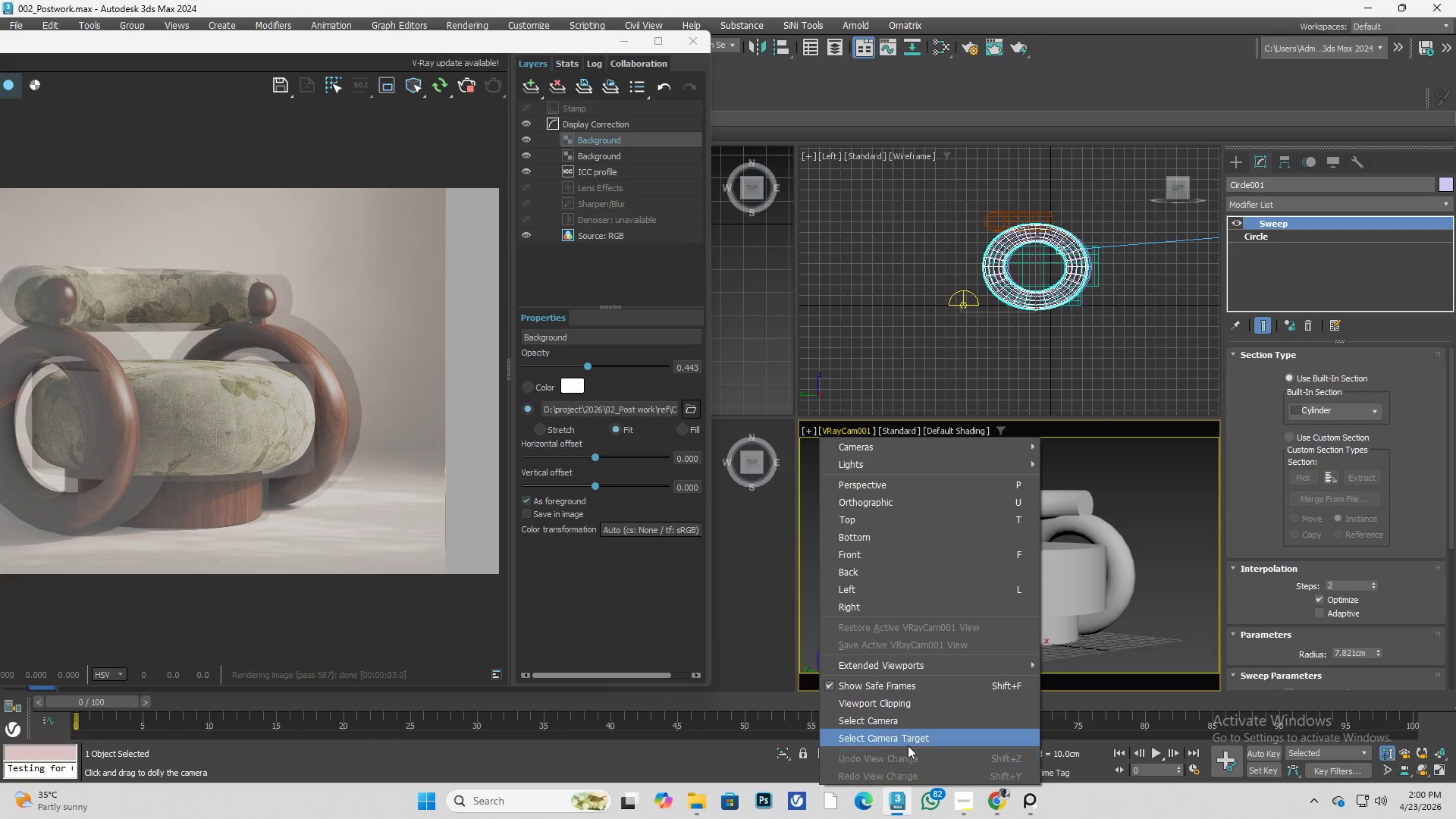 
left_click([913, 740])
 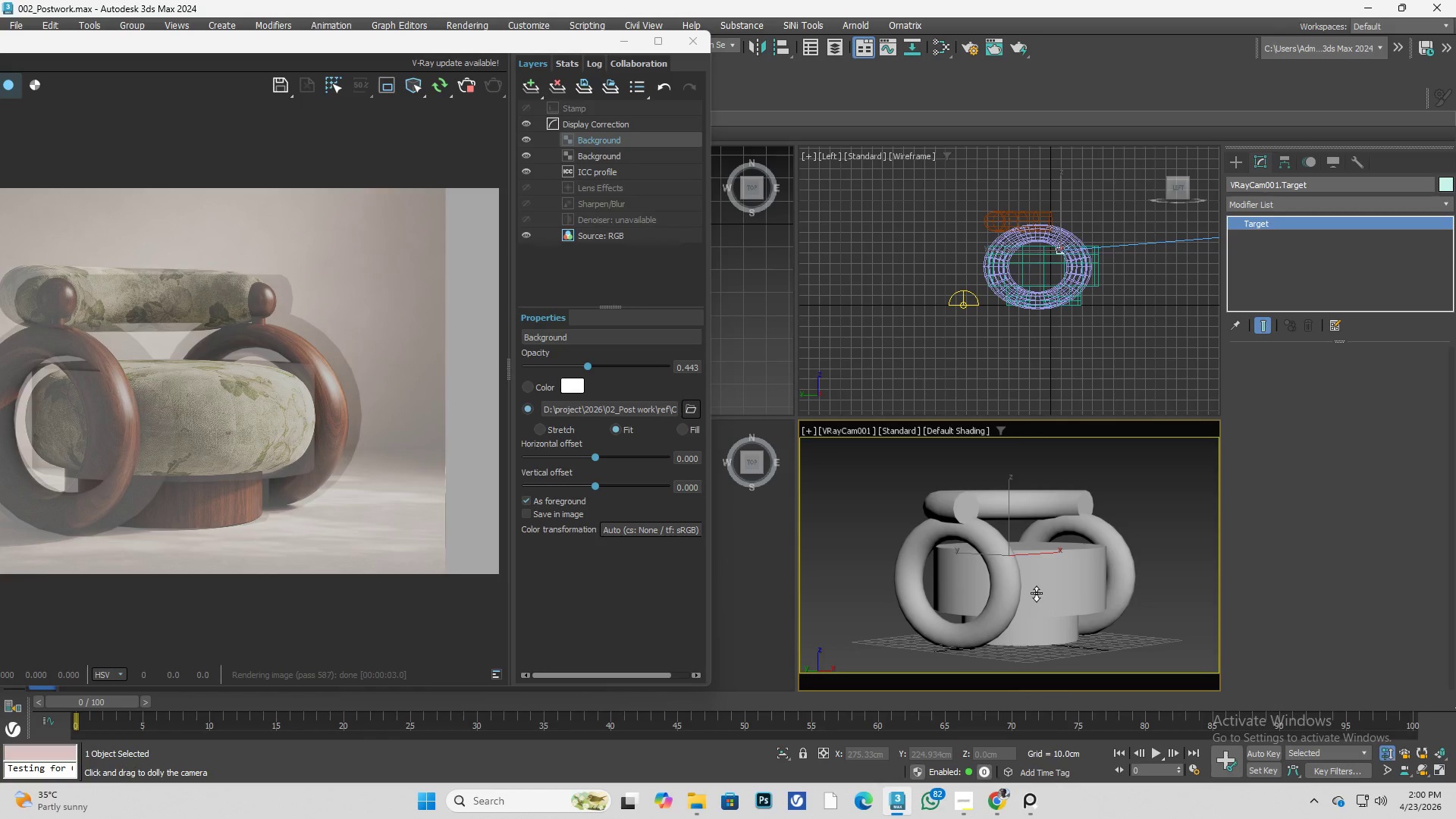 
type(ww)
 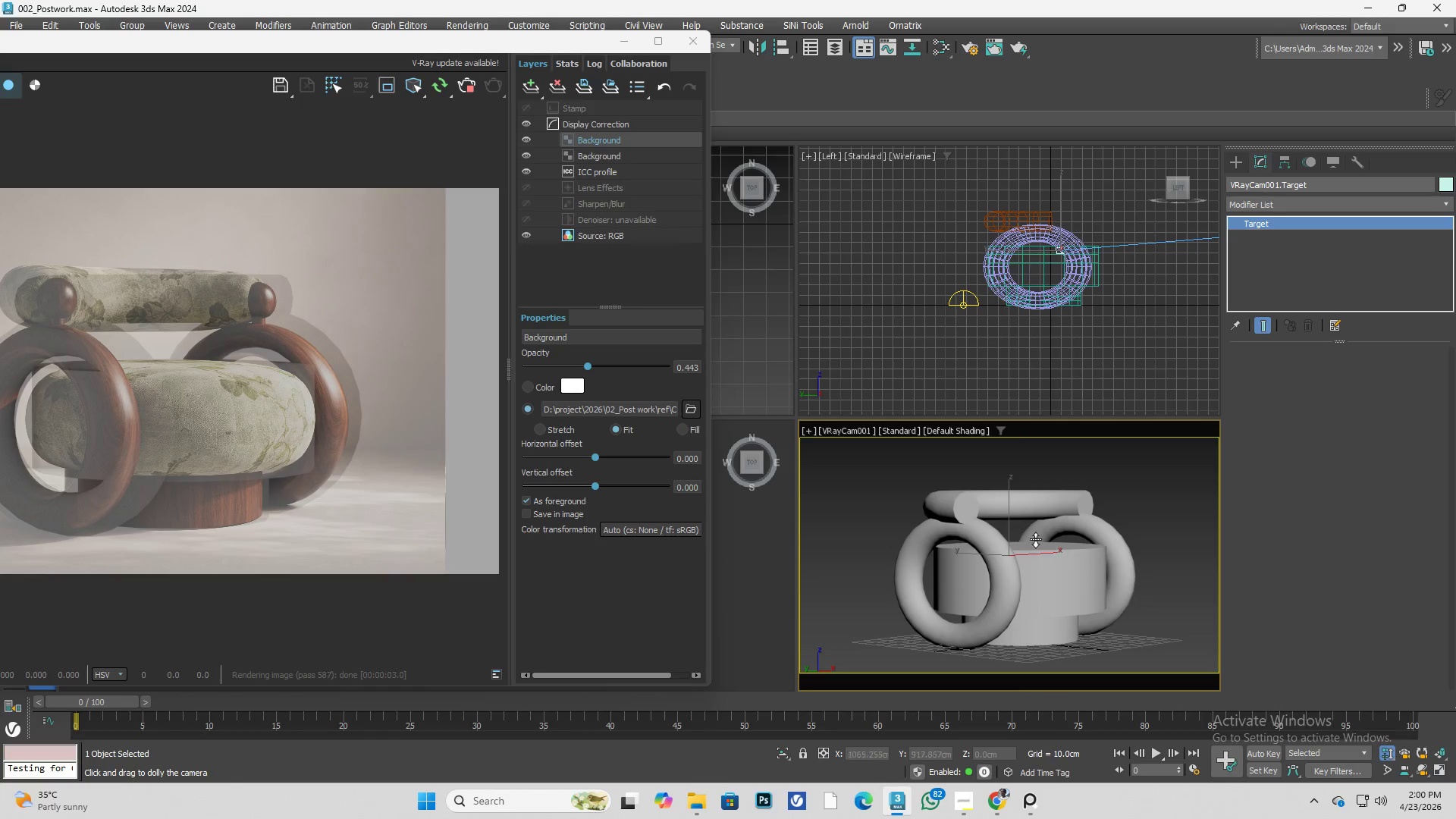 
right_click([1036, 539])
 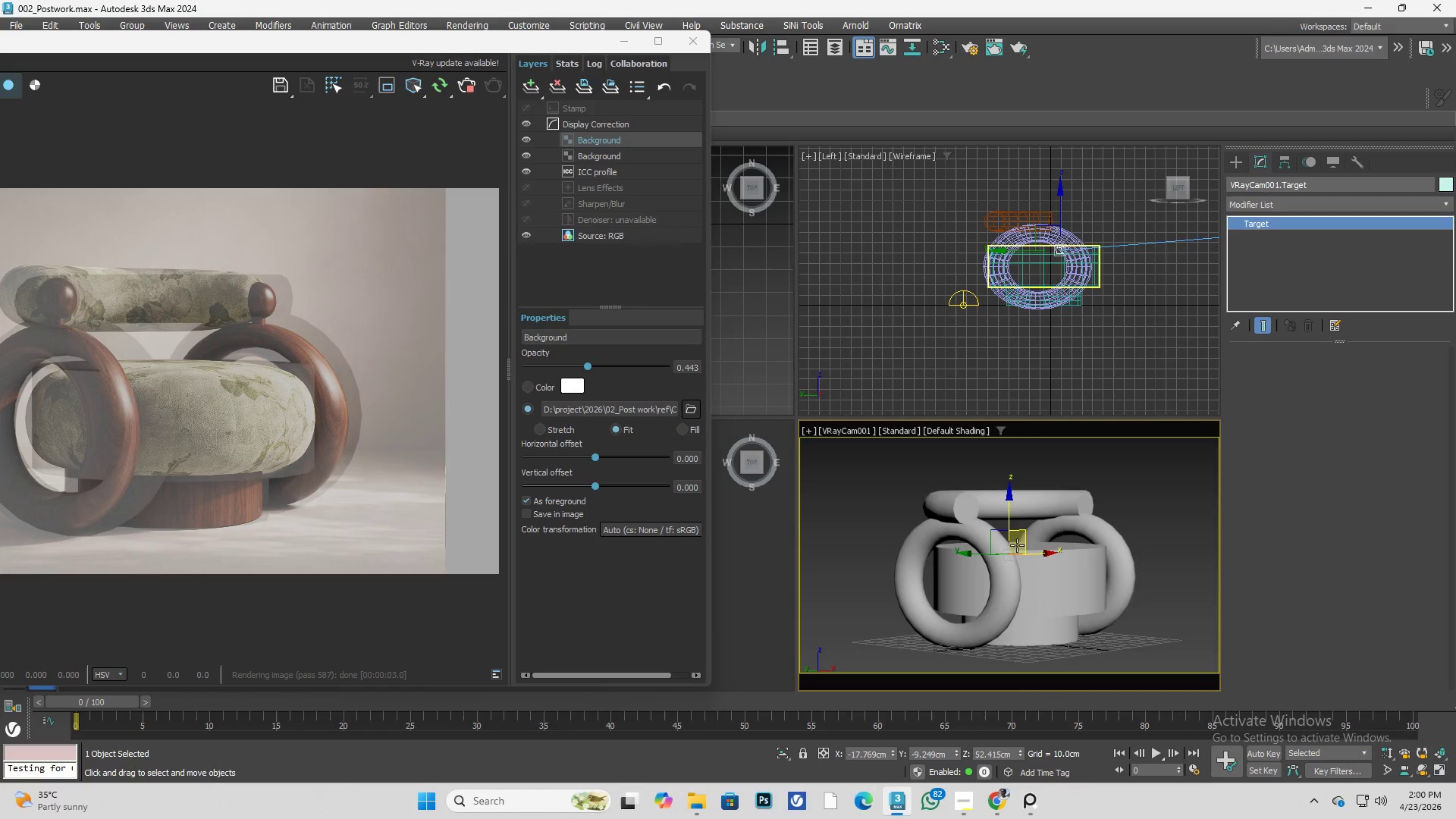 
key(W)
 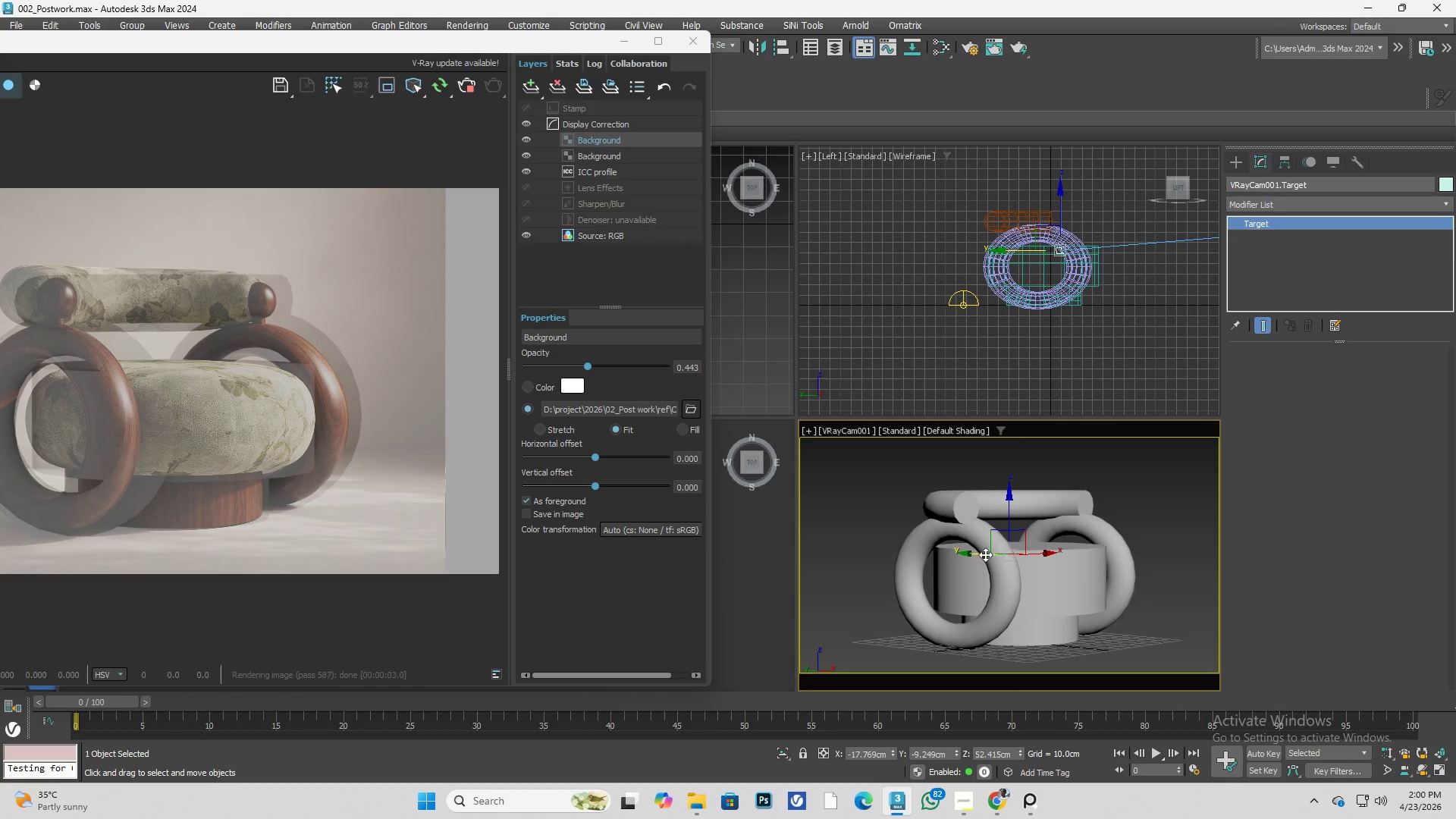 
left_click_drag(start_coordinate=[984, 553], to_coordinate=[872, 548])
 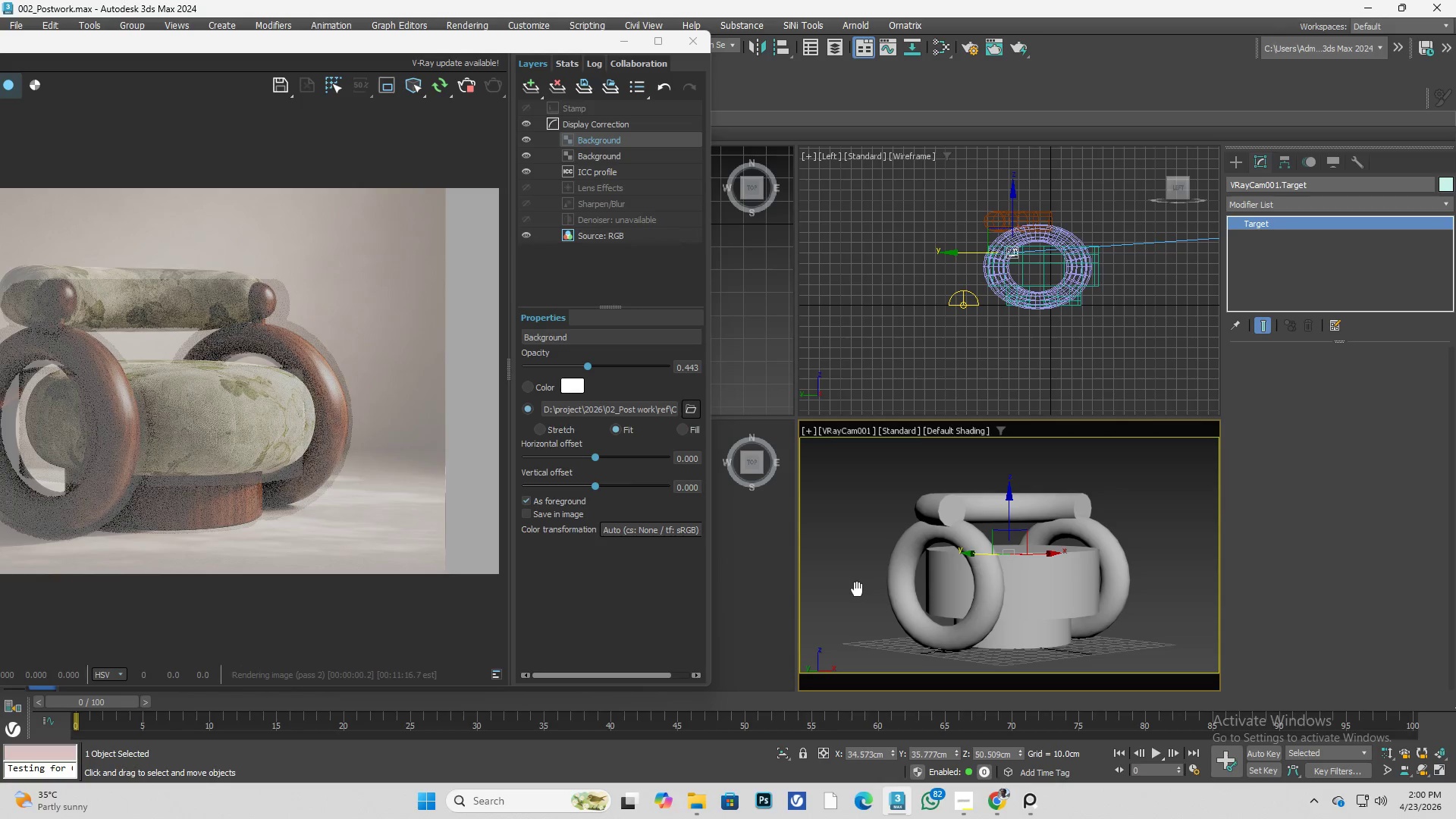 
wait(7.38)
 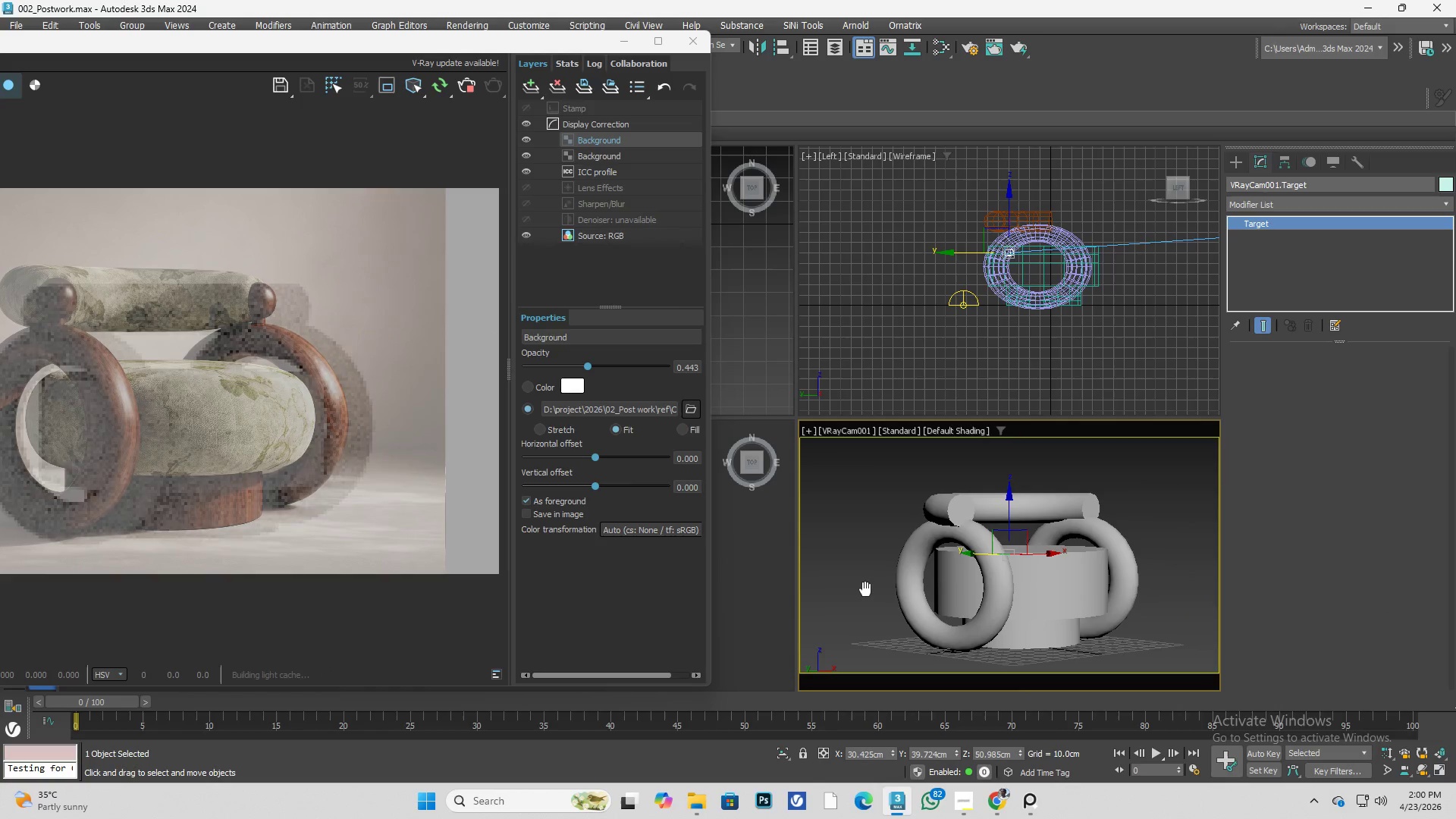 
left_click_drag(start_coordinate=[495, 42], to_coordinate=[592, 45])
 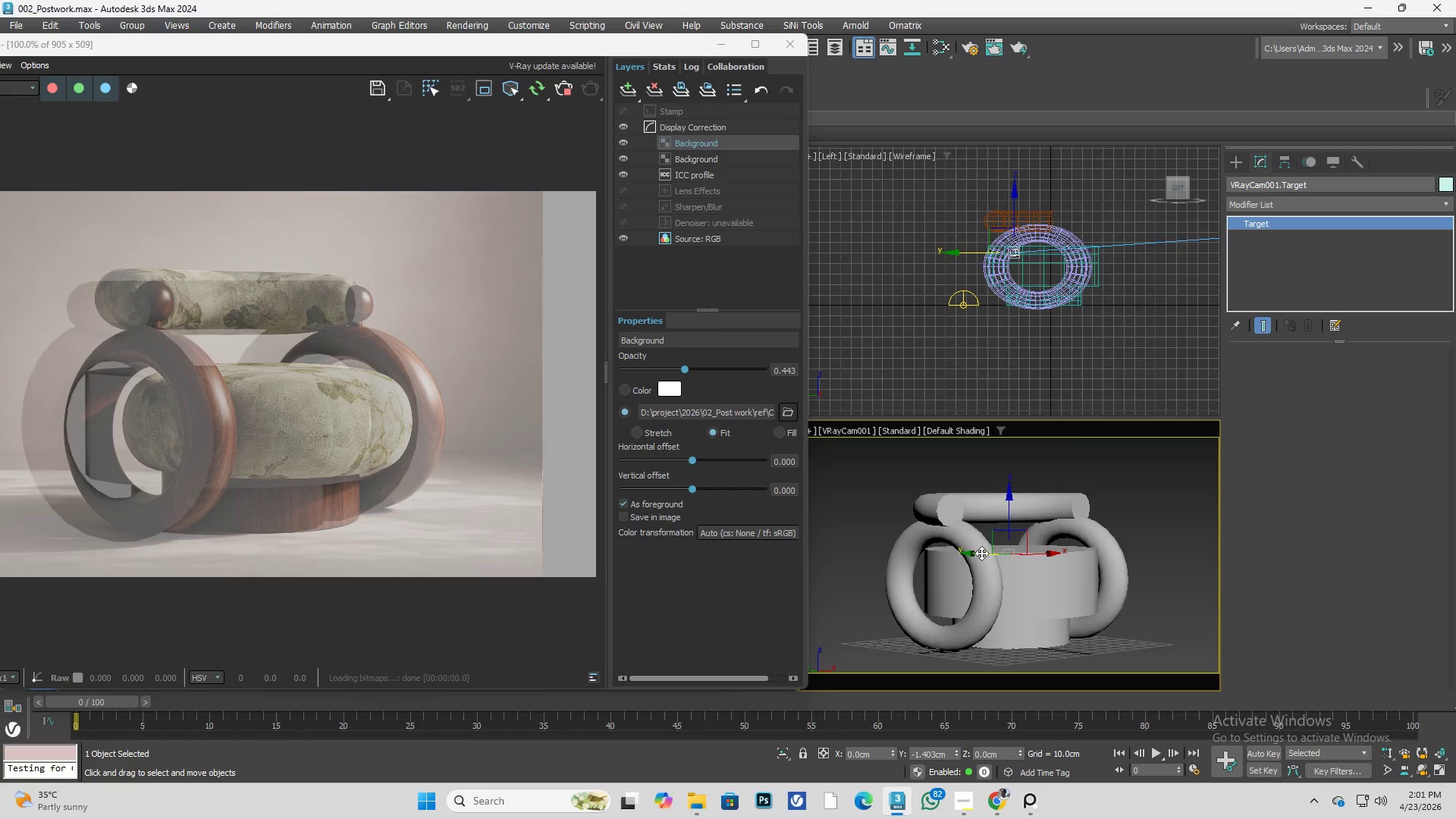 
wait(9.95)
 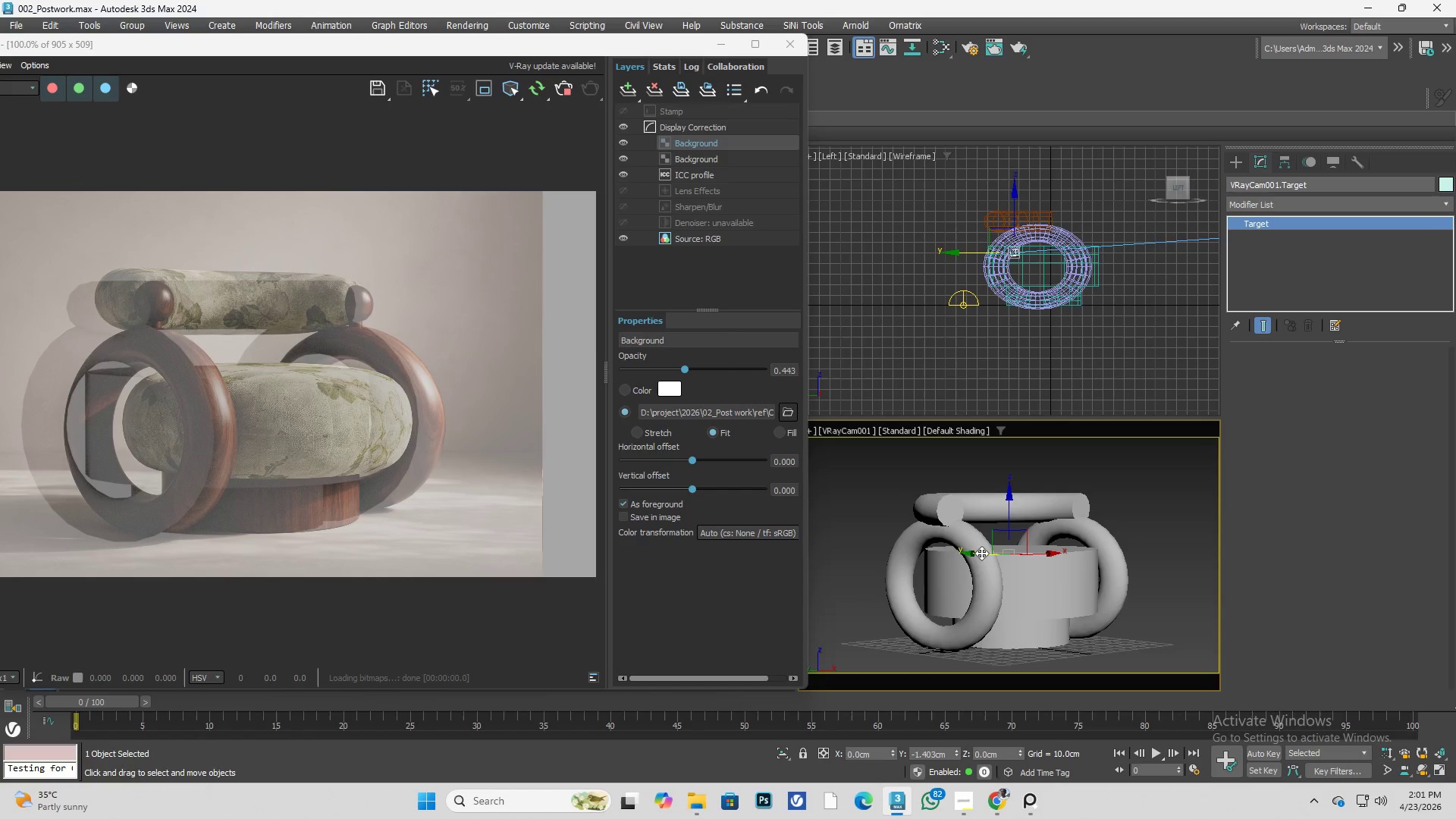 
left_click([627, 141])
 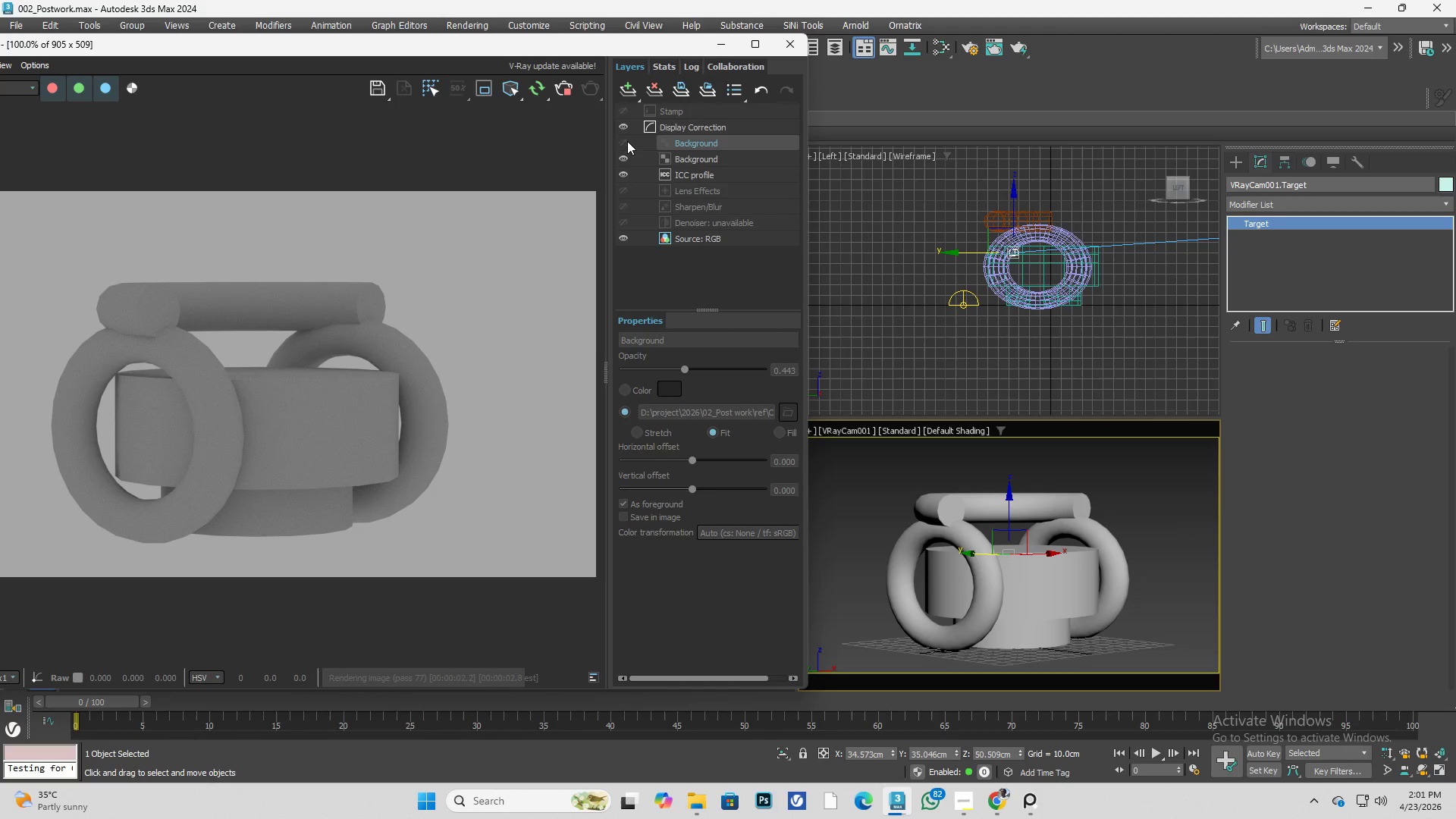 
left_click([627, 141])
 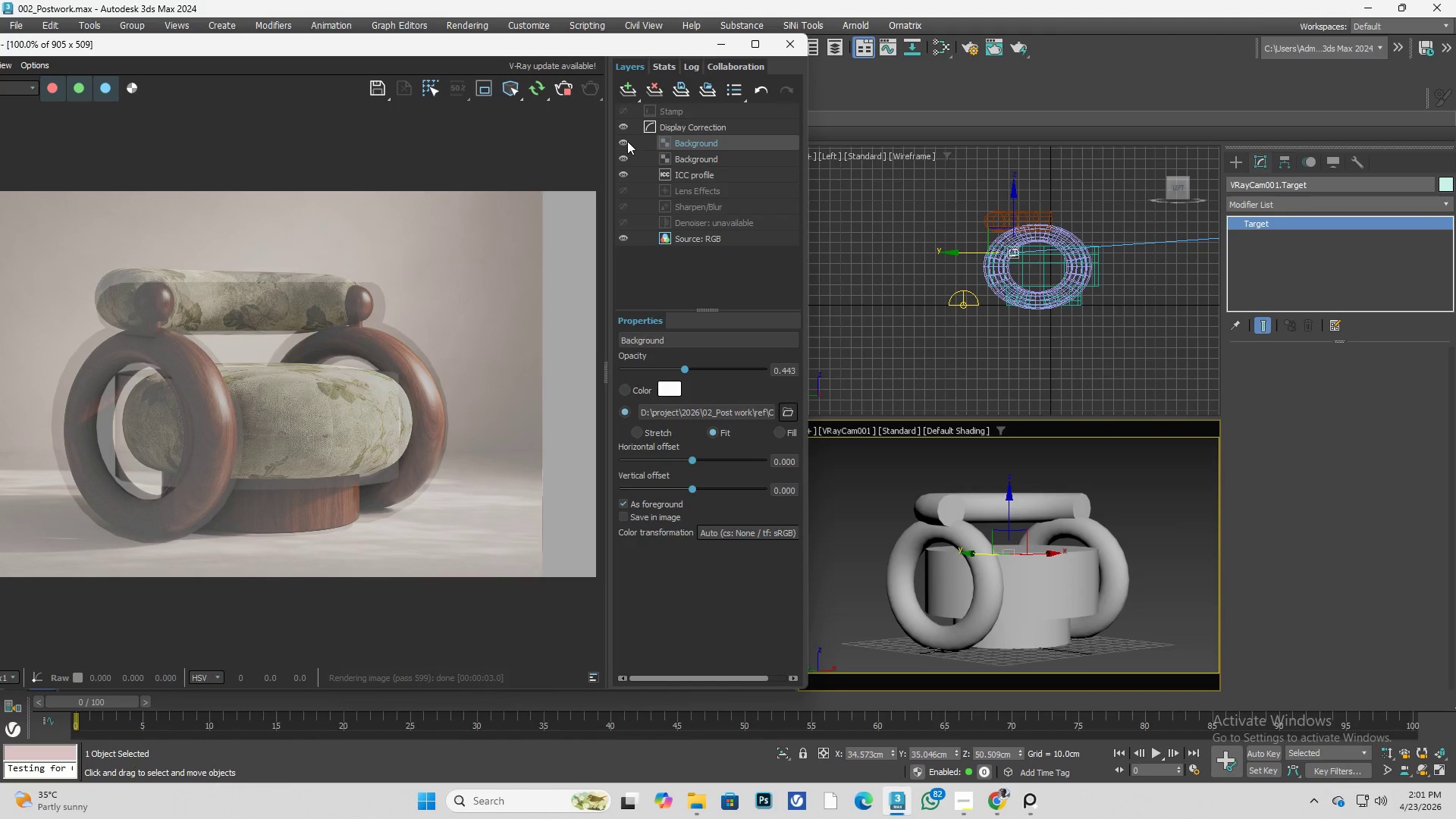 
left_click([627, 141])
 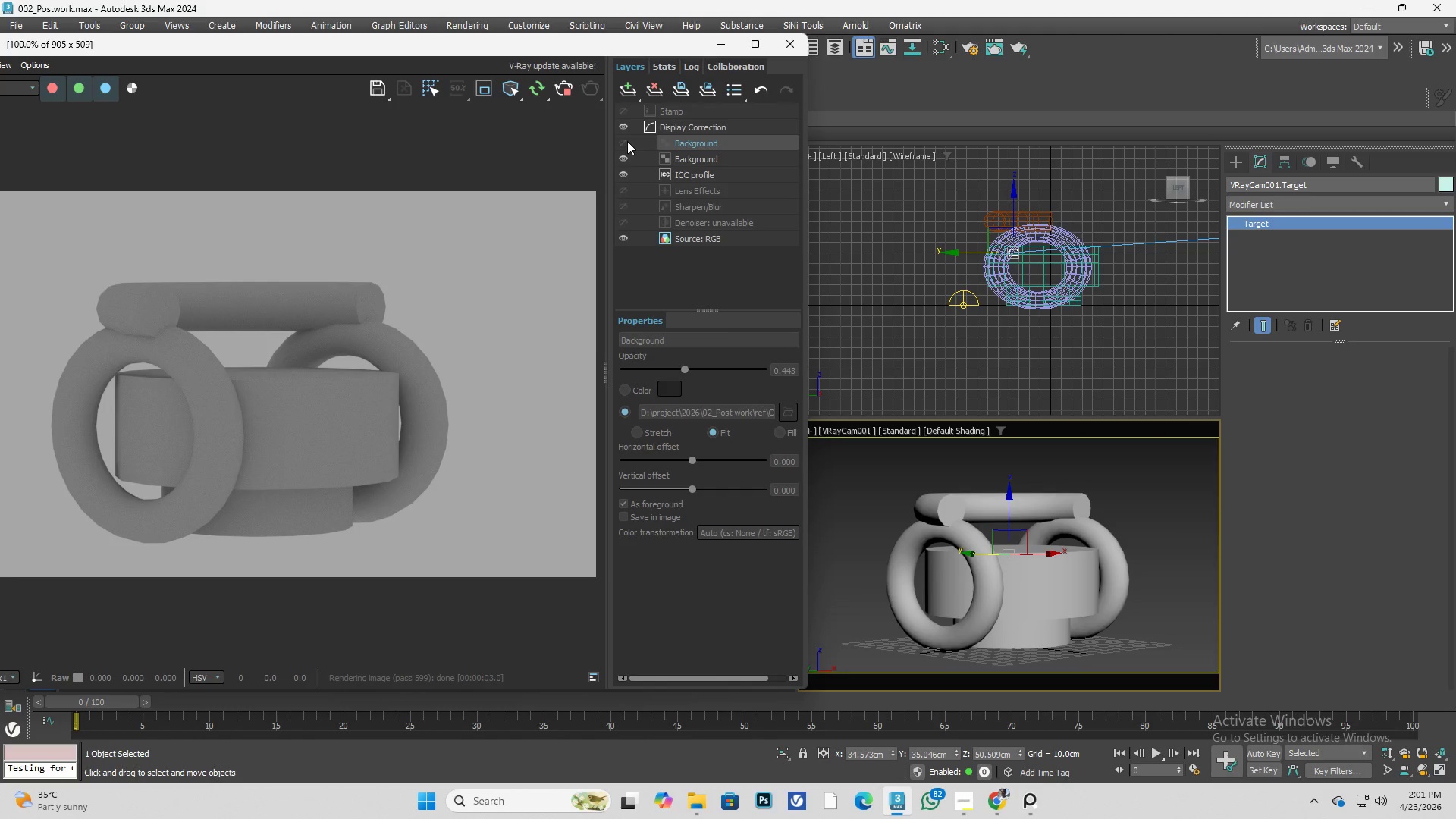 
left_click([627, 141])
 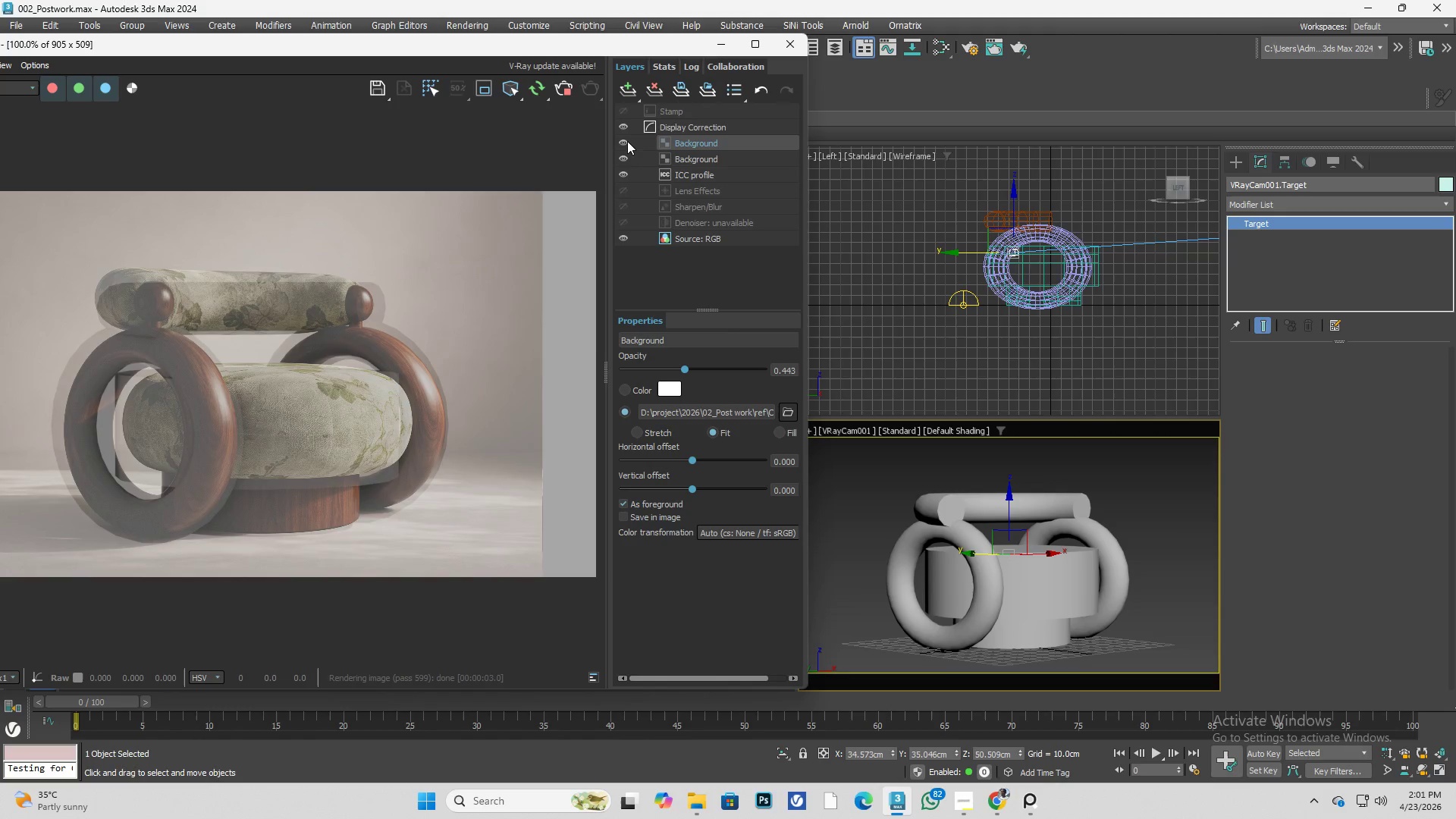 
left_click([627, 141])
 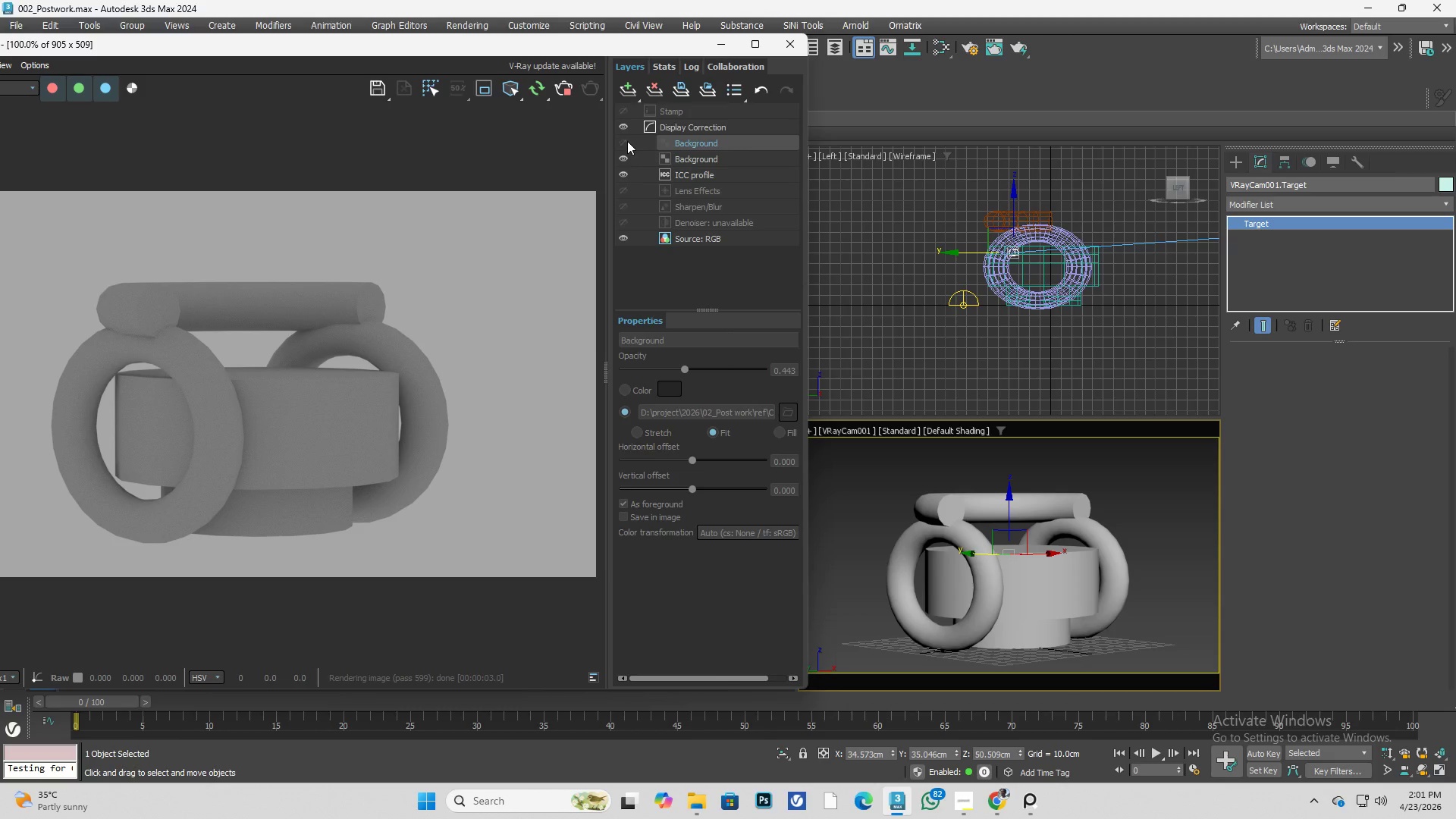 
left_click([627, 141])
 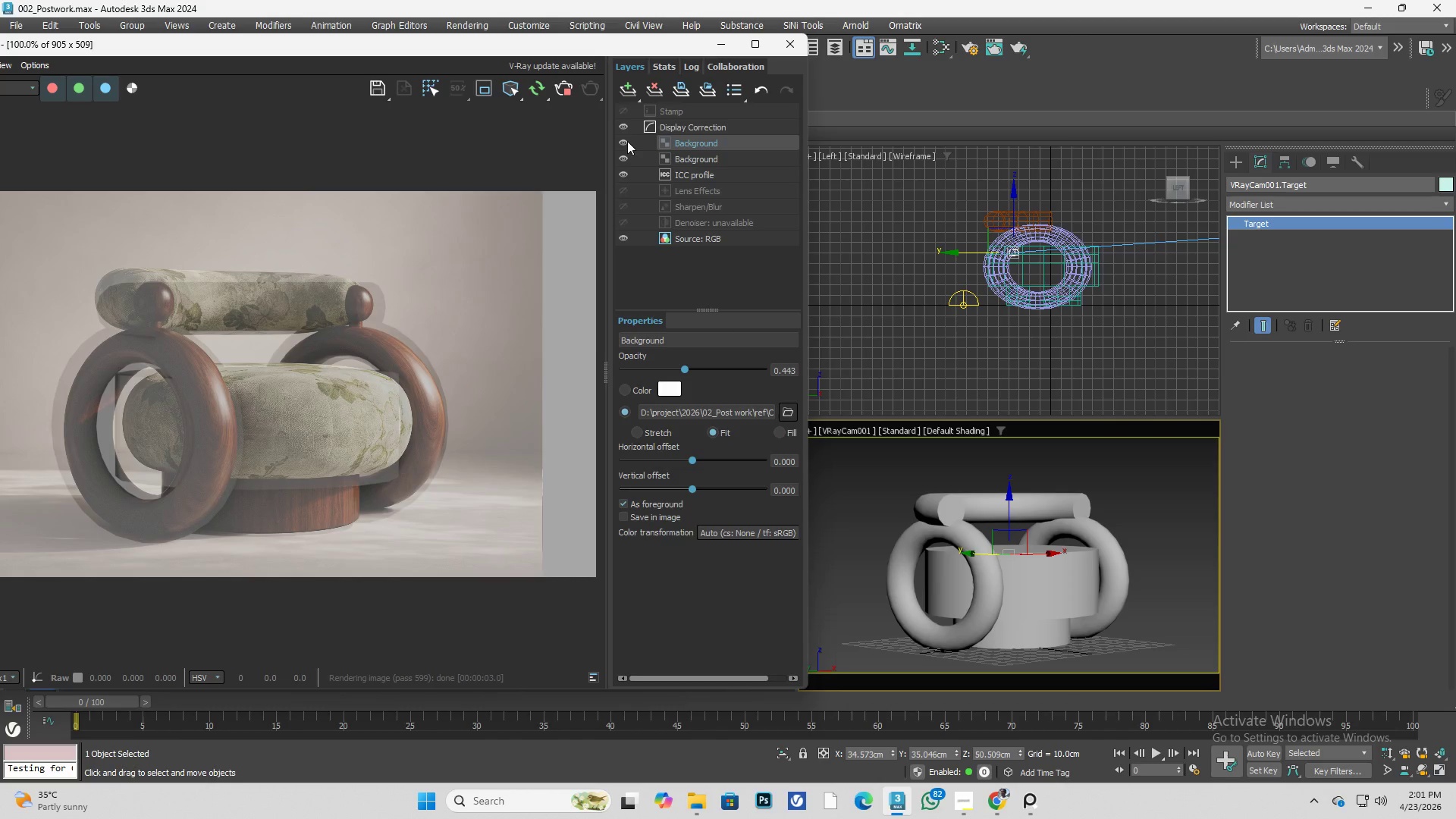 
left_click([627, 141])
 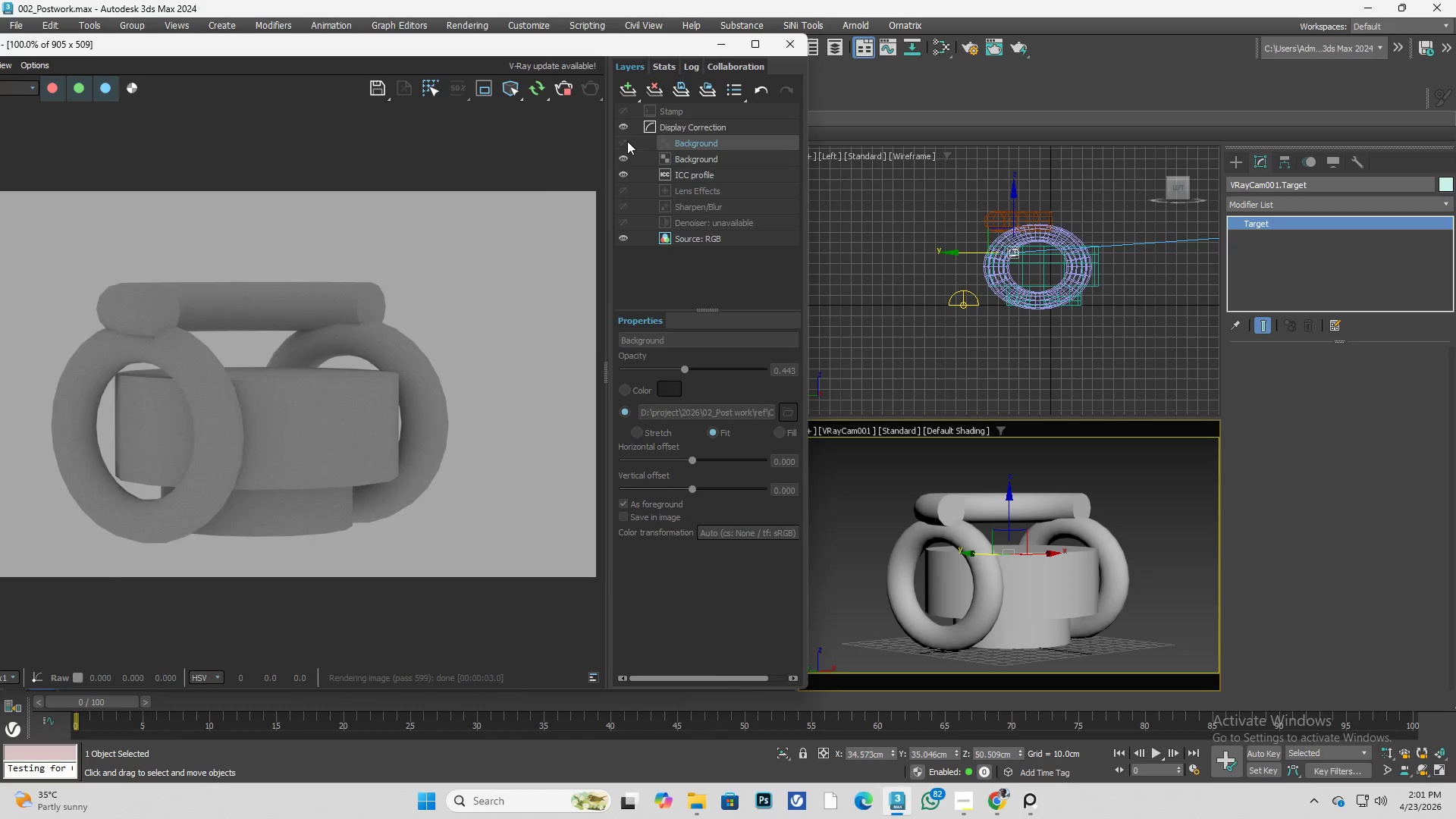 
left_click([627, 141])
 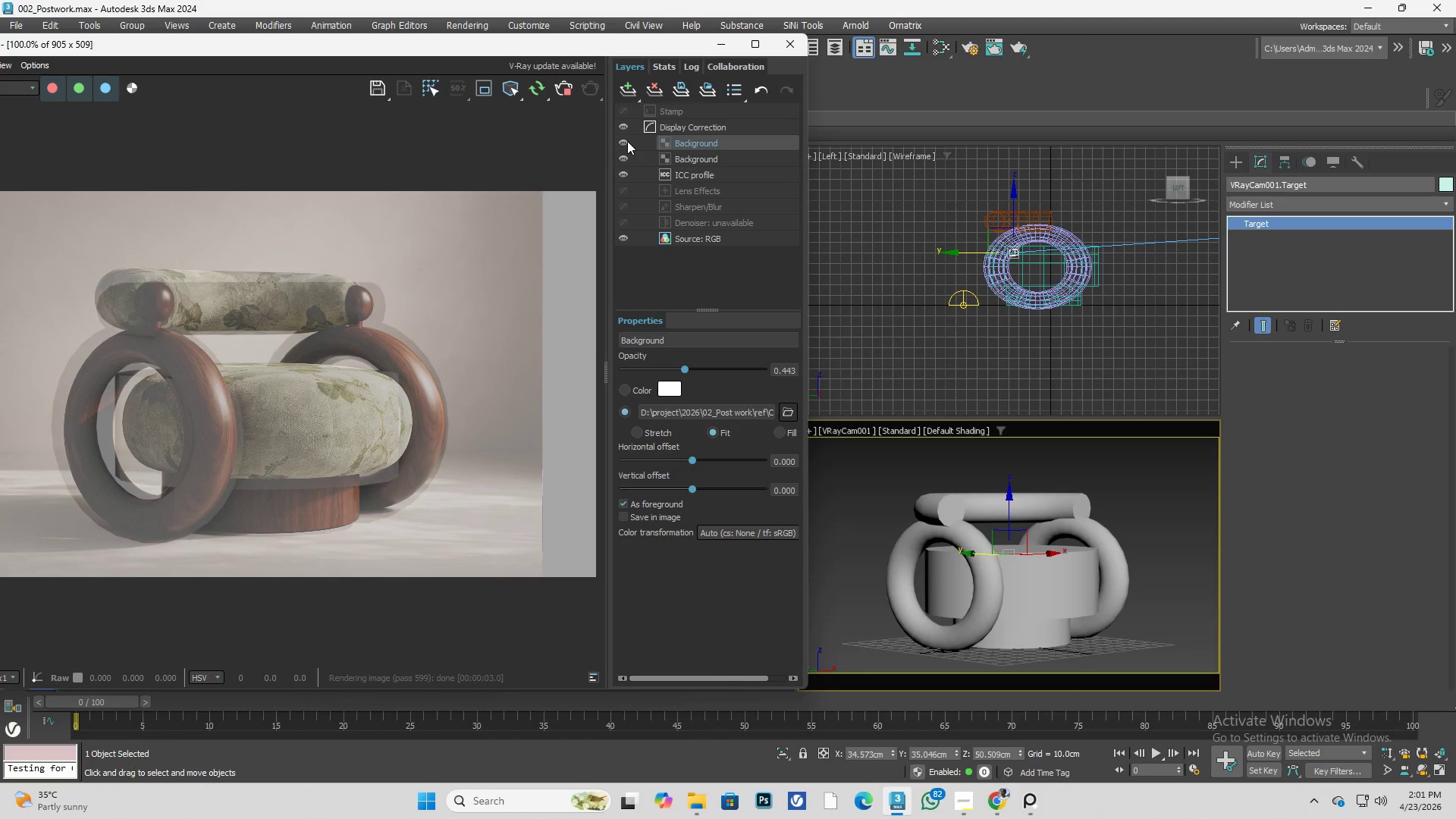 
left_click([627, 141])
 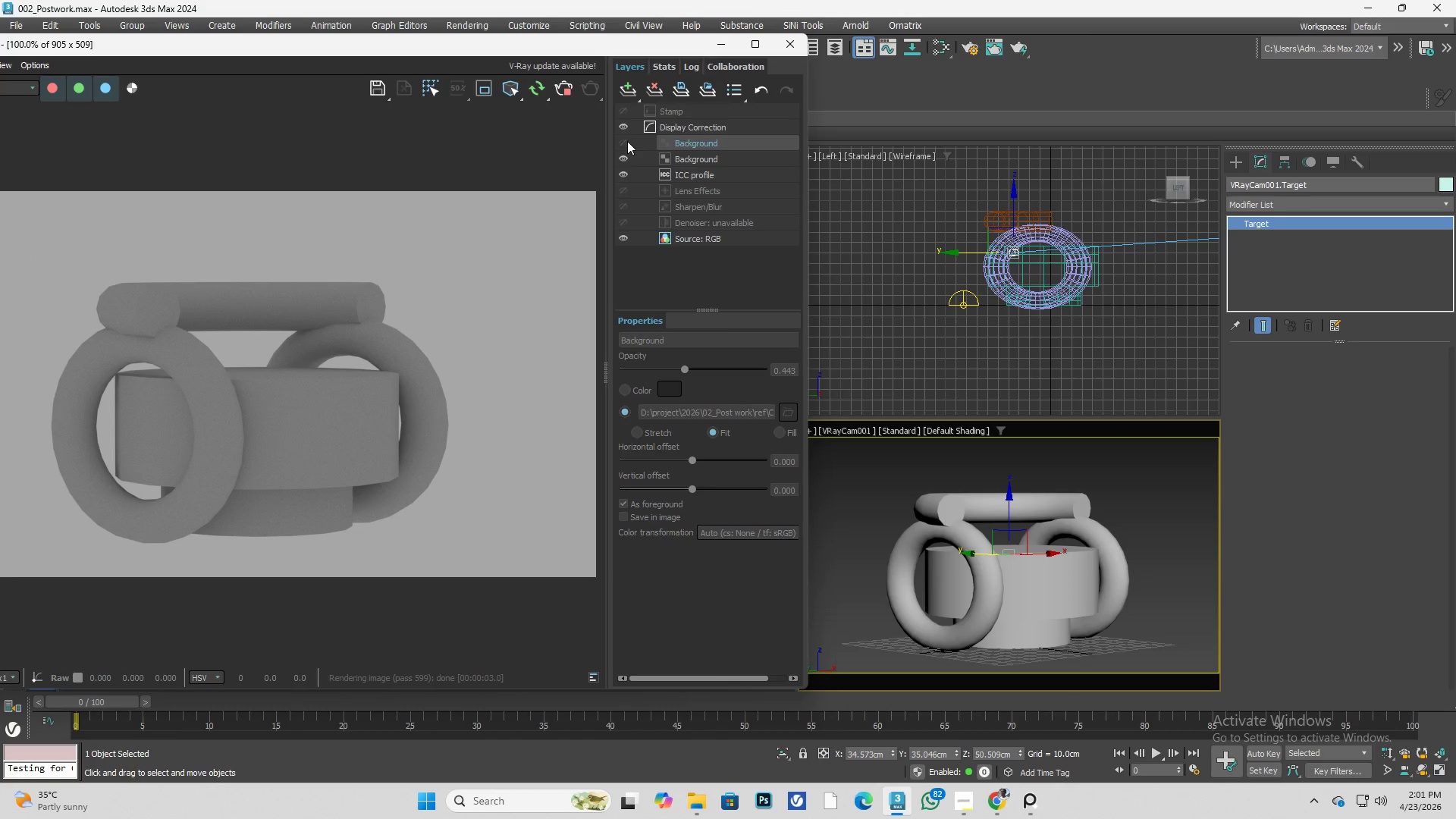 
left_click([627, 141])
 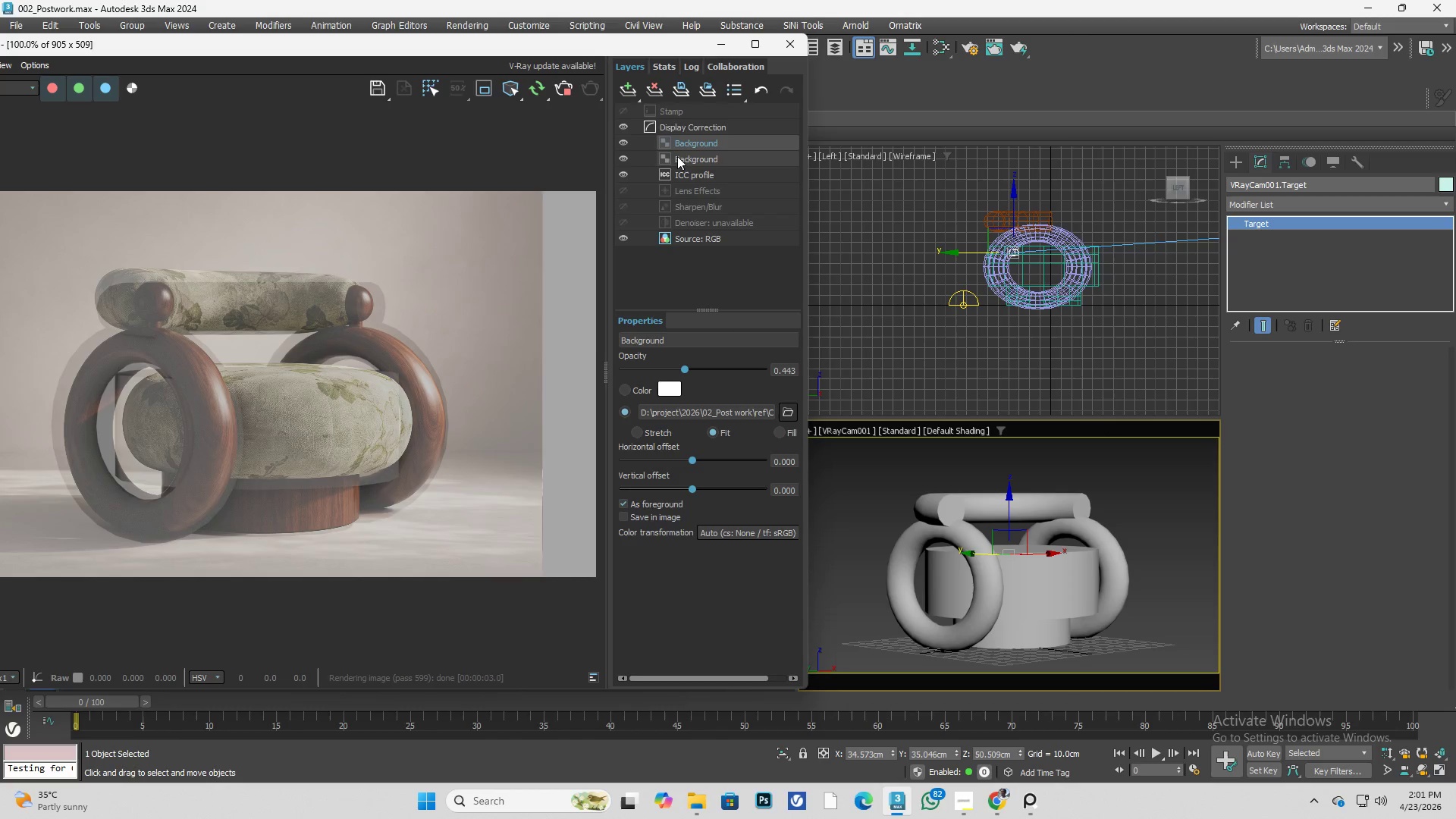 
left_click([693, 148])
 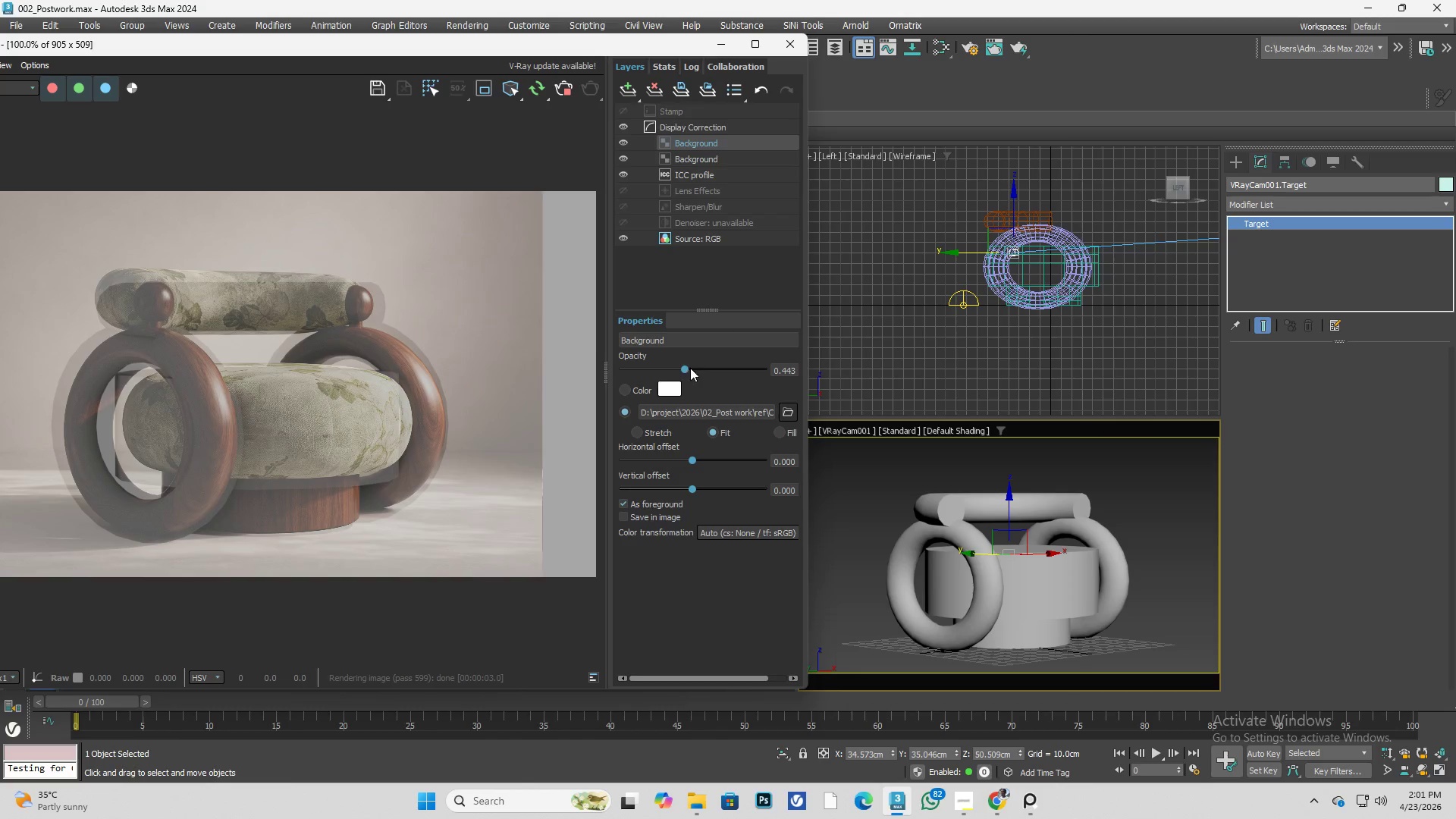 
left_click_drag(start_coordinate=[689, 369], to_coordinate=[771, 369])
 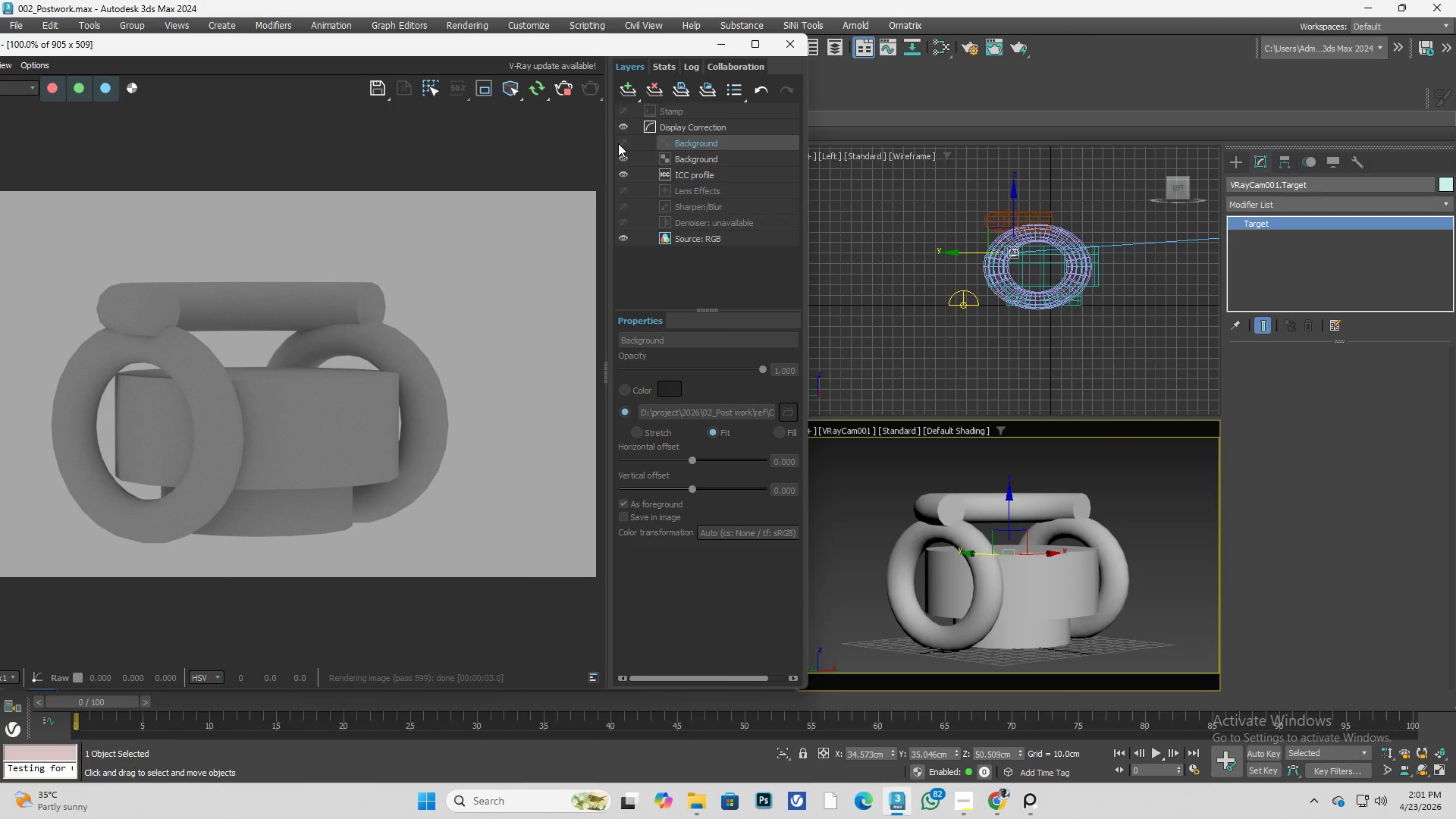 
double_click([618, 143])
 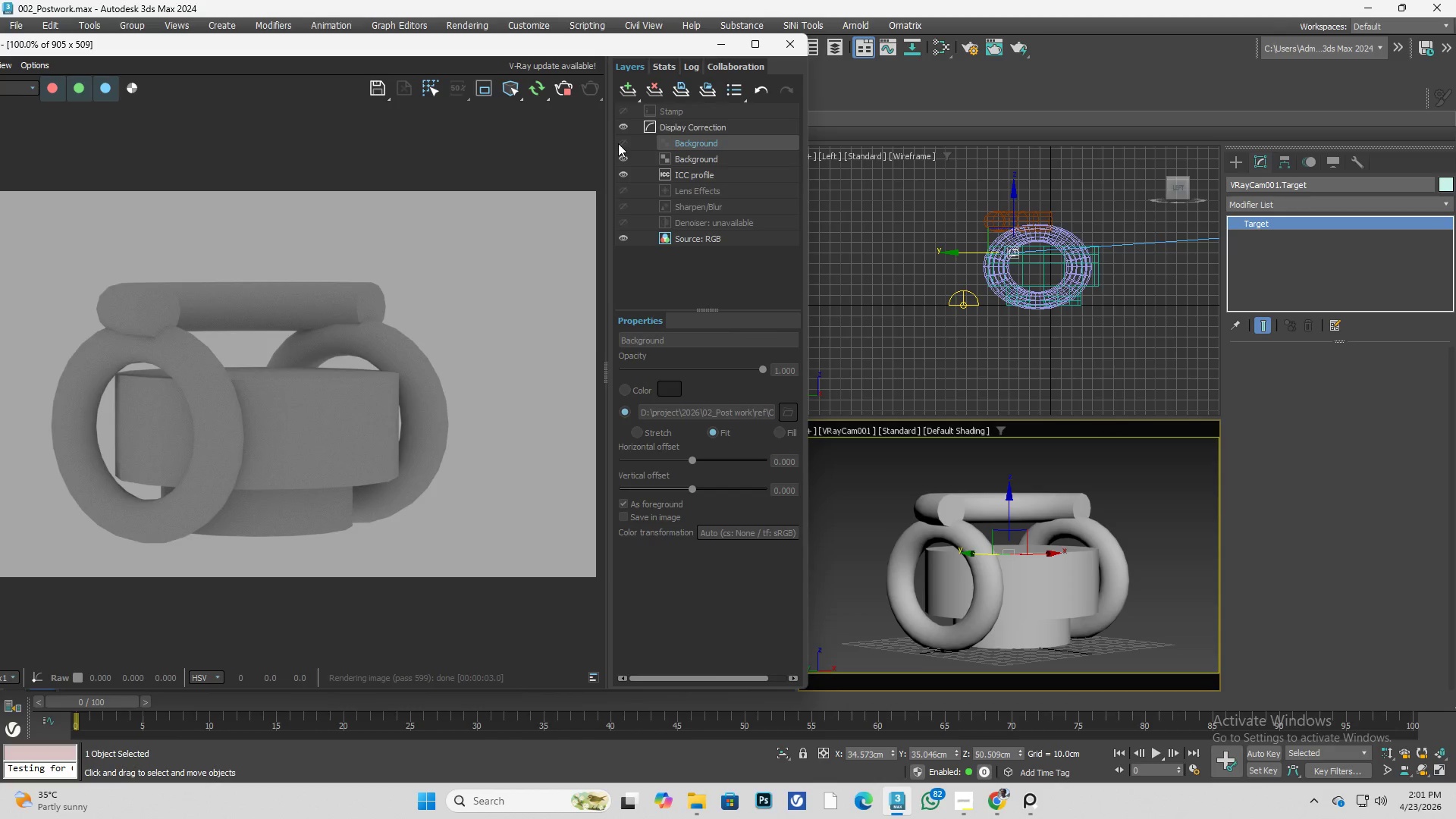 
triple_click([618, 143])
 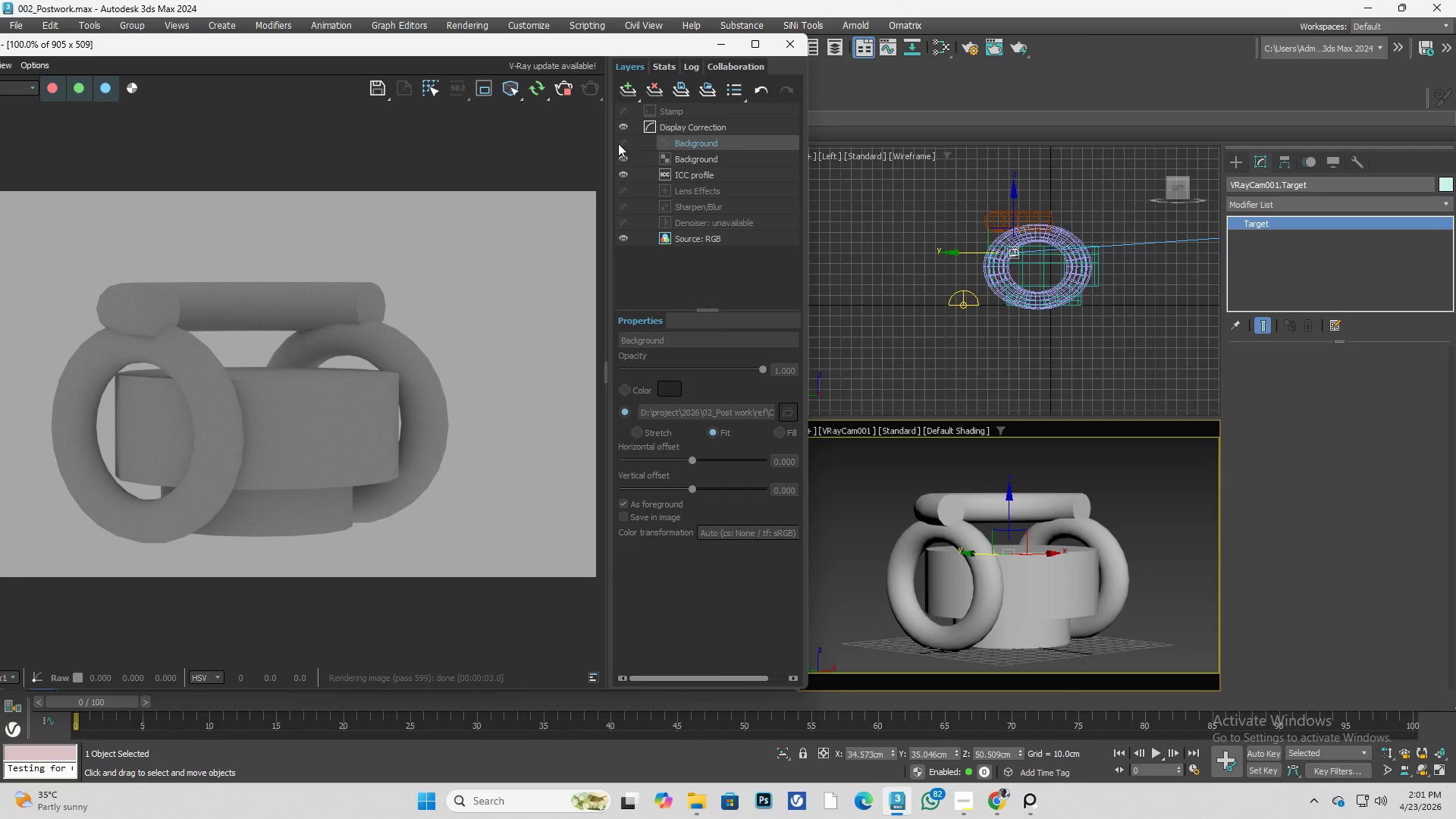 
double_click([618, 143])
 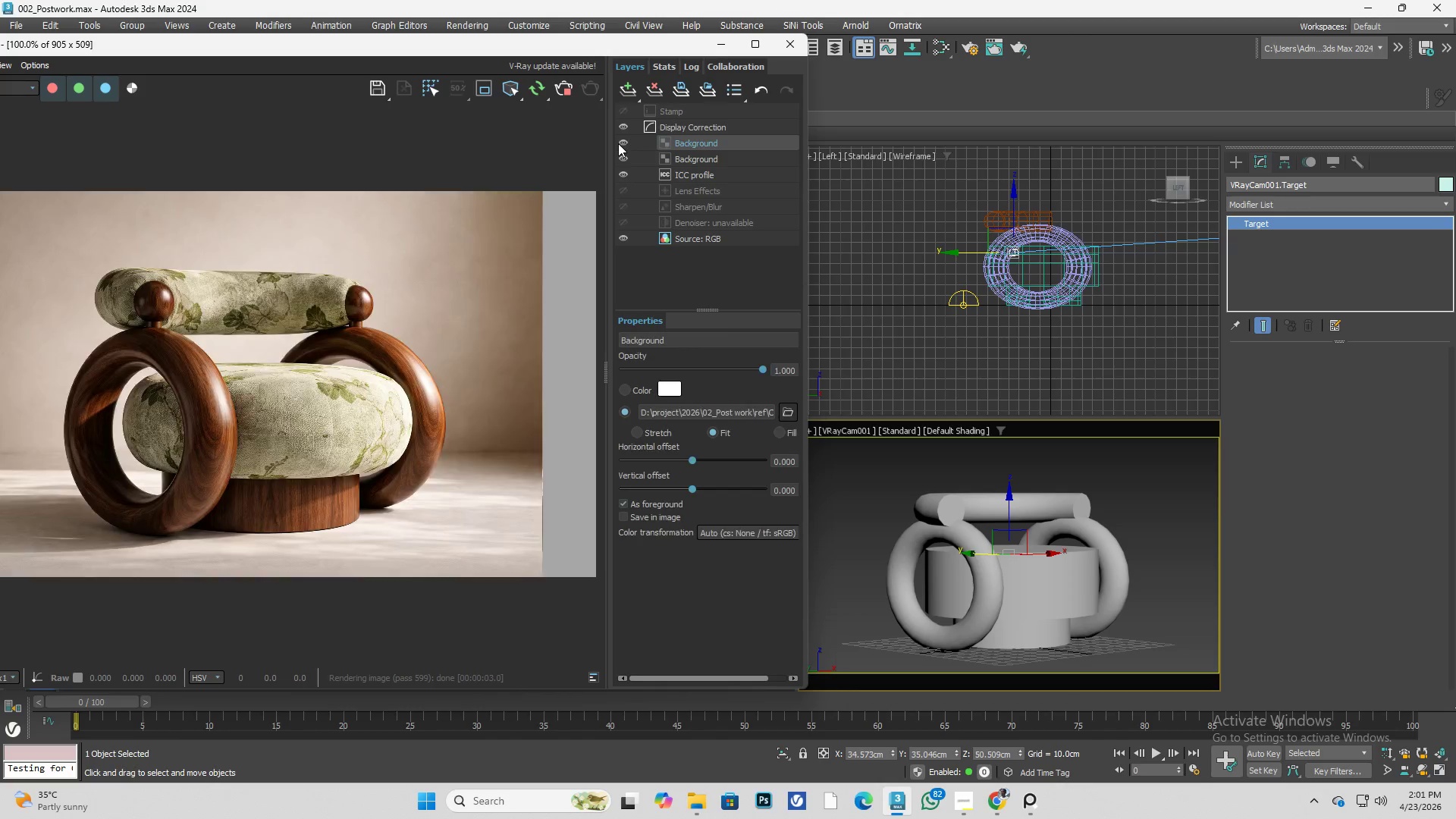 
triple_click([618, 143])
 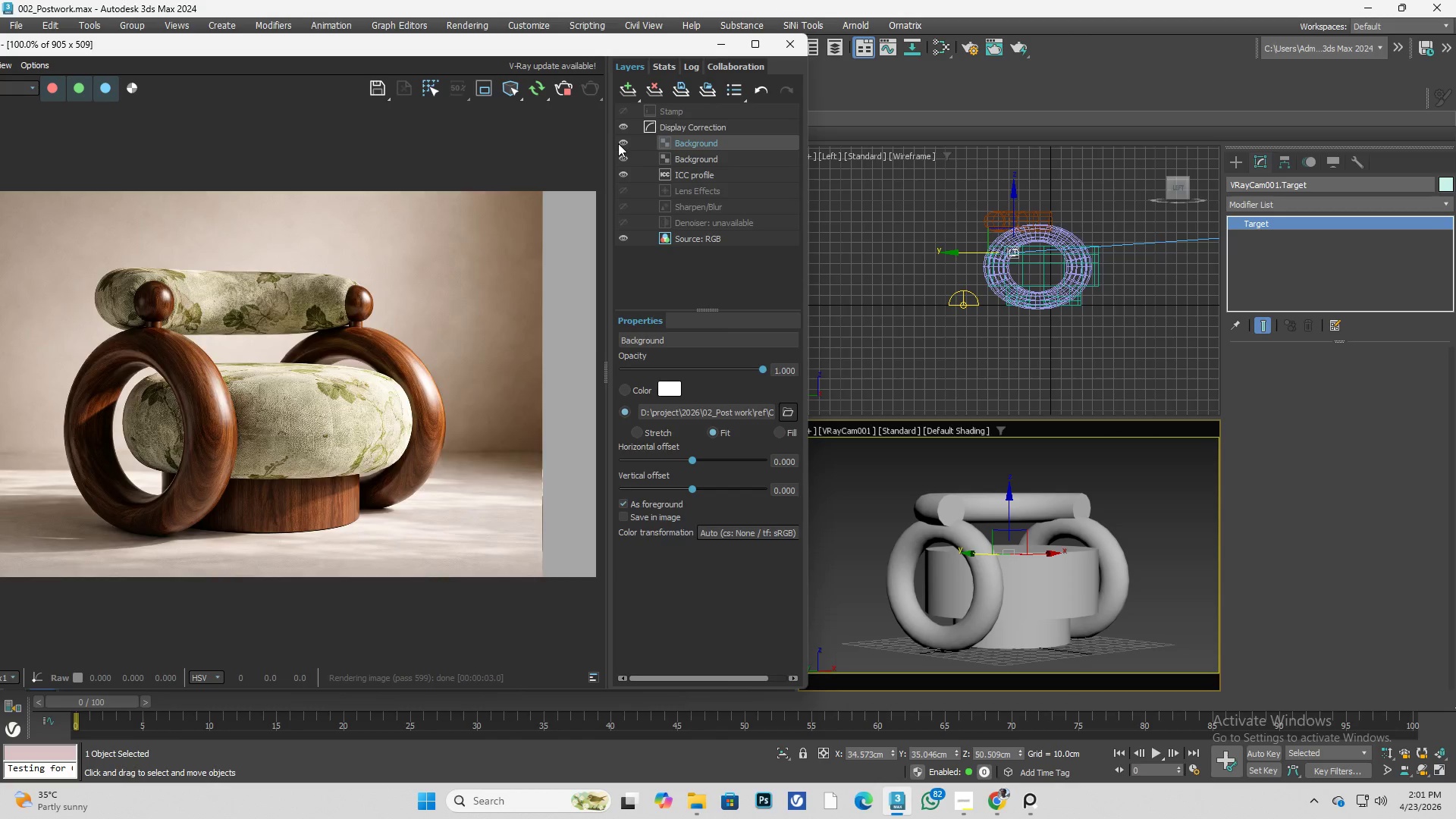 
left_click([618, 143])
 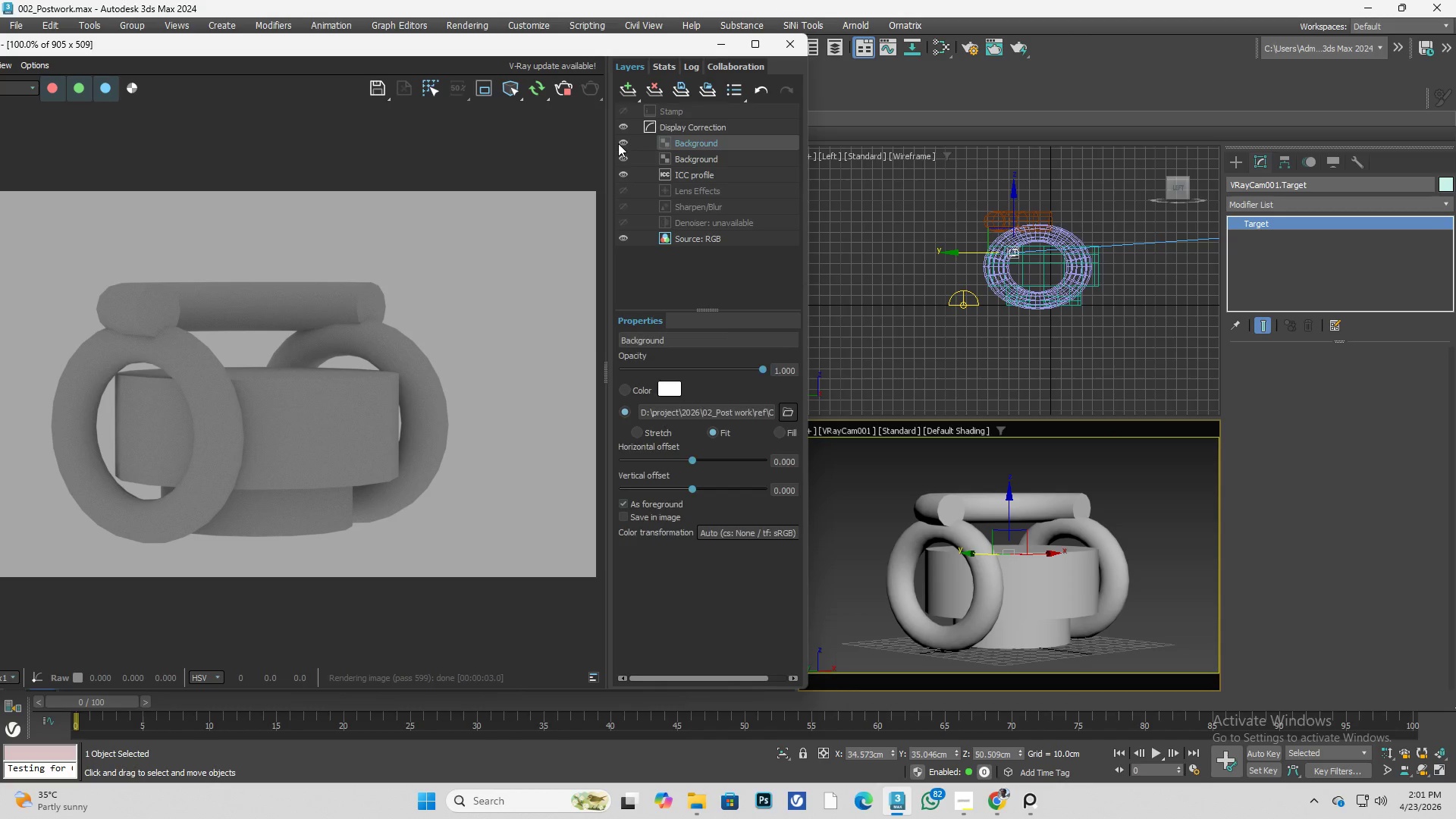 
left_click([618, 143])
 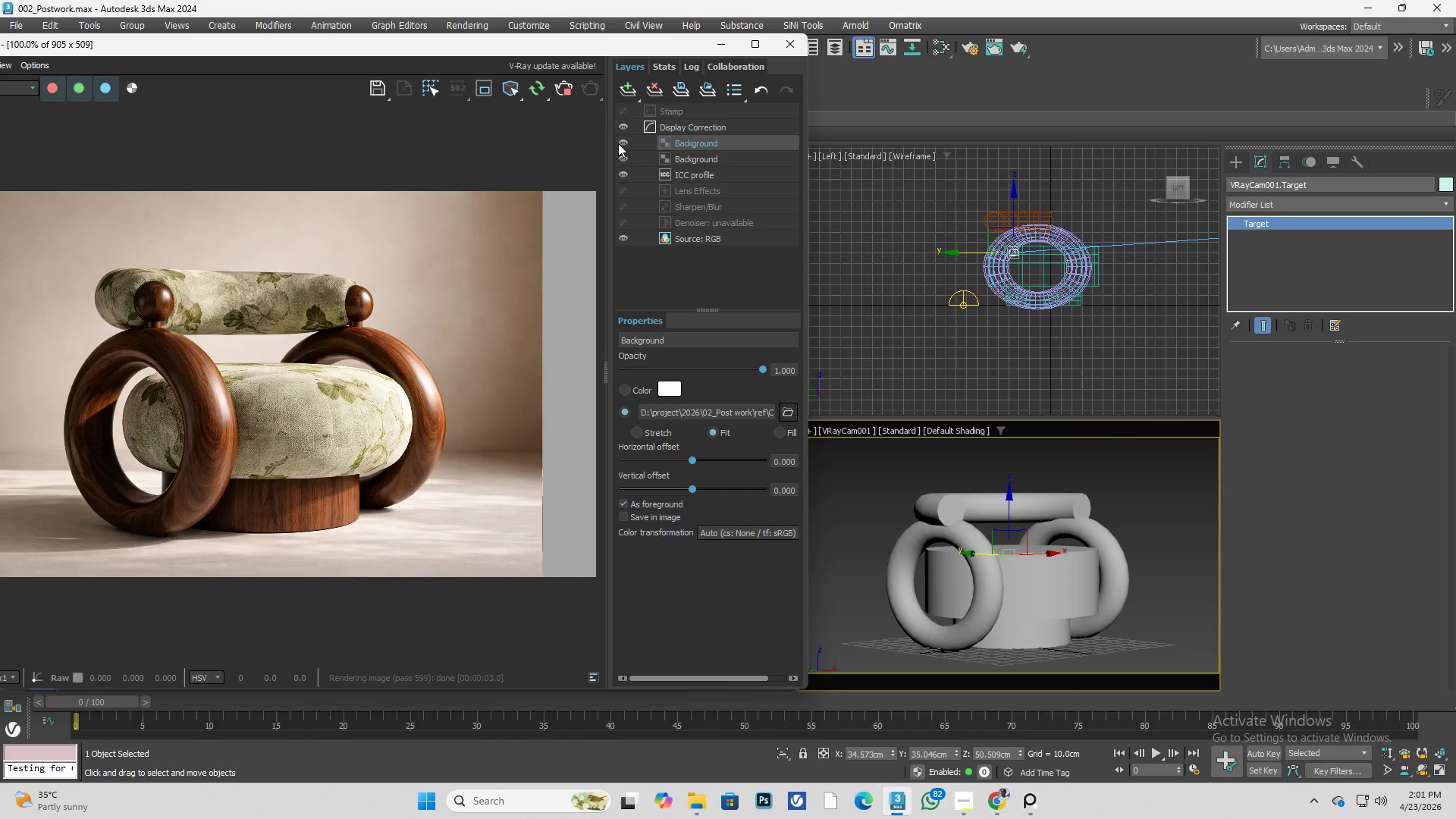 
left_click([618, 143])
 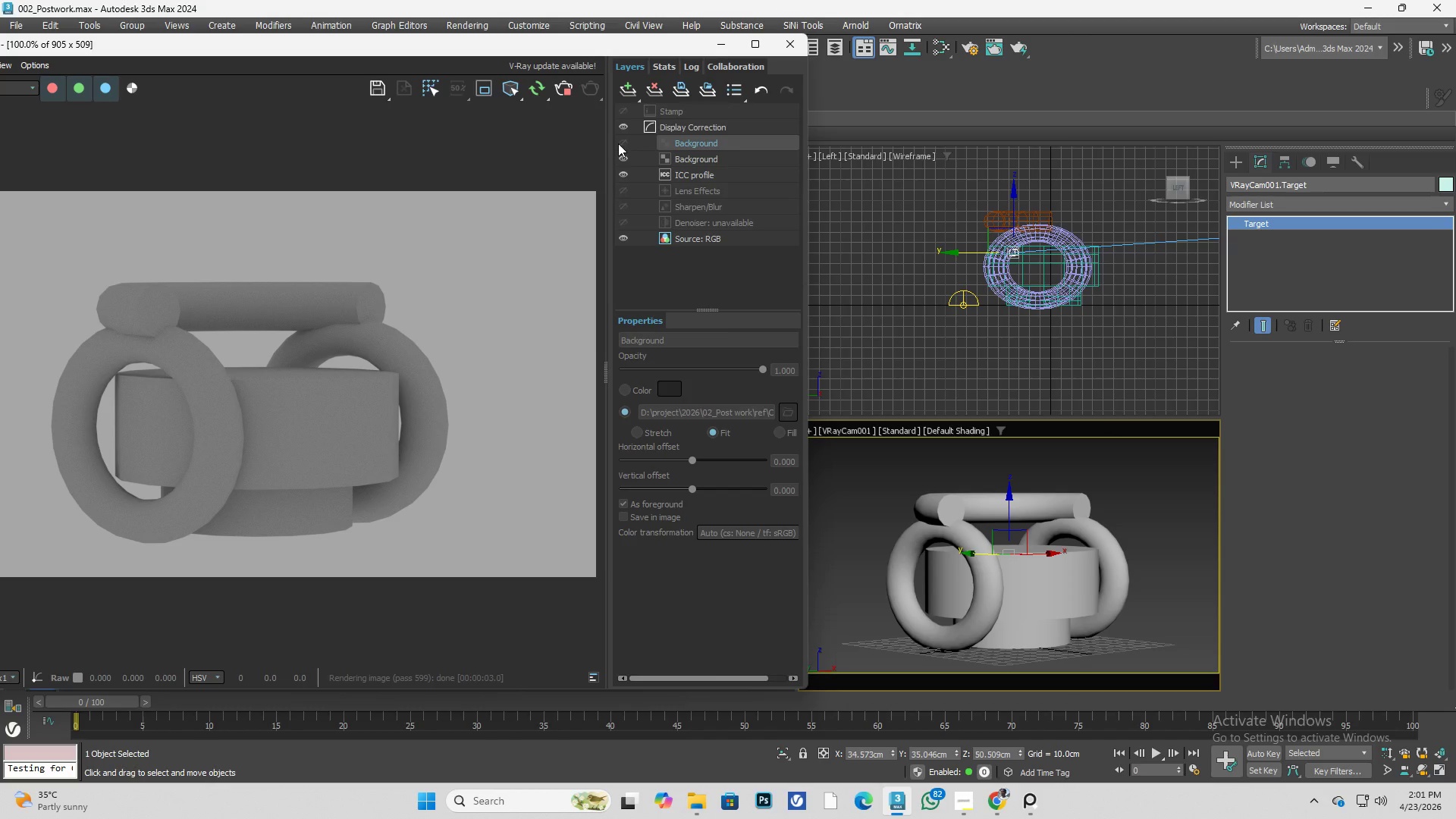 
left_click([618, 143])
 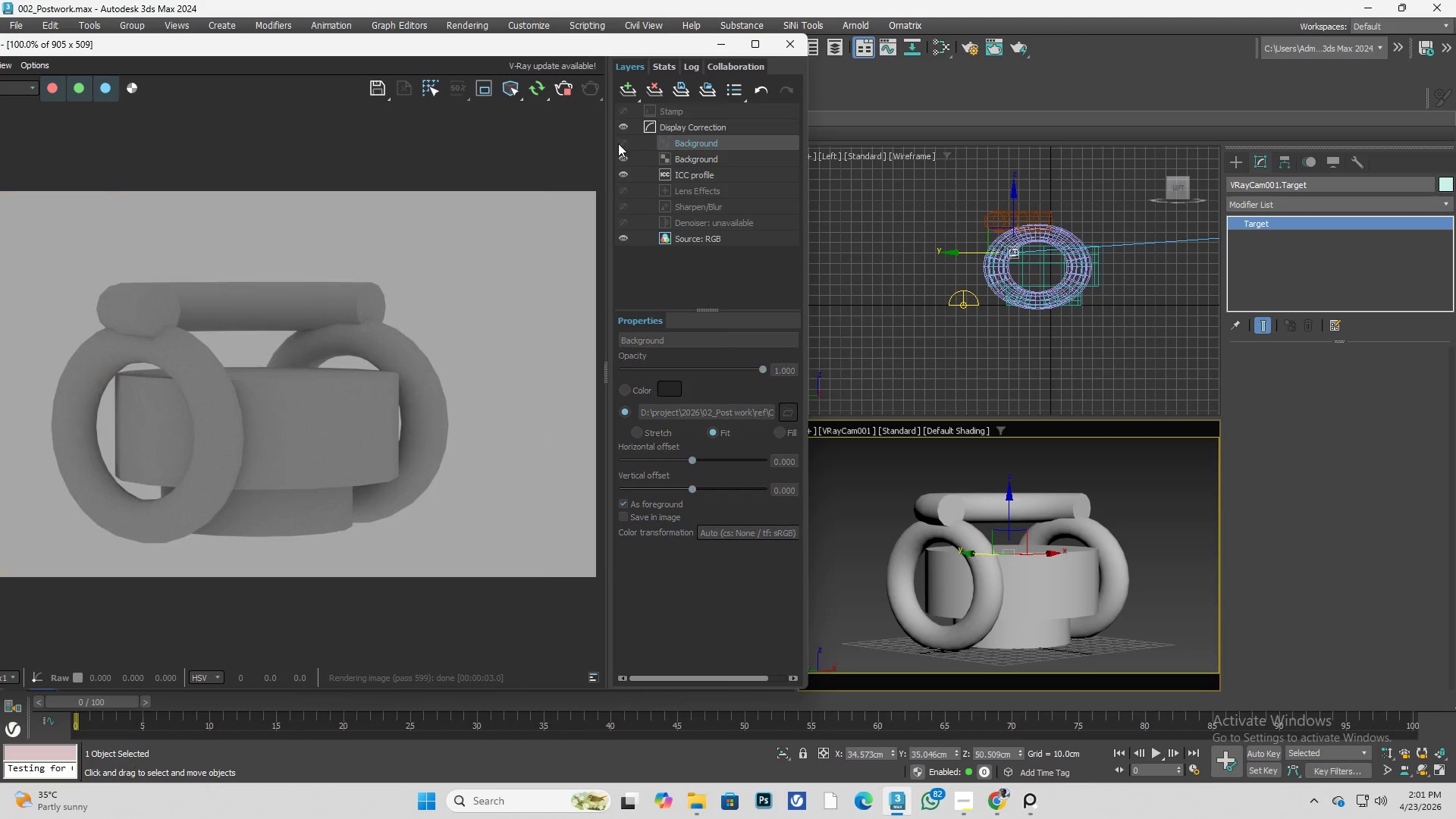 
left_click([618, 143])
 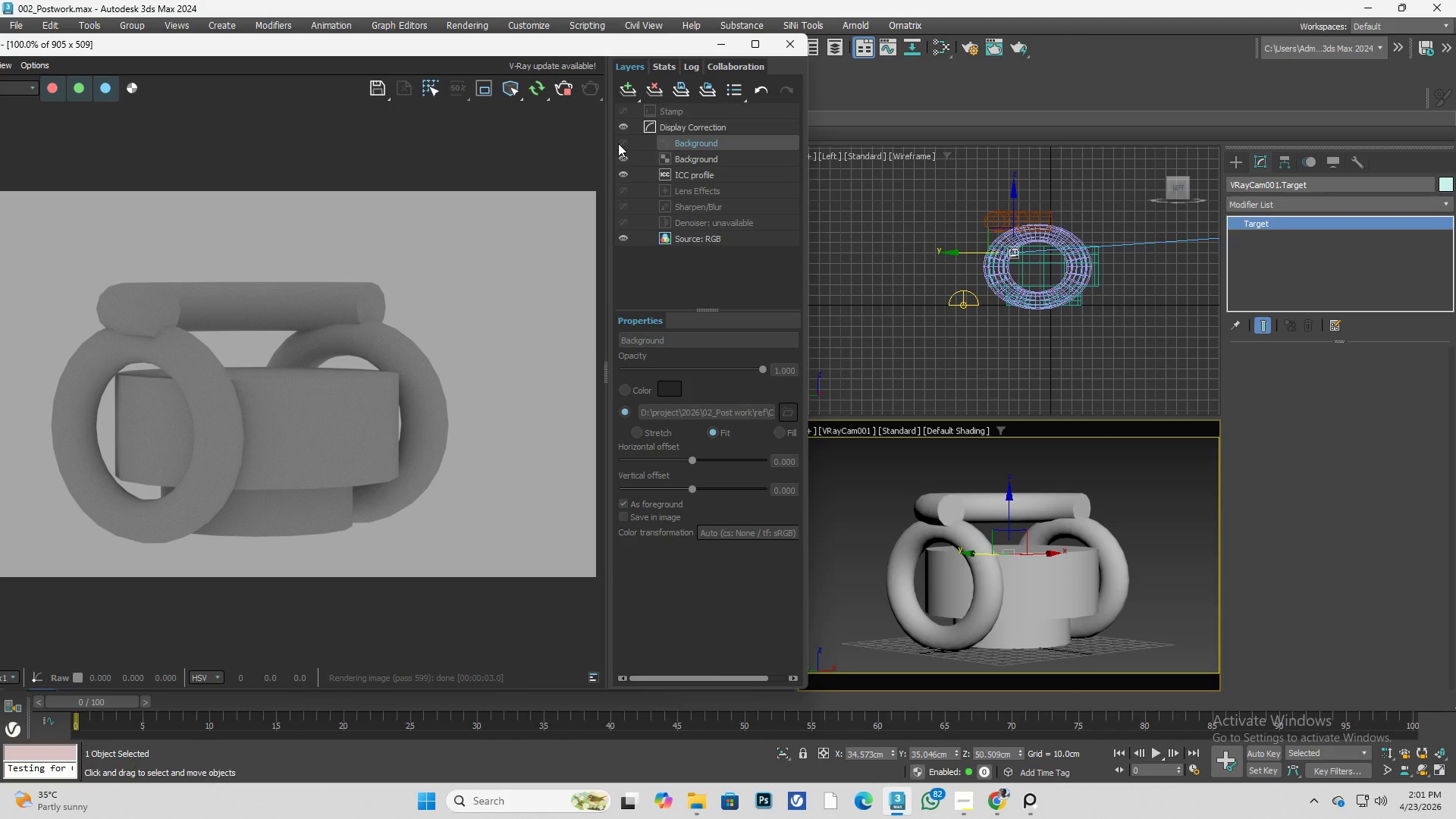 
left_click([618, 143])
 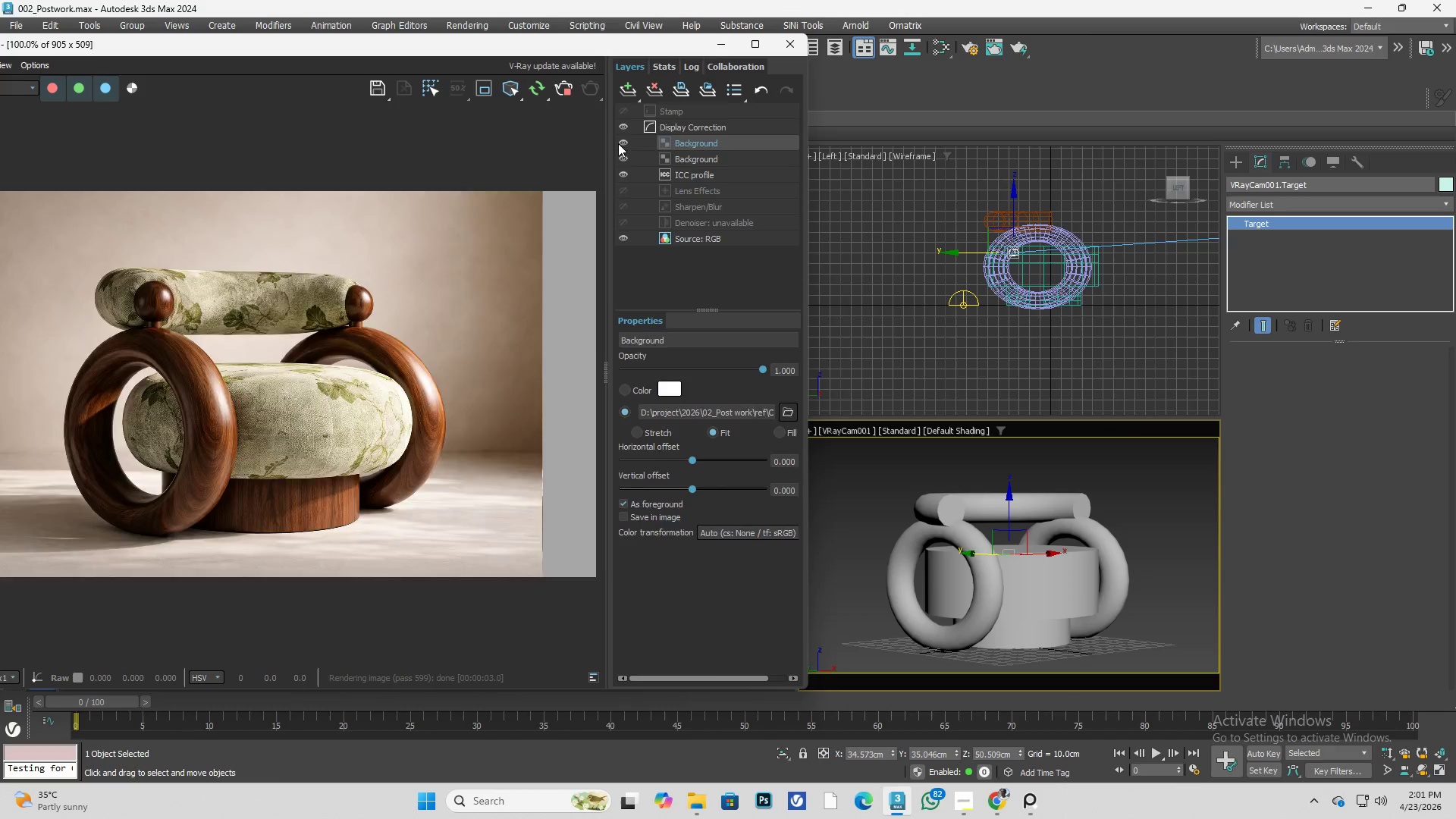 
left_click([618, 143])
 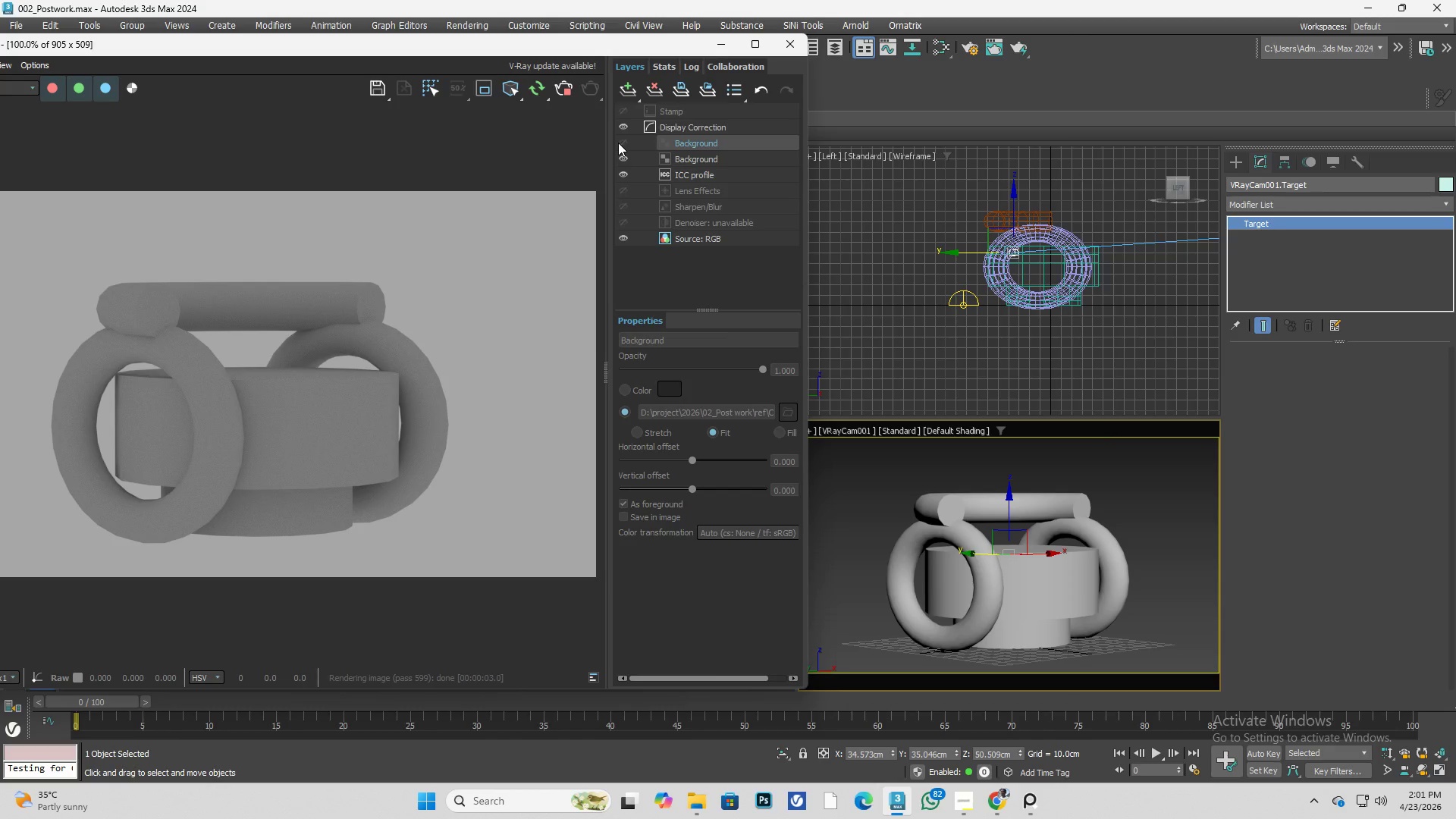 
left_click([618, 143])
 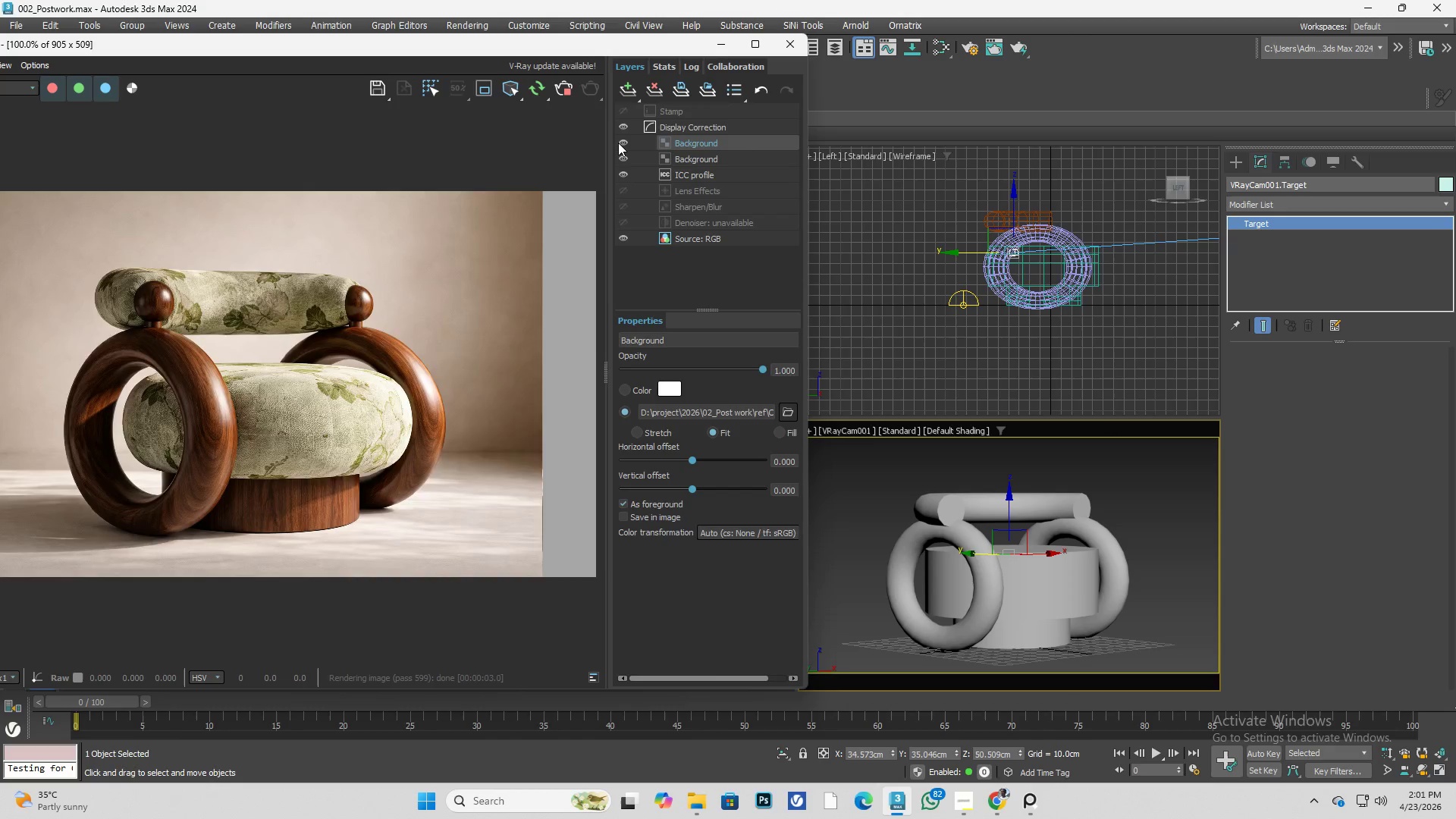 
left_click([618, 143])
 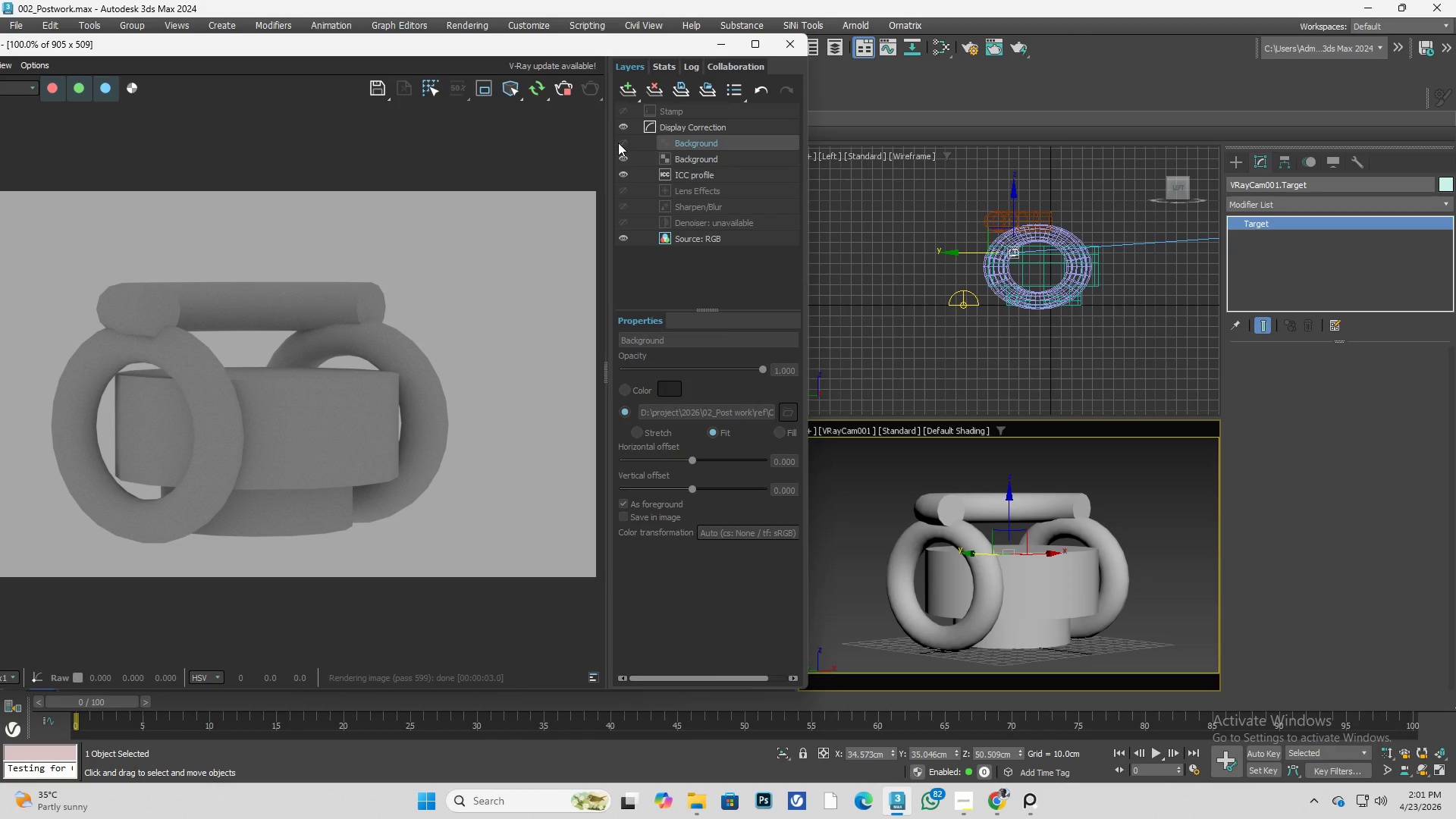 
left_click([618, 143])
 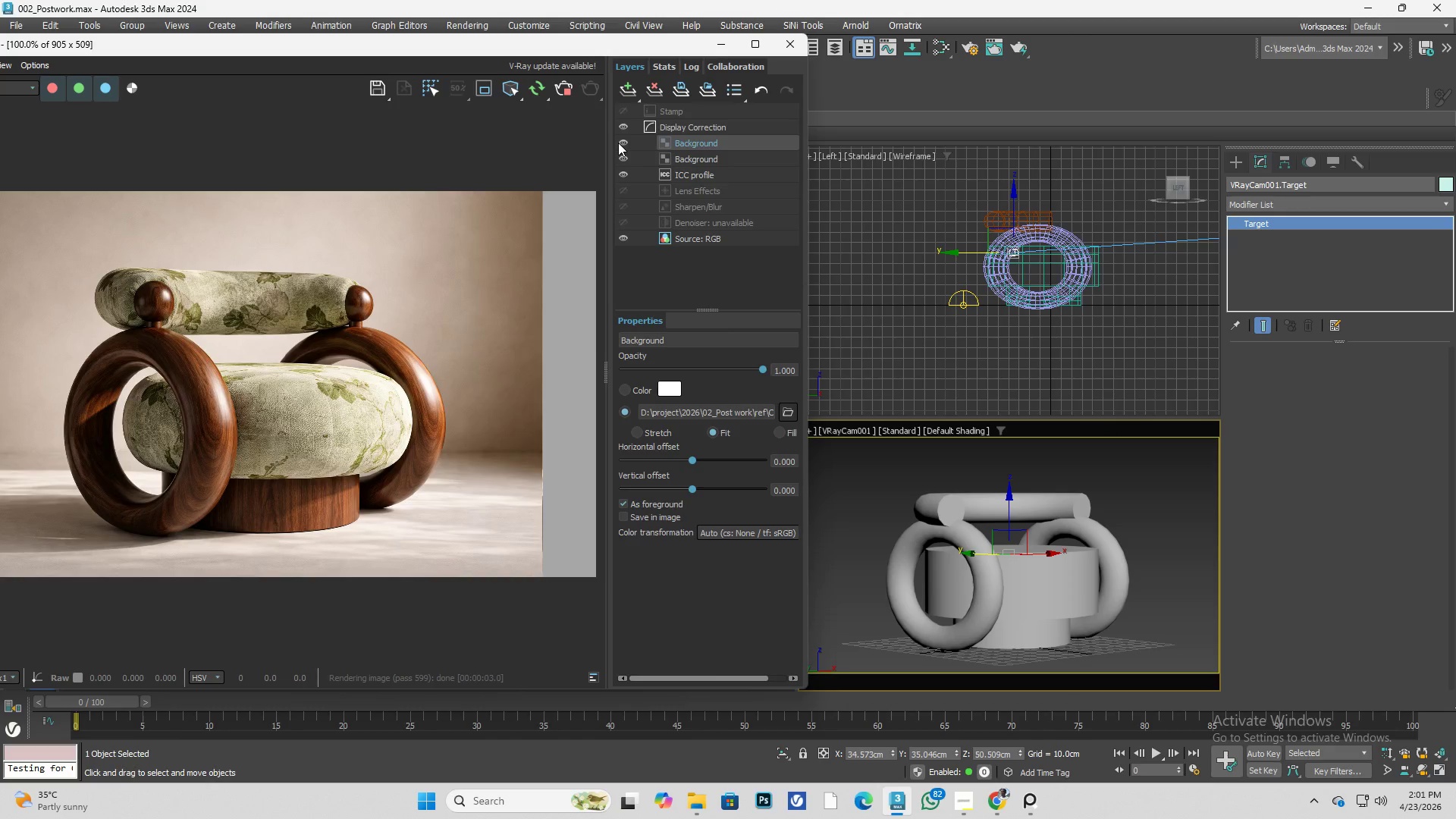 
left_click([618, 143])
 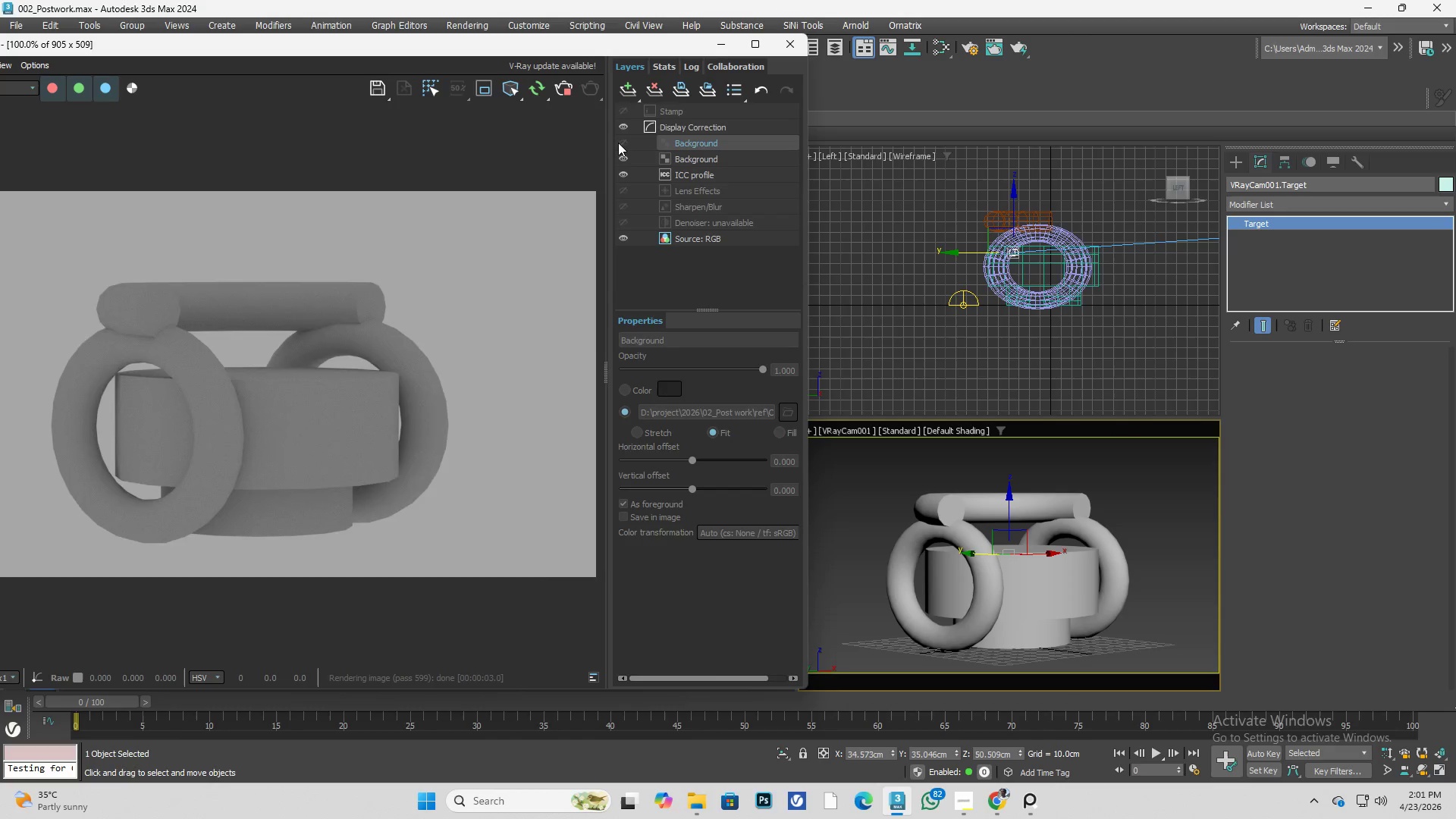 
left_click([618, 143])
 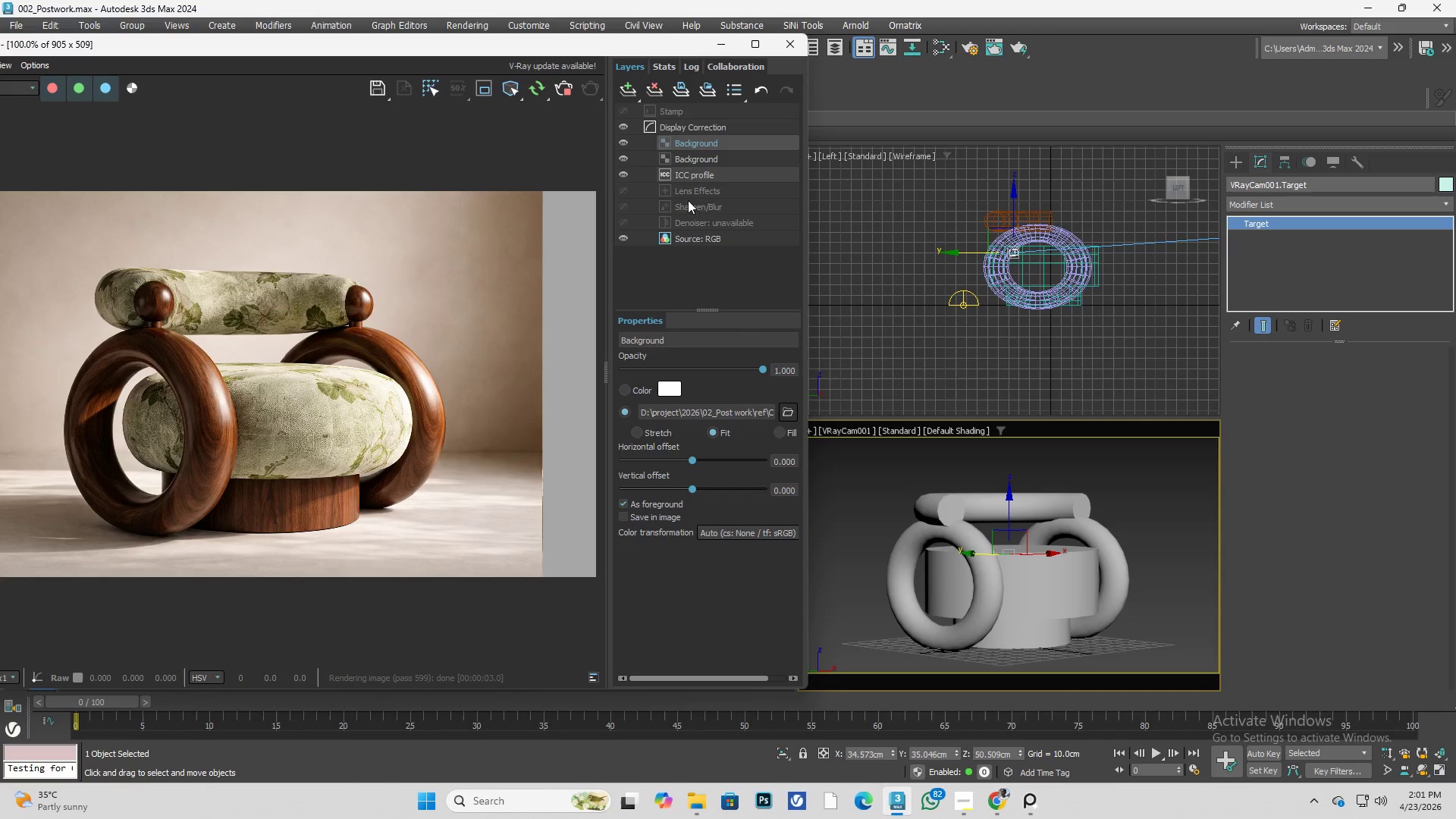 
left_click([908, 473])
 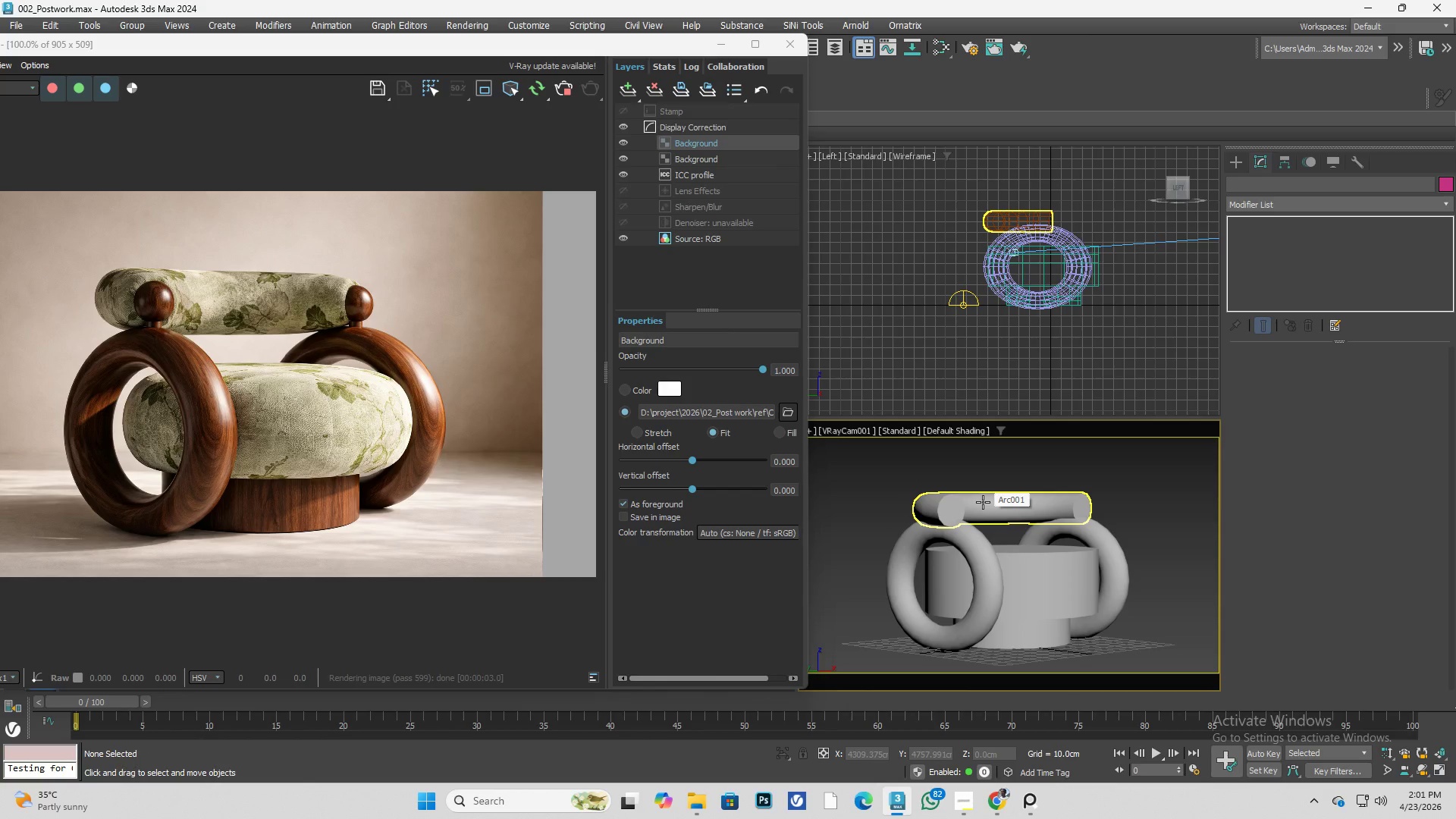 
left_click([983, 502])
 